 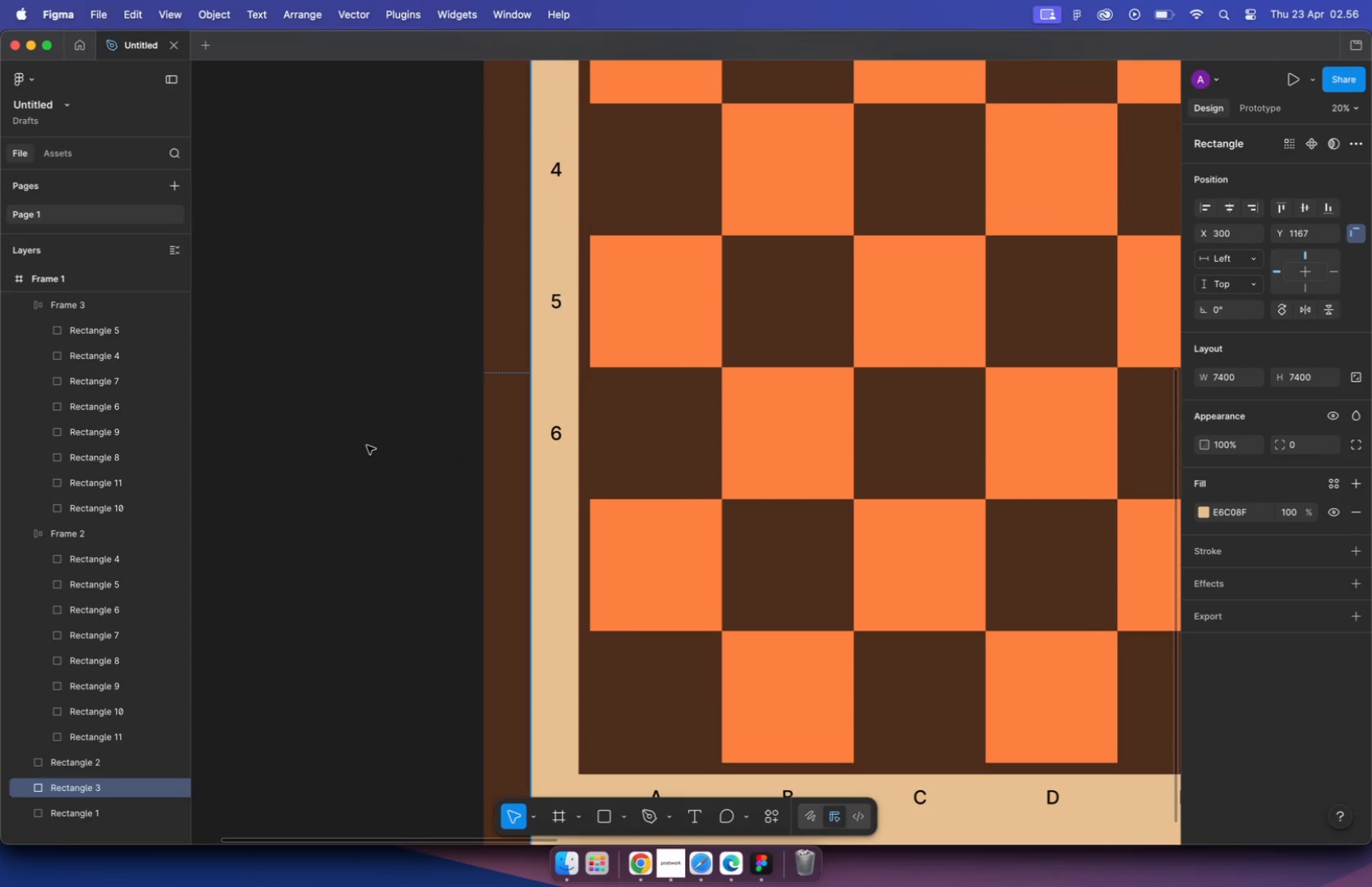 
left_click([367, 445])
 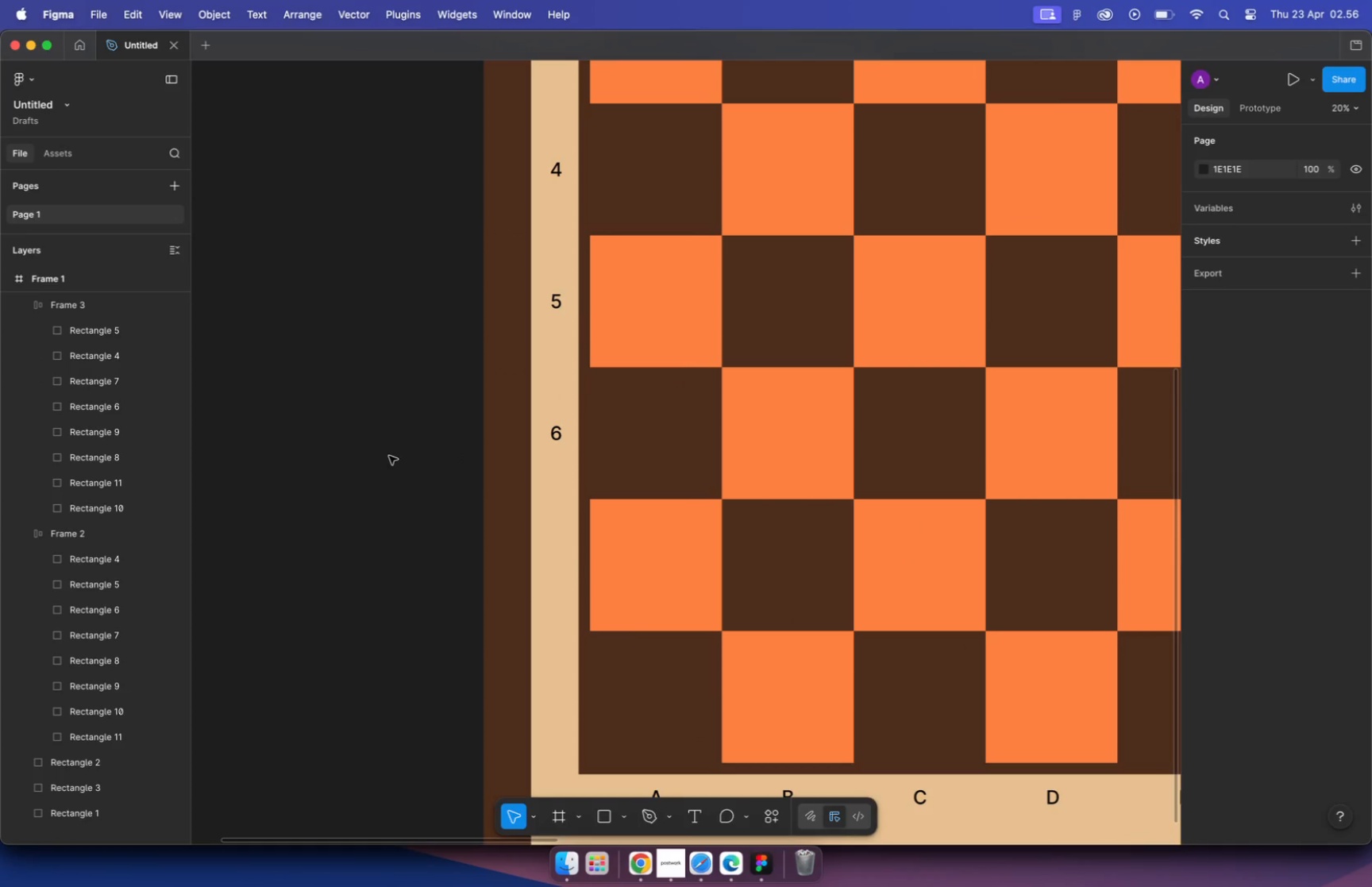 
scroll: coordinate [421, 465], scroll_direction: down, amount: 17.0
 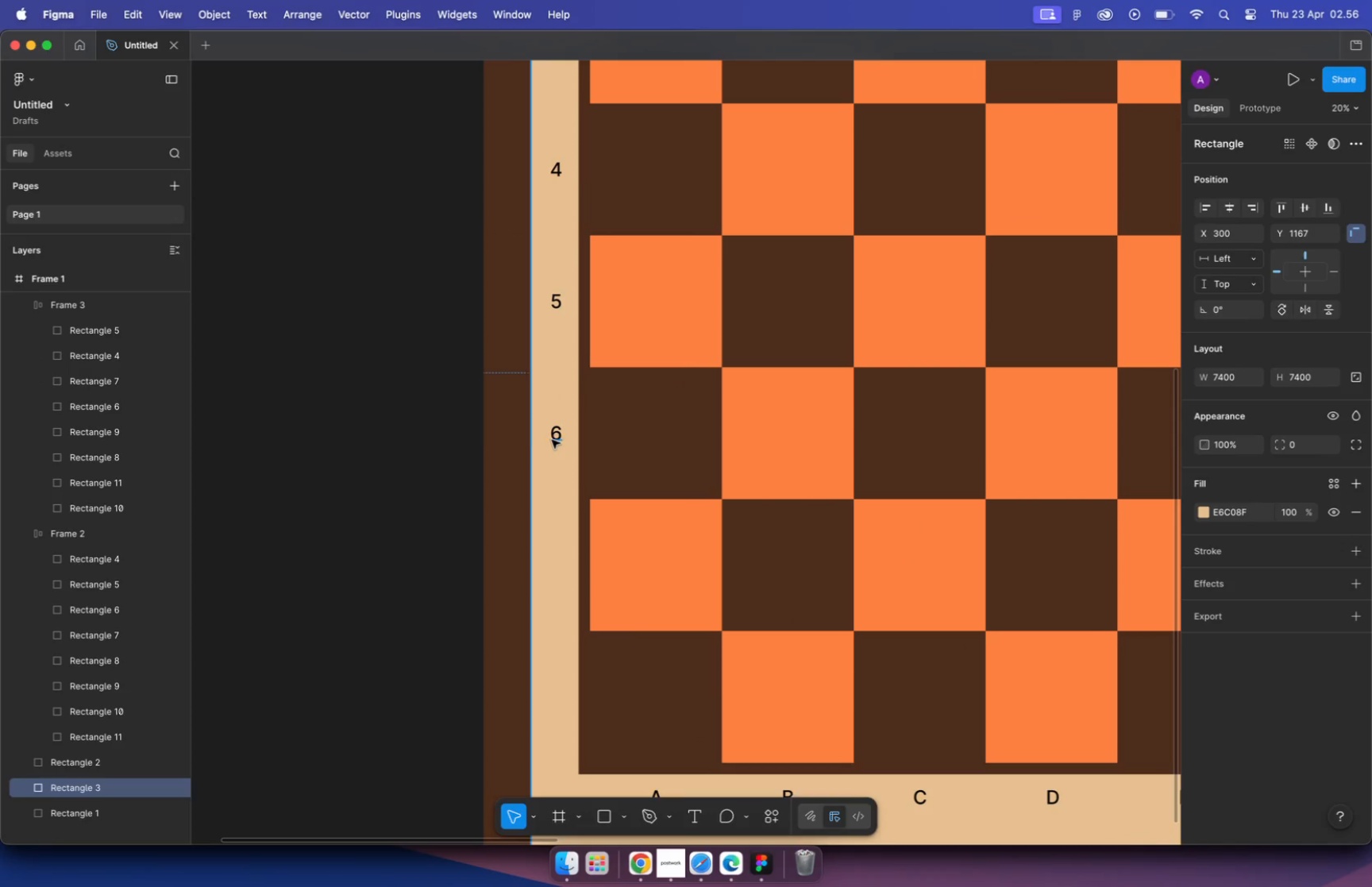 
key(Alt+OptionLeft)
 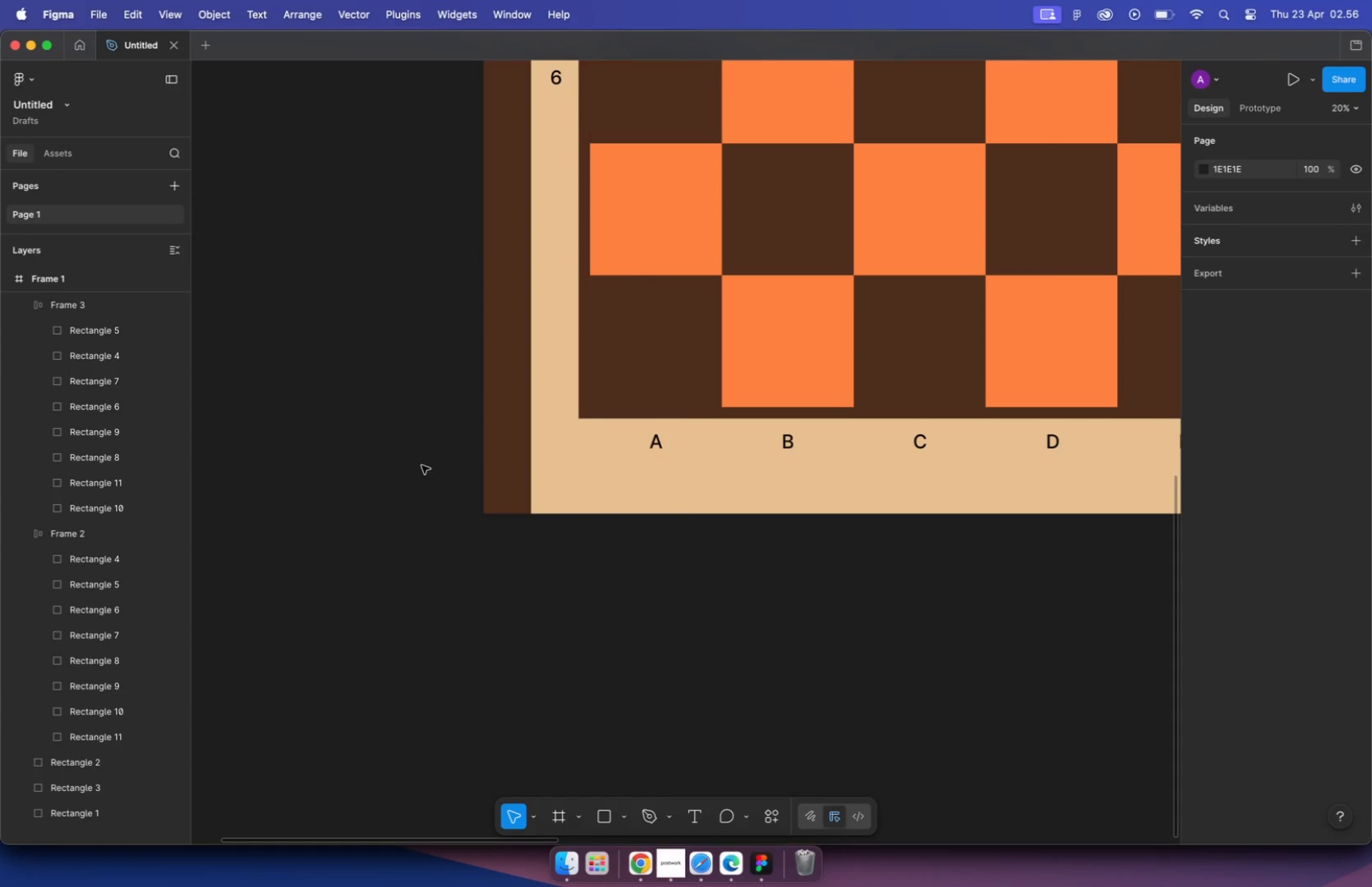 
key(Alt+Shift+ShiftLeft)
 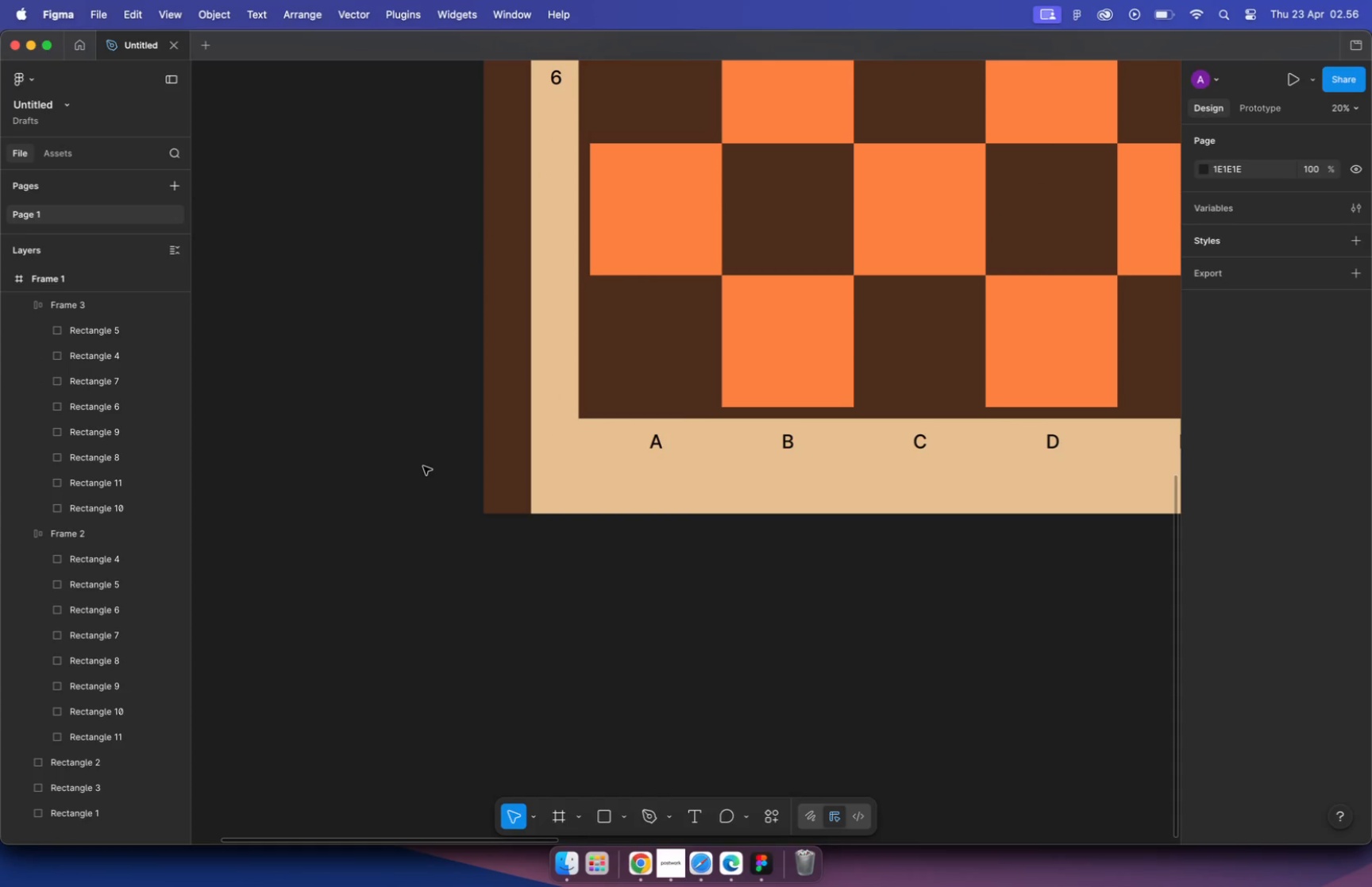 
hold_key(key=OptionLeft, duration=0.42)
 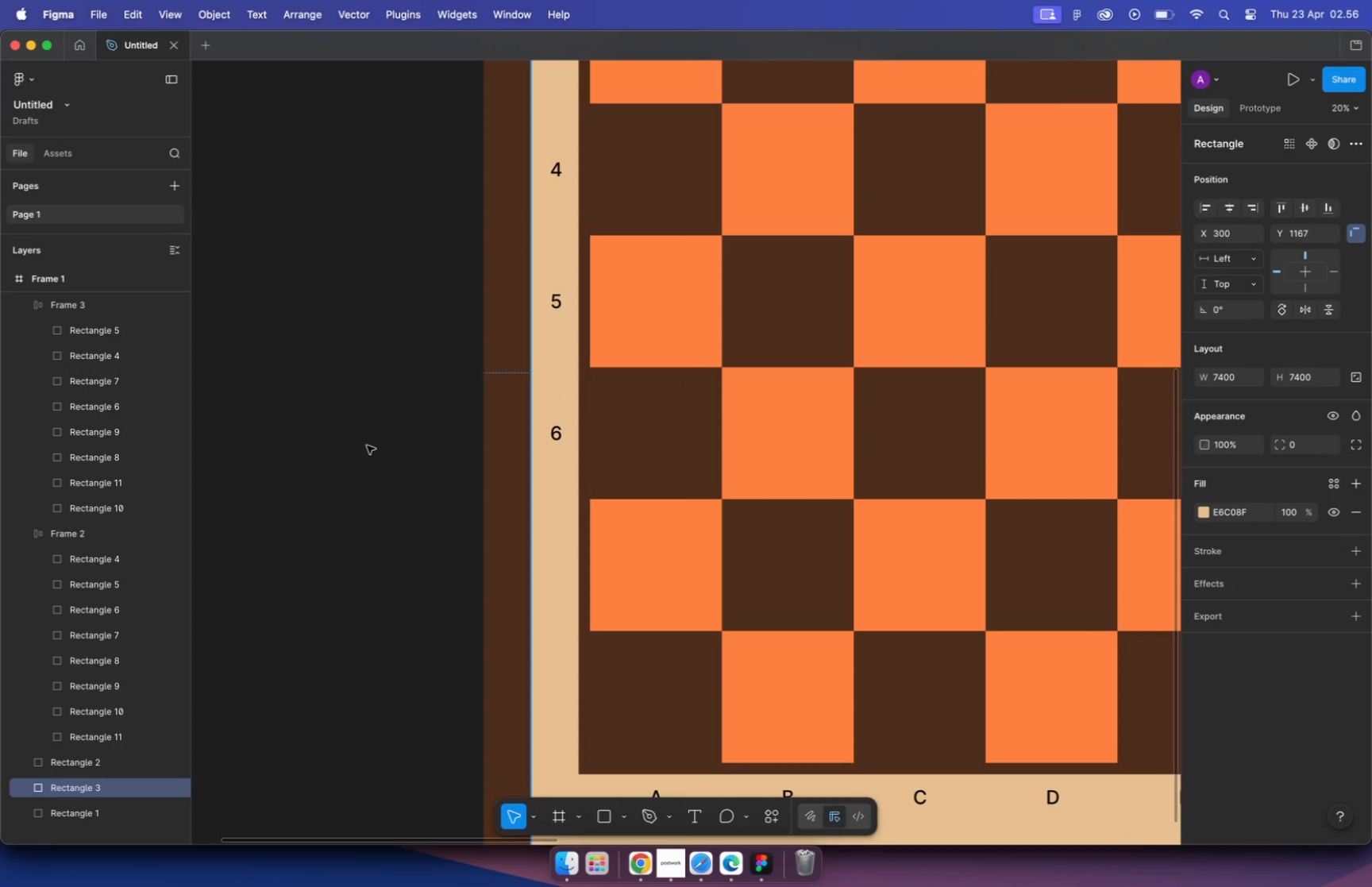 
key(Meta+Z)
 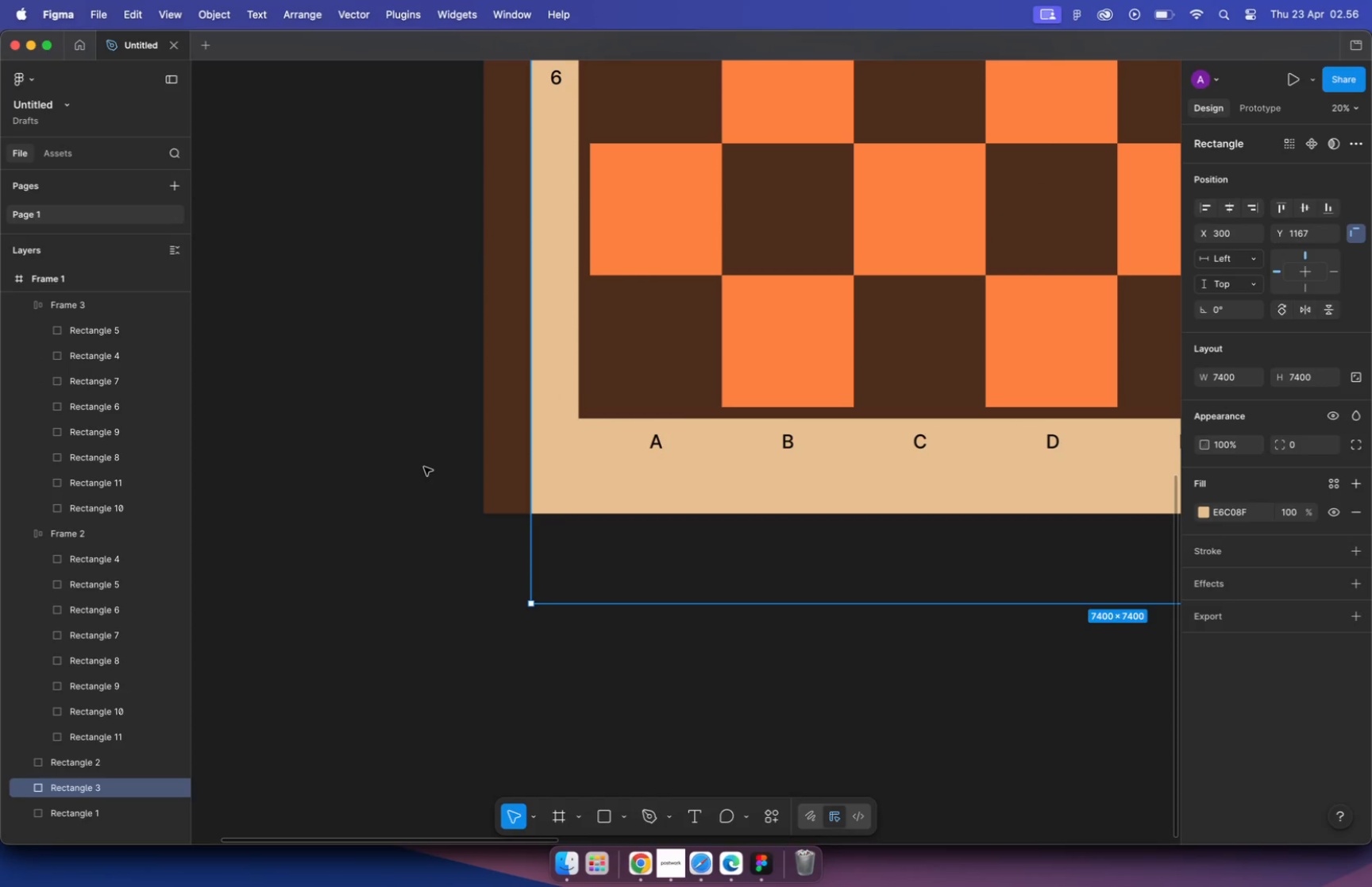 
key(Meta+Z)
 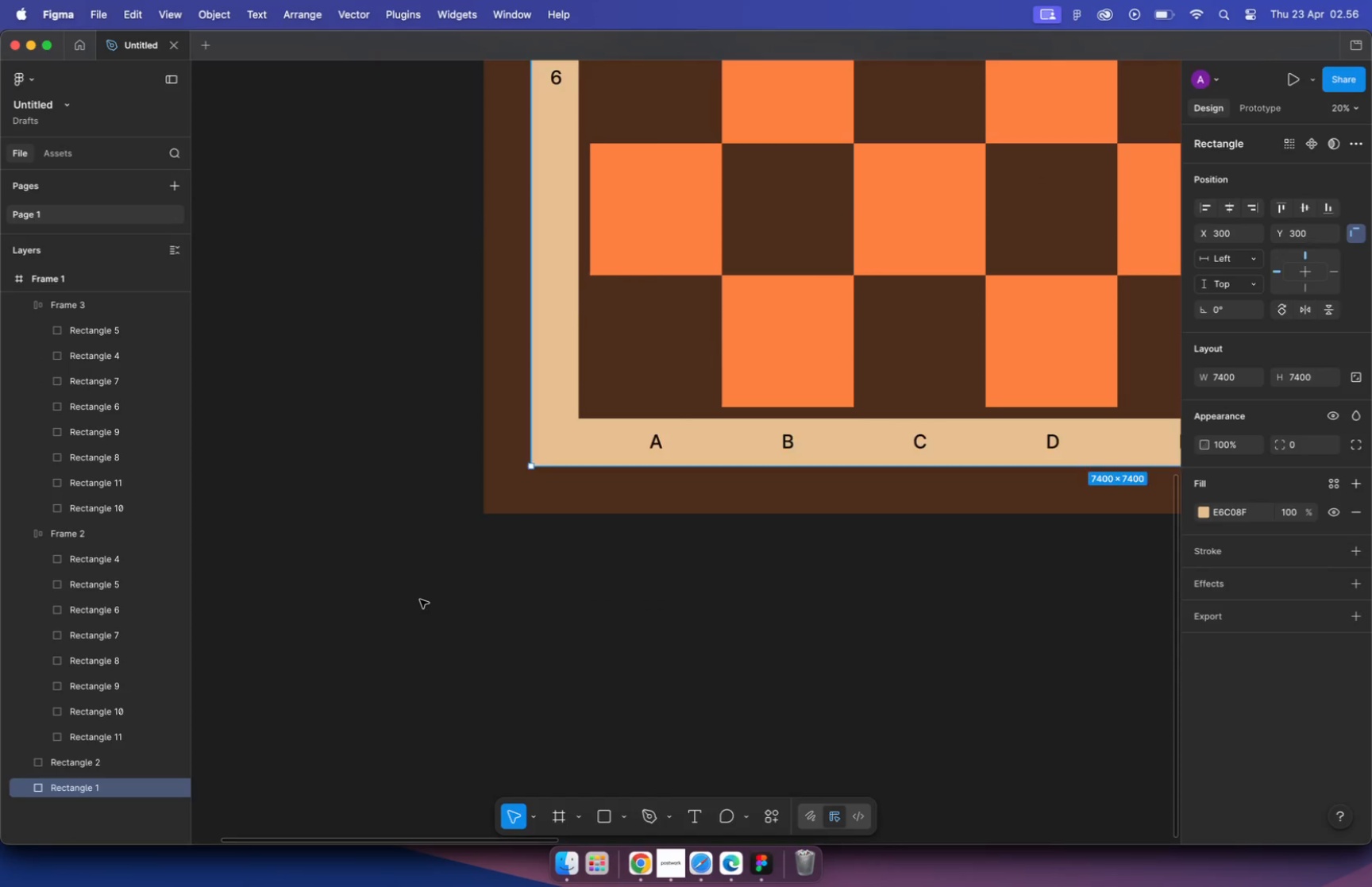 
hold_key(key=CommandLeft, duration=1.51)
scroll: coordinate [422, 600], scroll_direction: down, amount: 16.0
 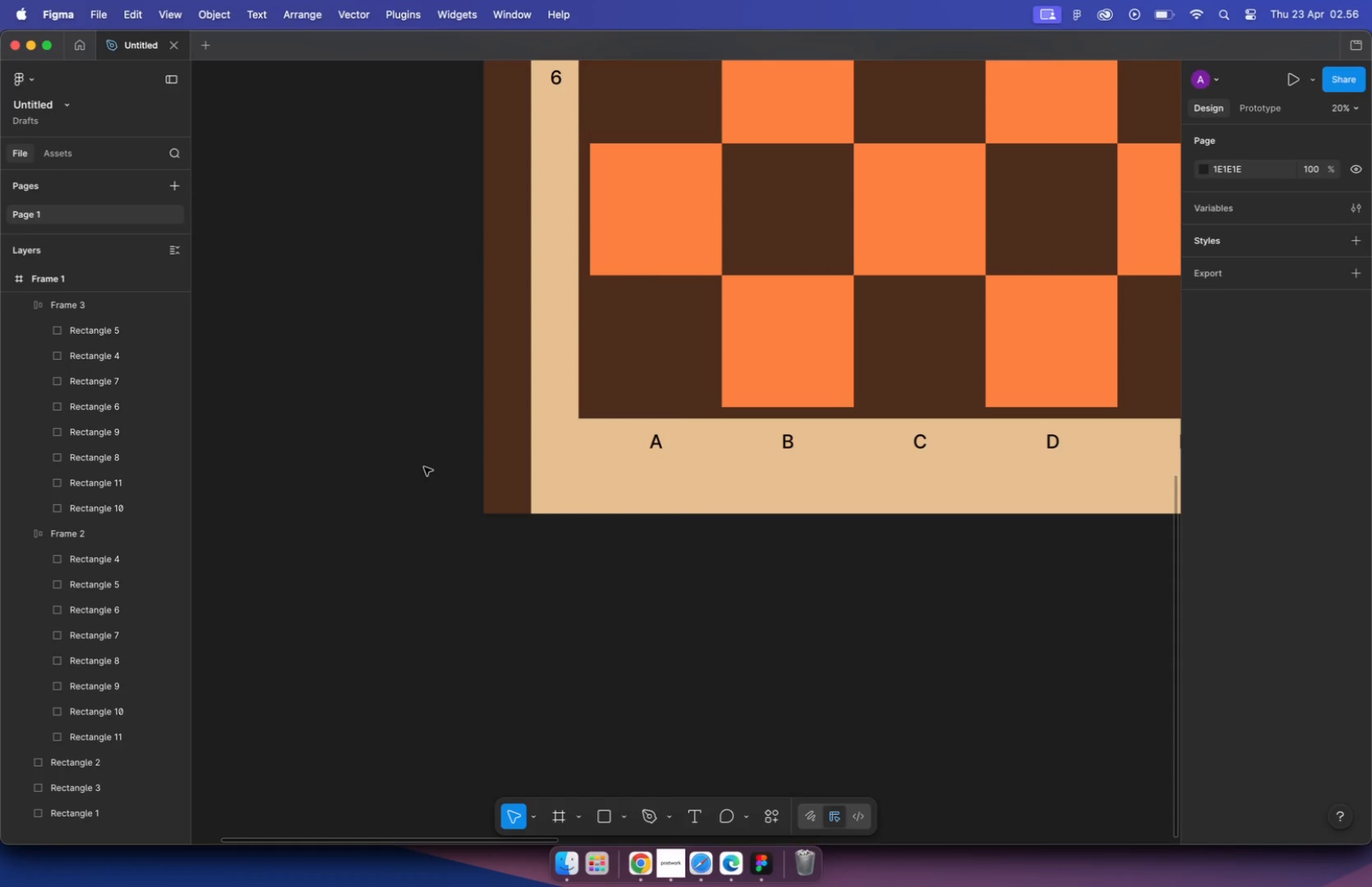 
scroll: coordinate [506, 509], scroll_direction: up, amount: 21.0
 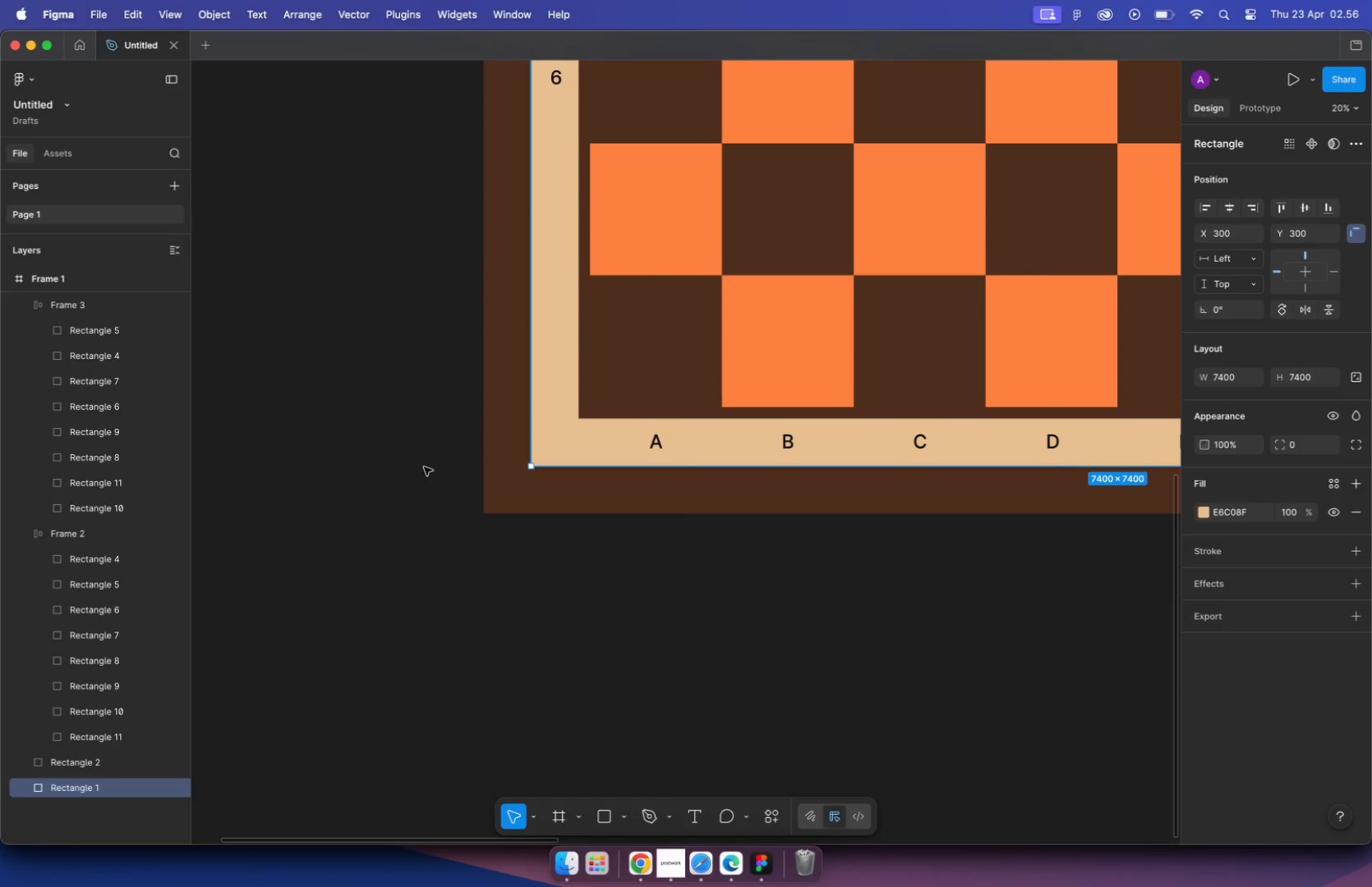 
left_click([506, 340])
 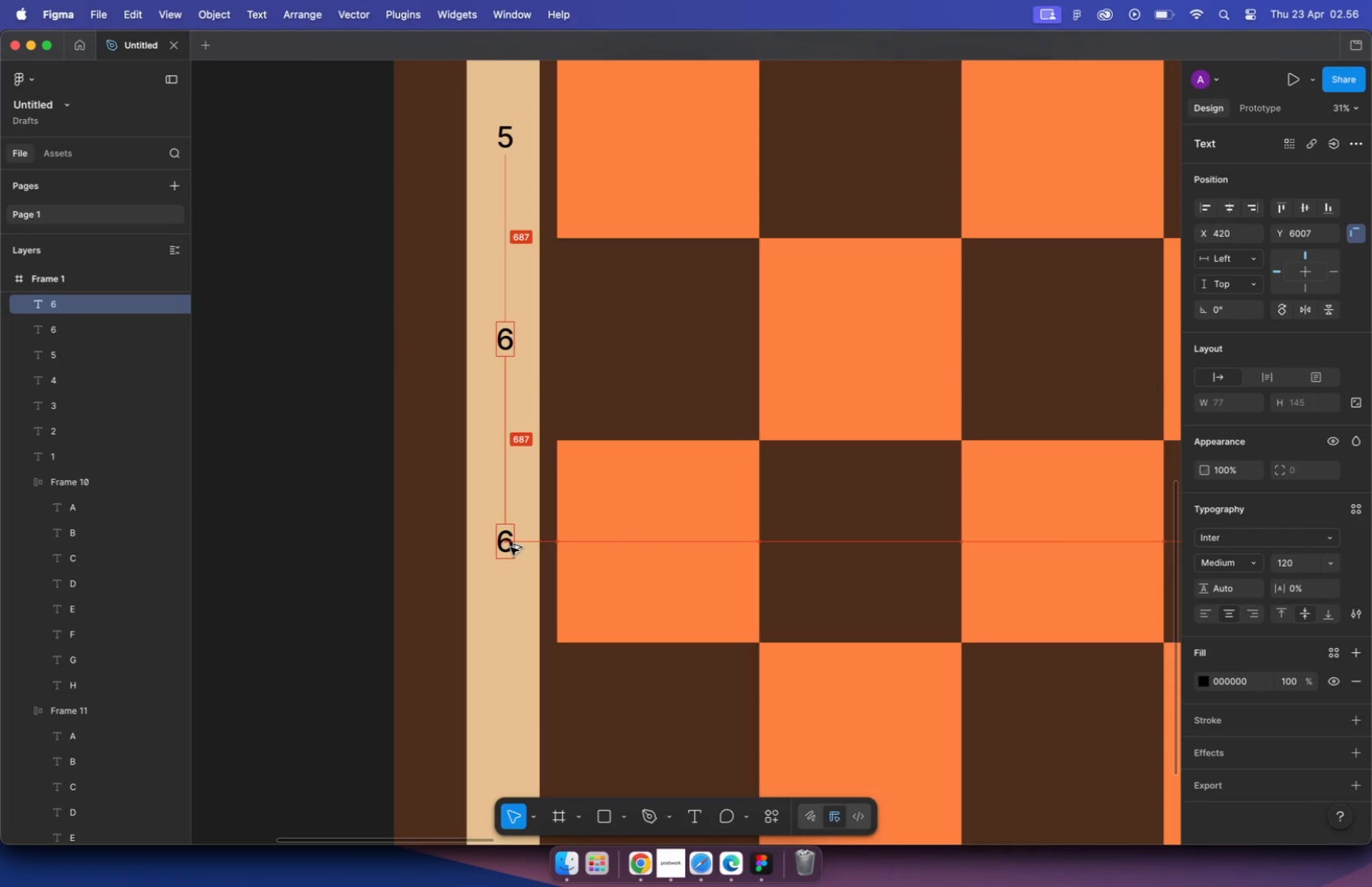 
left_click_drag(start_coordinate=[503, 344], to_coordinate=[511, 547])
 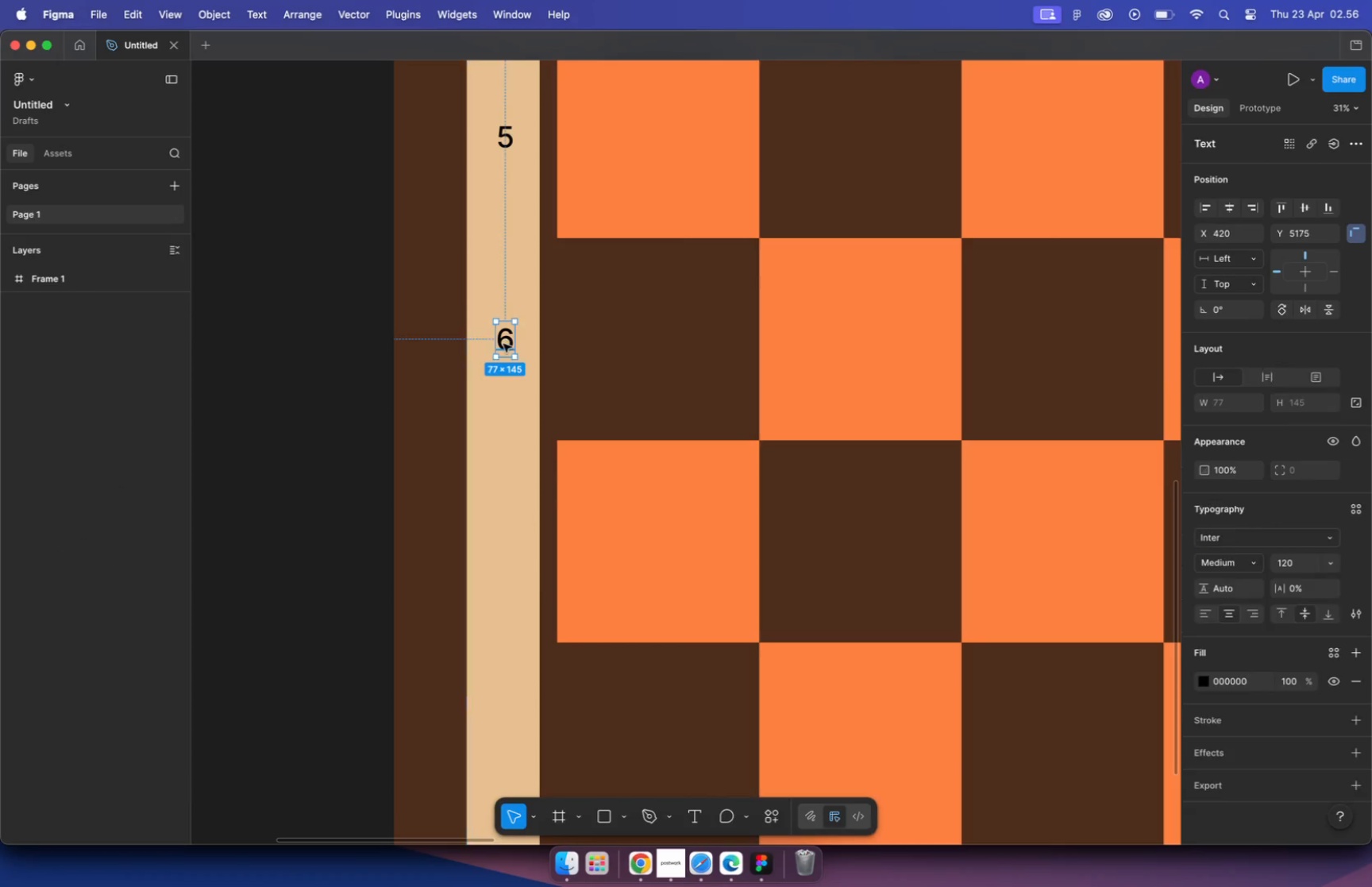 
hold_key(key=ShiftLeft, duration=1.38)
 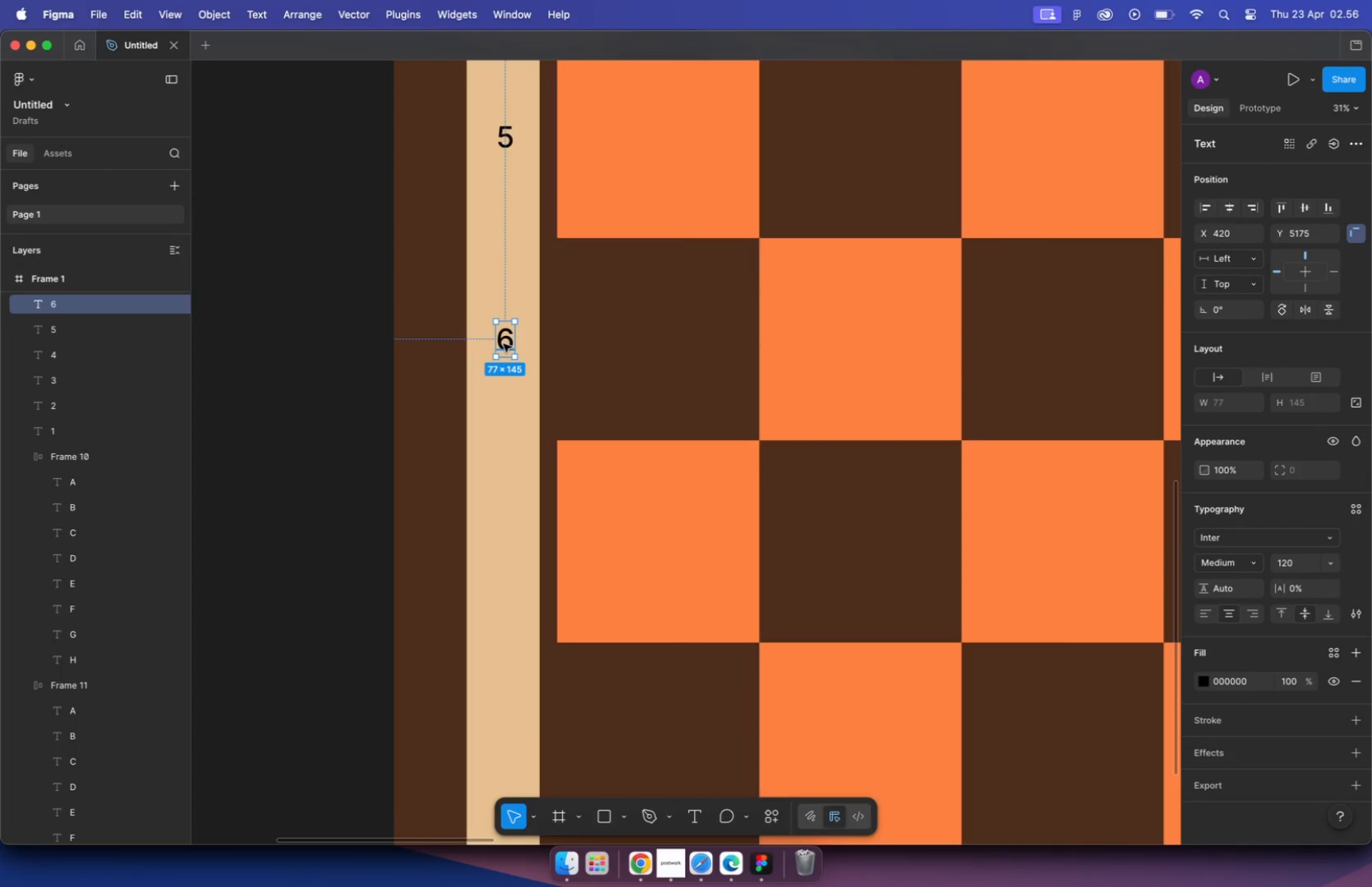 
hold_key(key=OptionLeft, duration=1.04)
 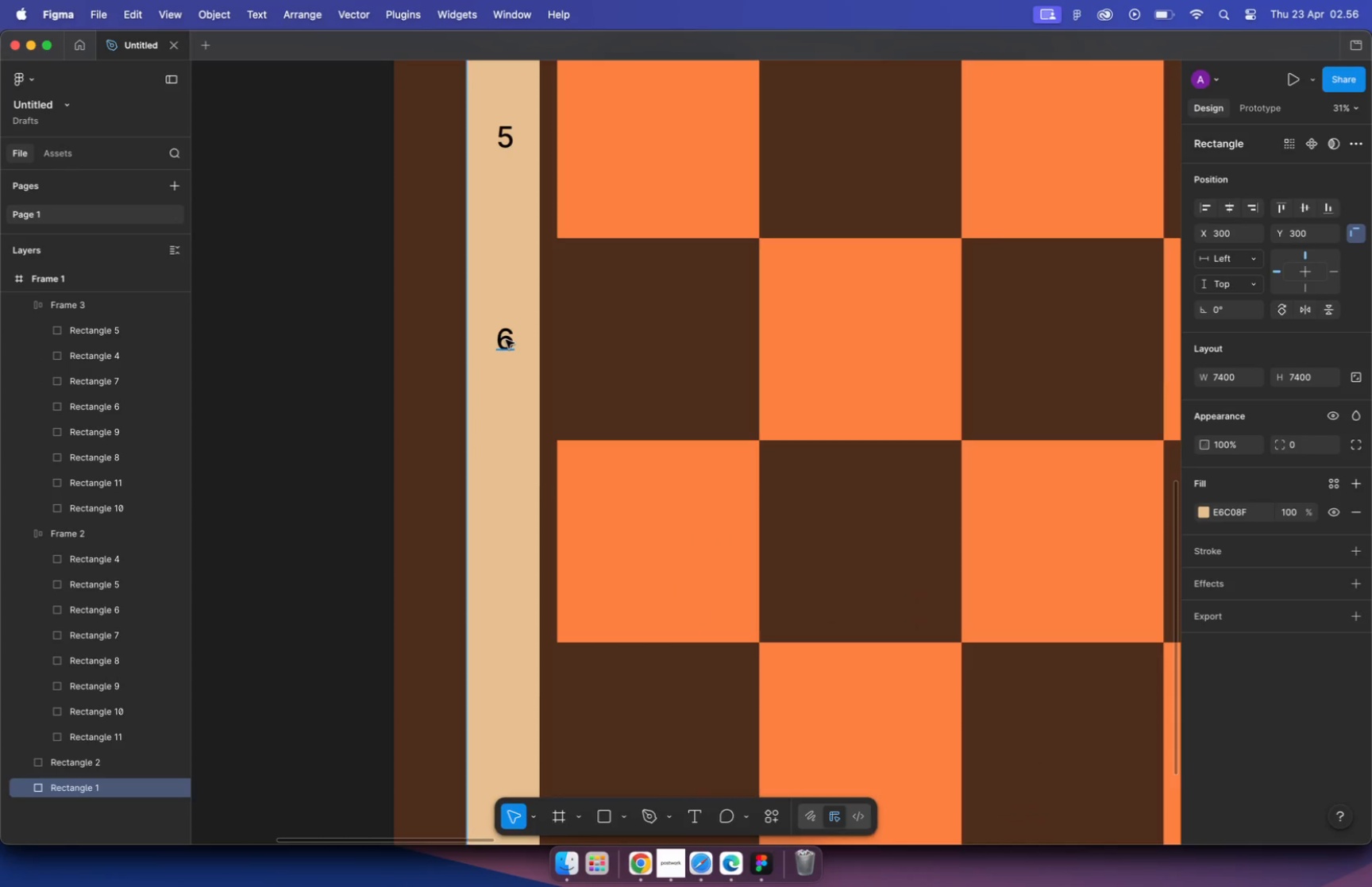 
double_click([510, 546])
 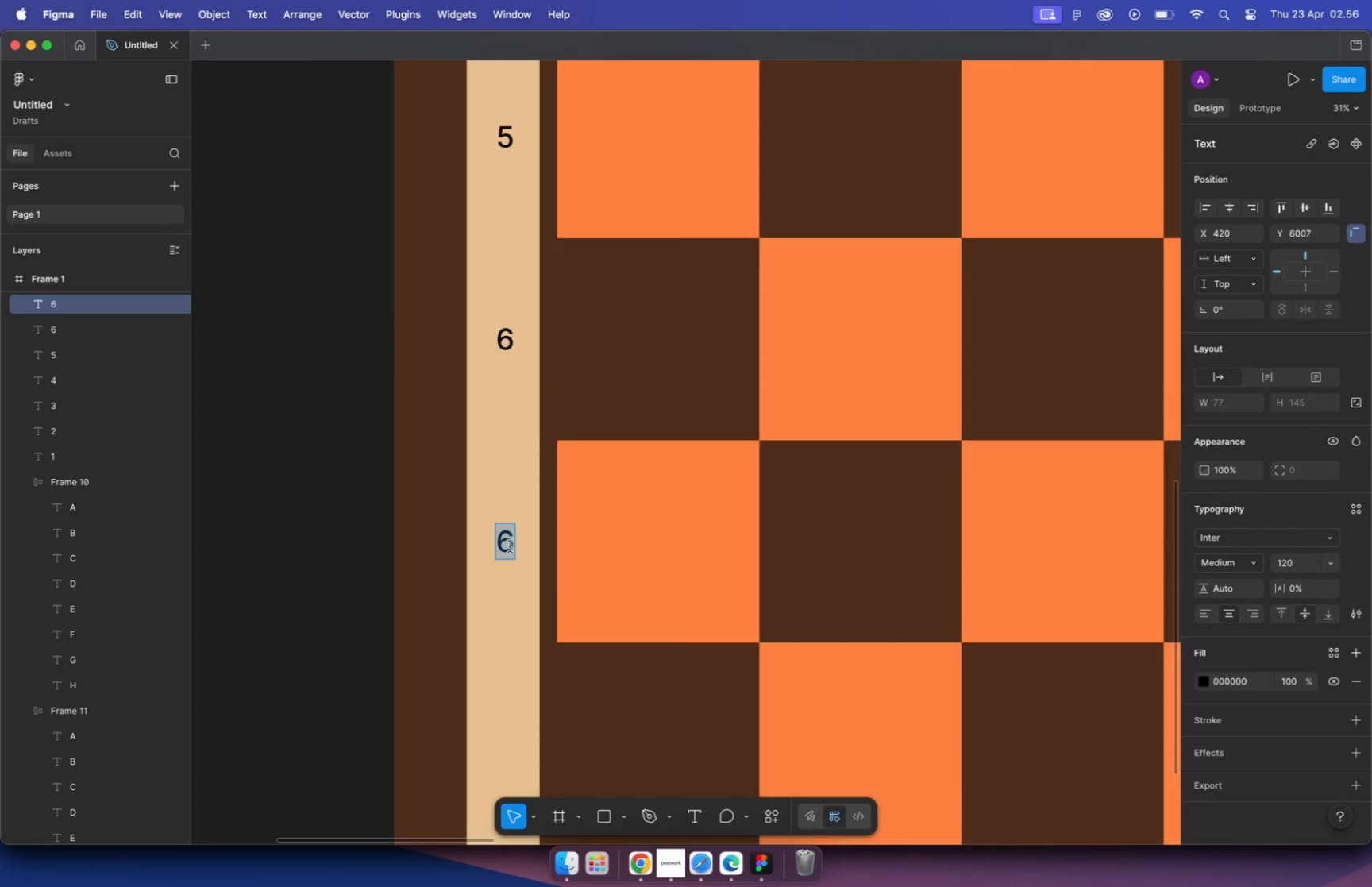 
key(7)
 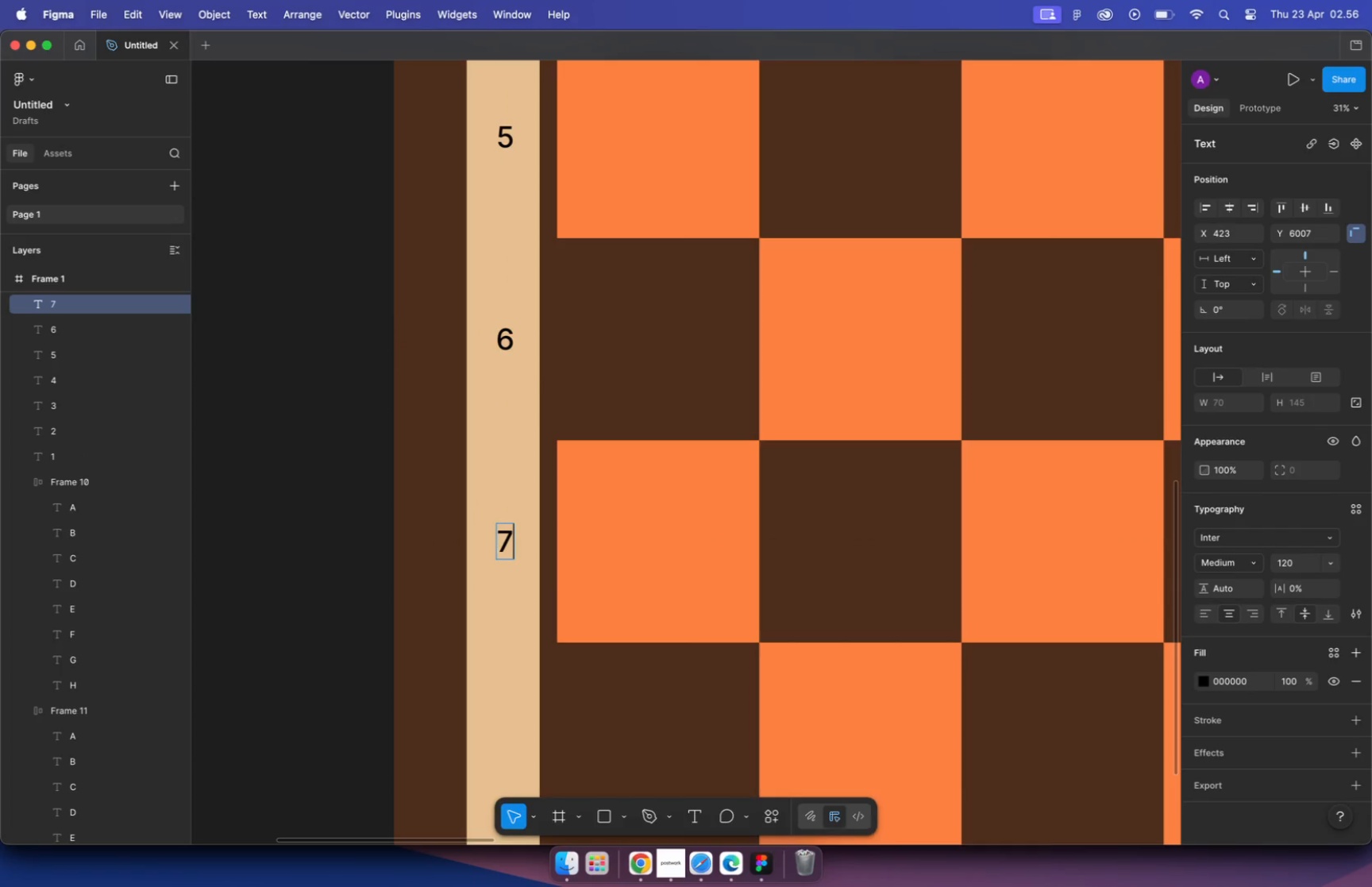 
key(Escape)
 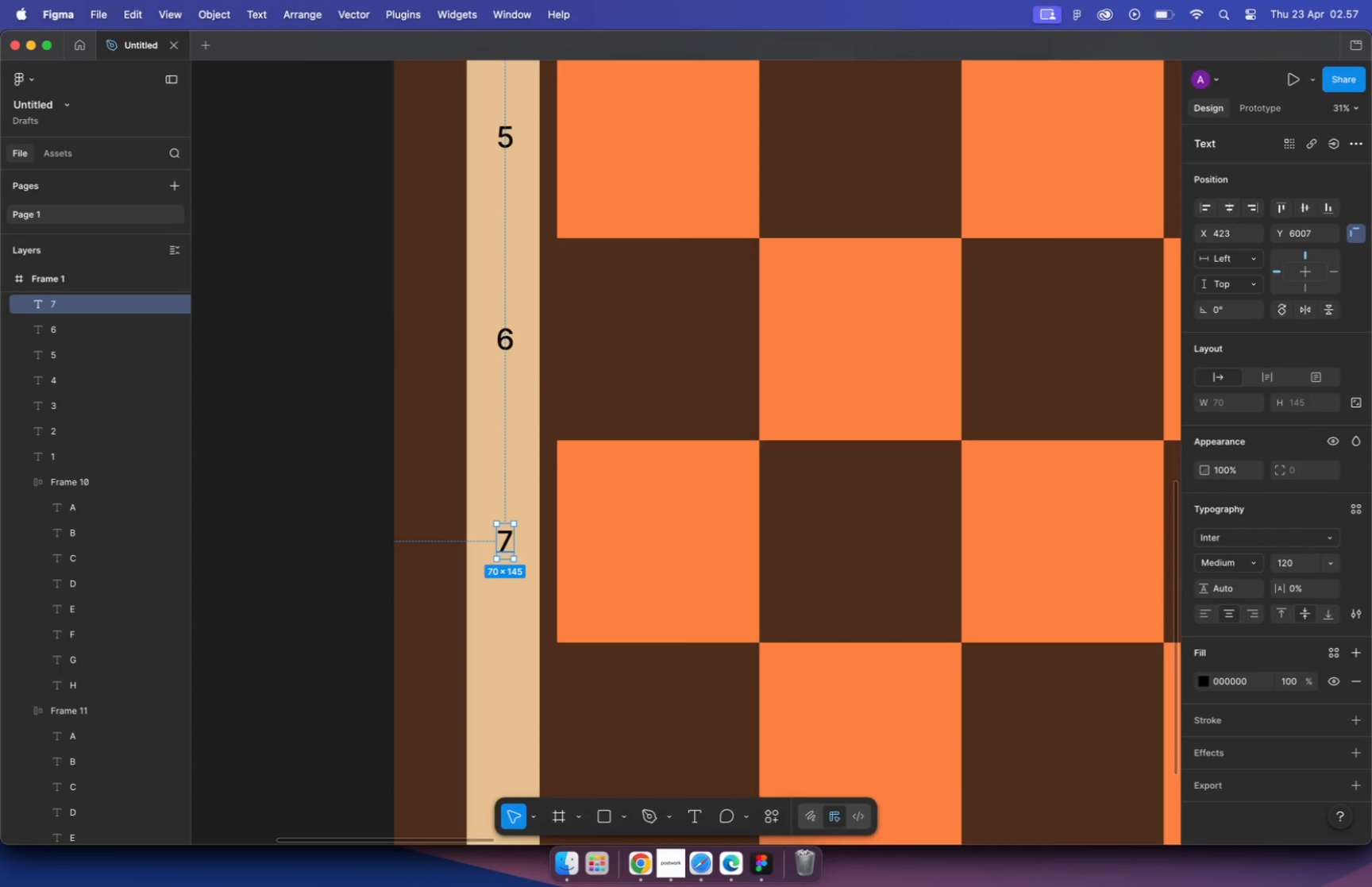 
key(Escape)
 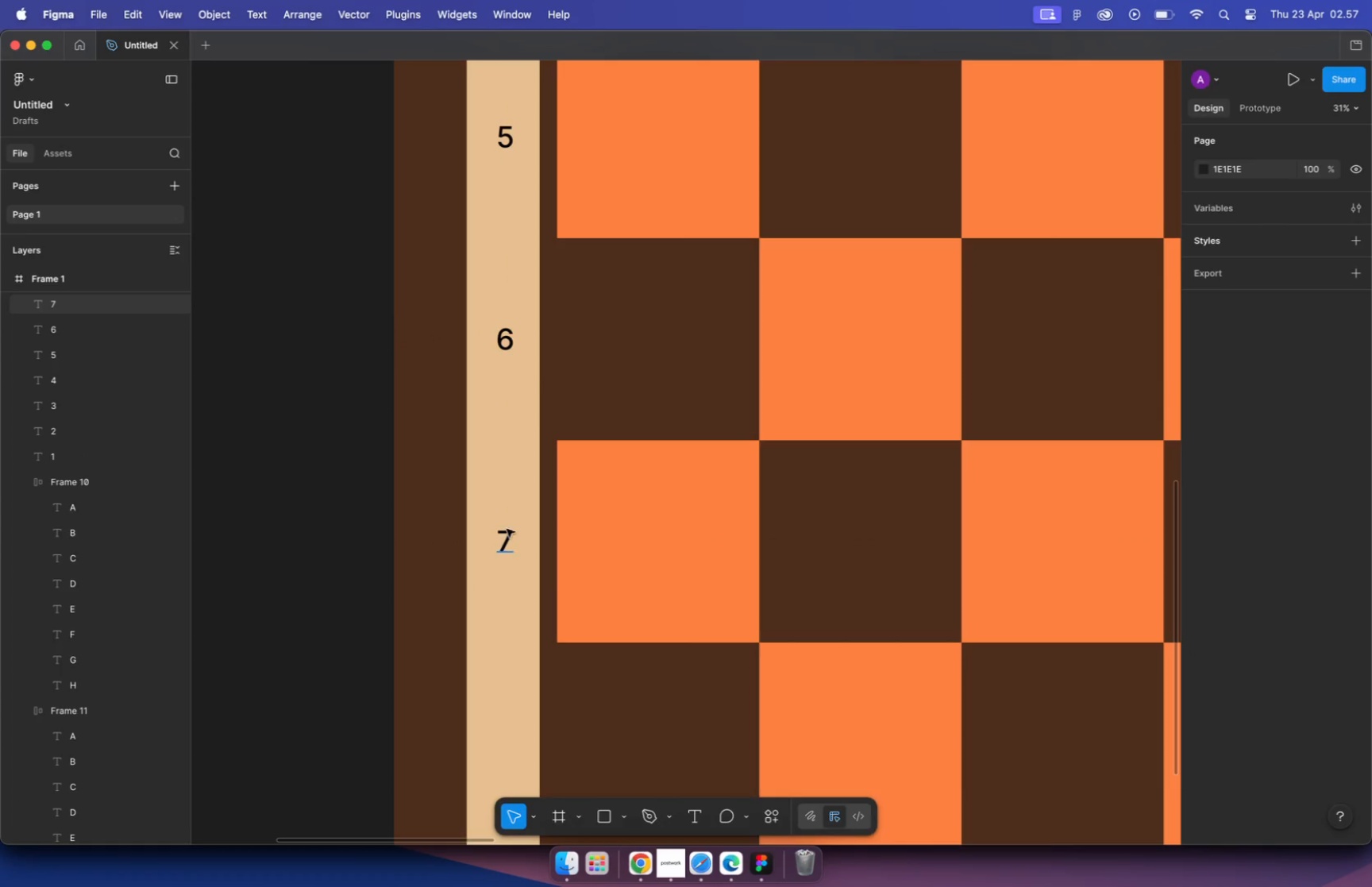 
hold_key(key=CommandLeft, duration=0.63)
scroll: coordinate [527, 558], scroll_direction: down, amount: 7.0
 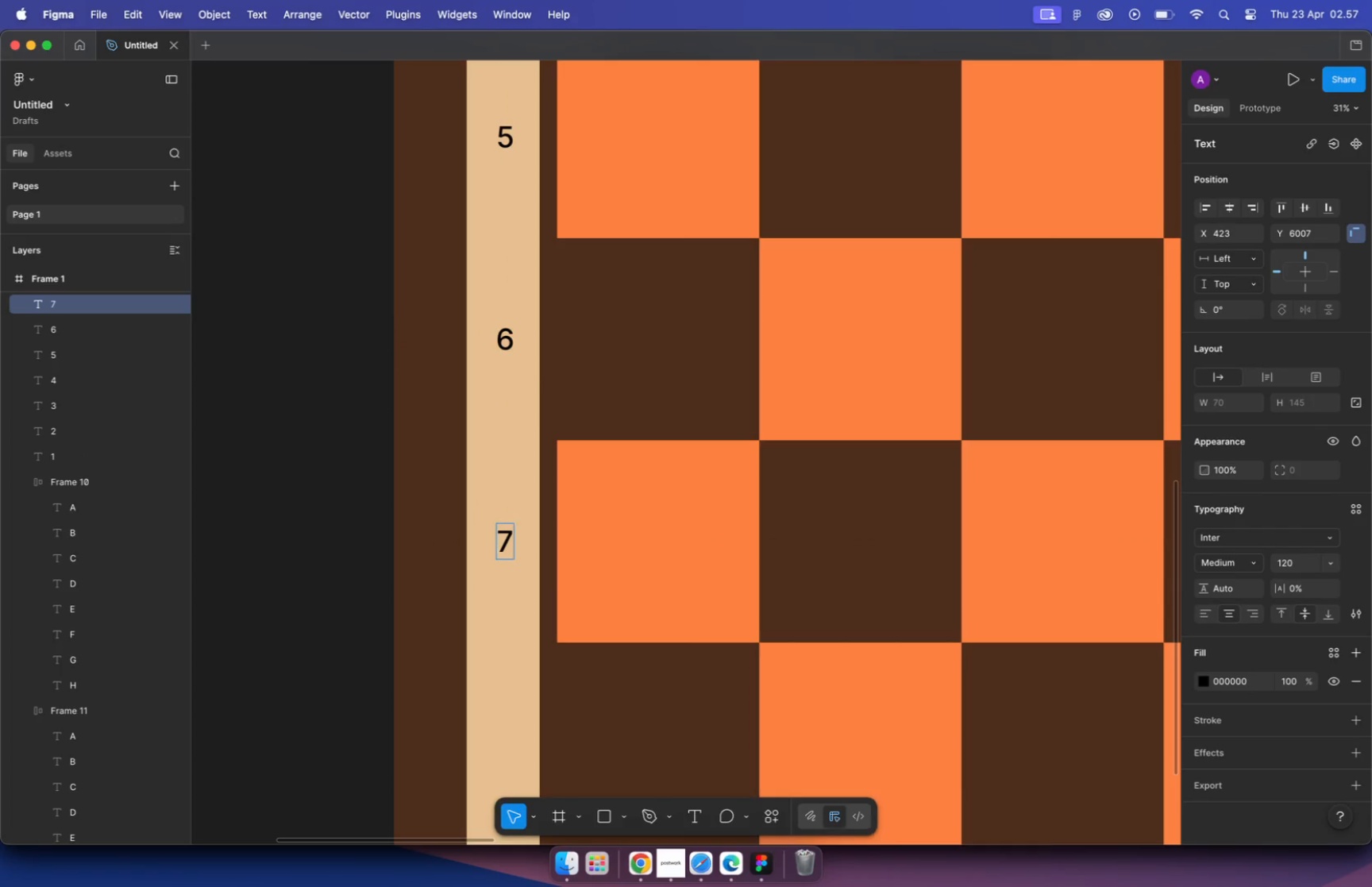 
left_click([471, 415])
 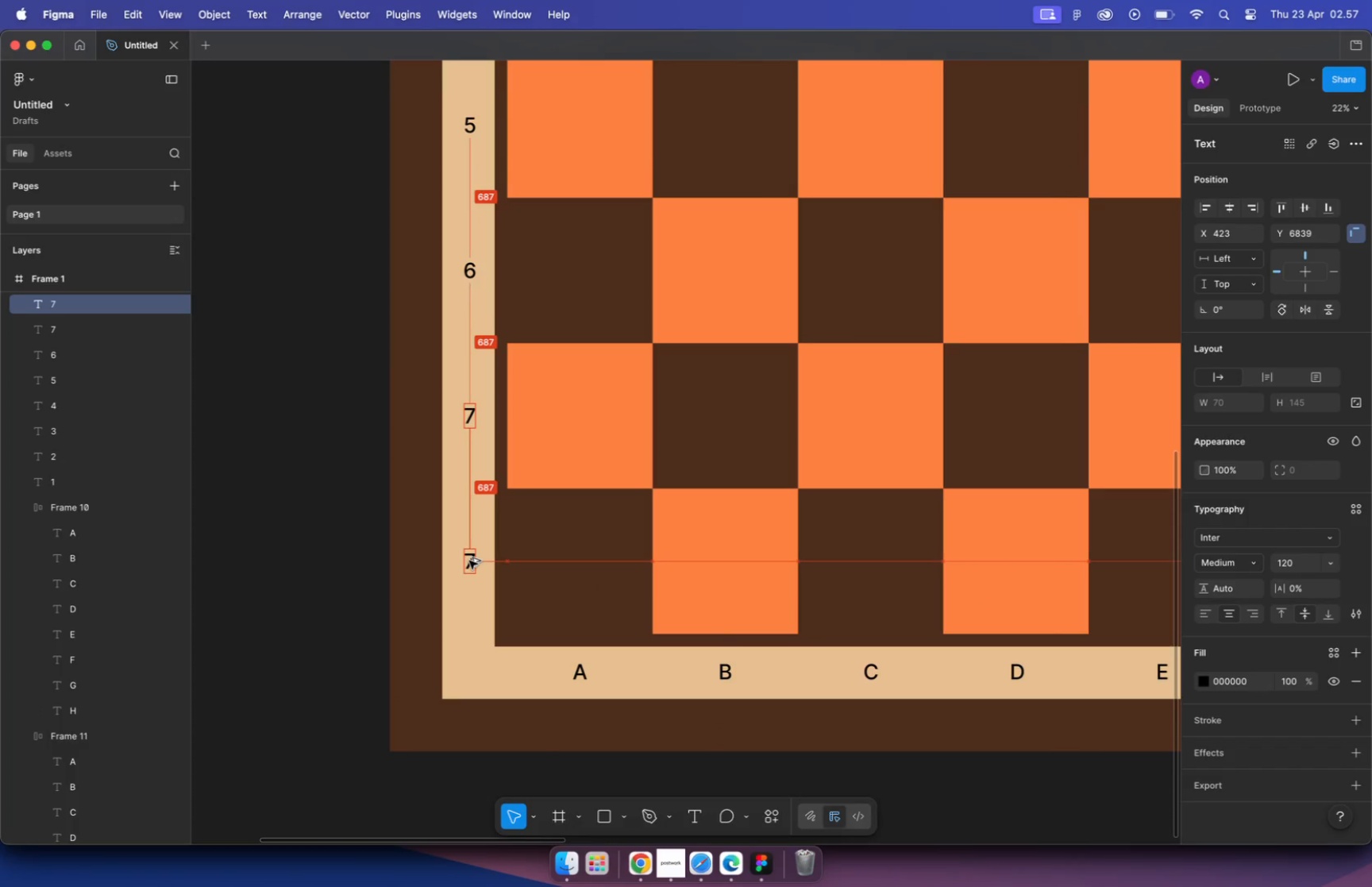 
left_click_drag(start_coordinate=[469, 412], to_coordinate=[469, 561])
 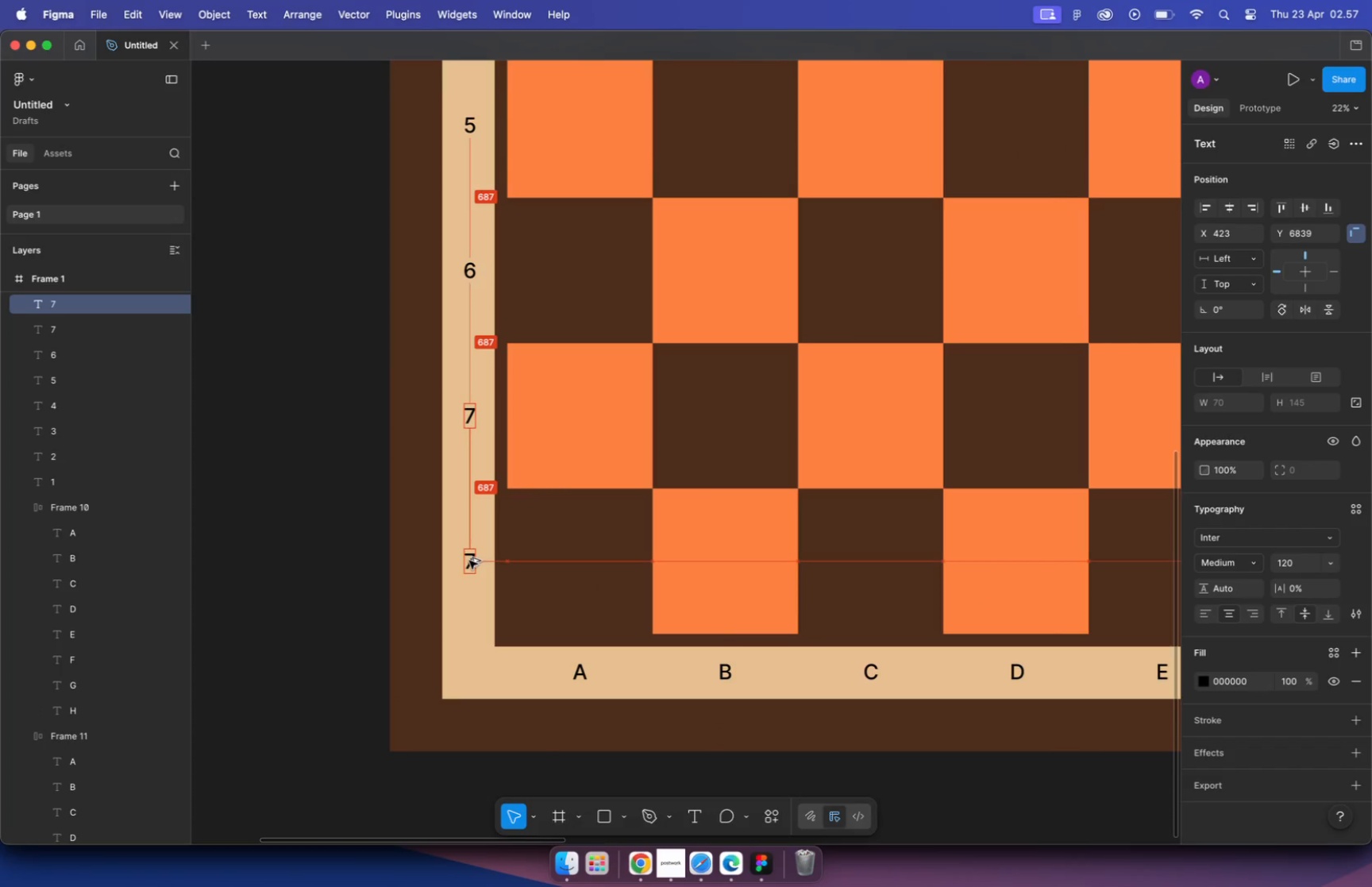 
hold_key(key=ShiftLeft, duration=2.28)
 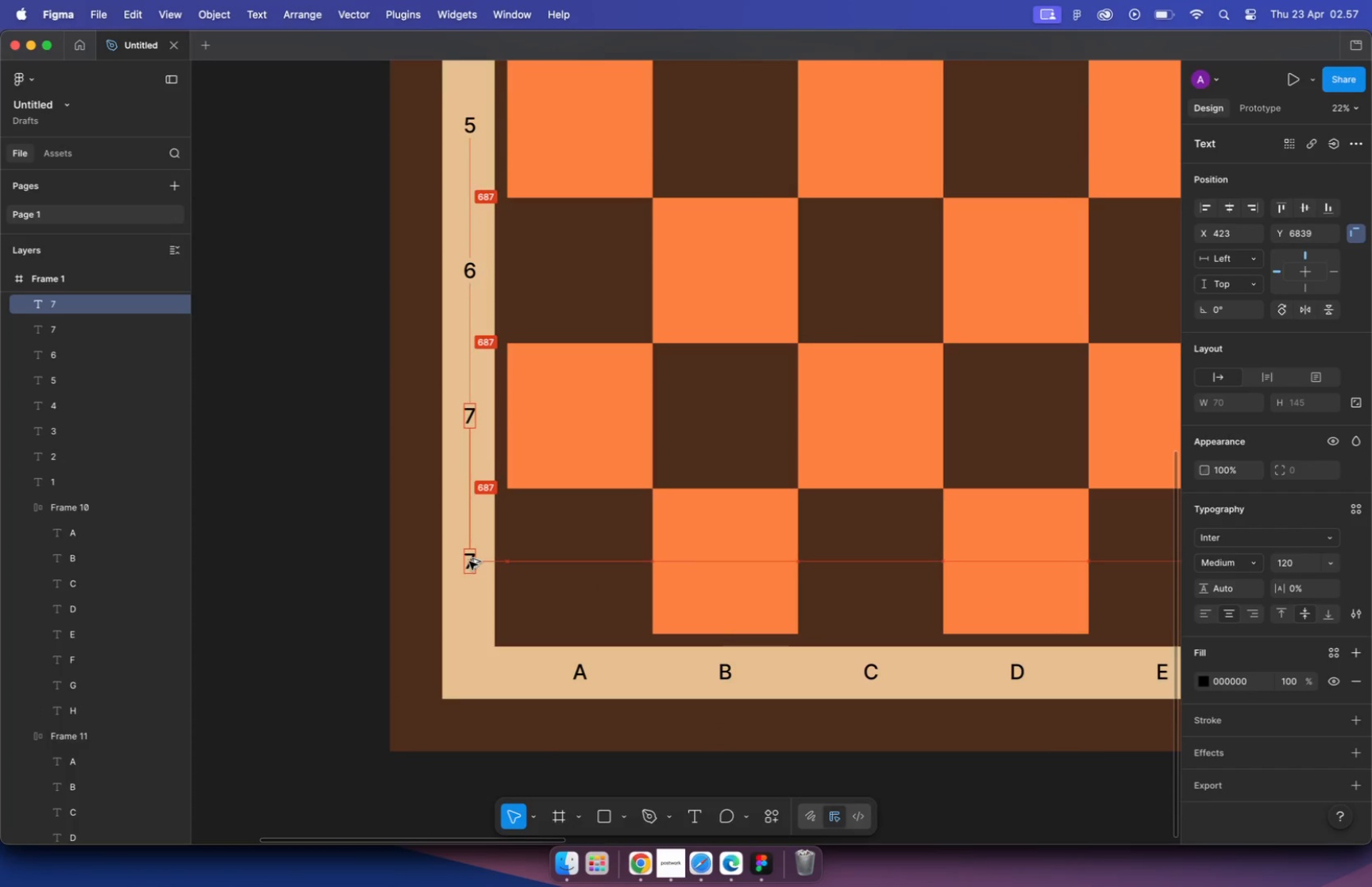 
hold_key(key=OptionLeft, duration=1.96)
 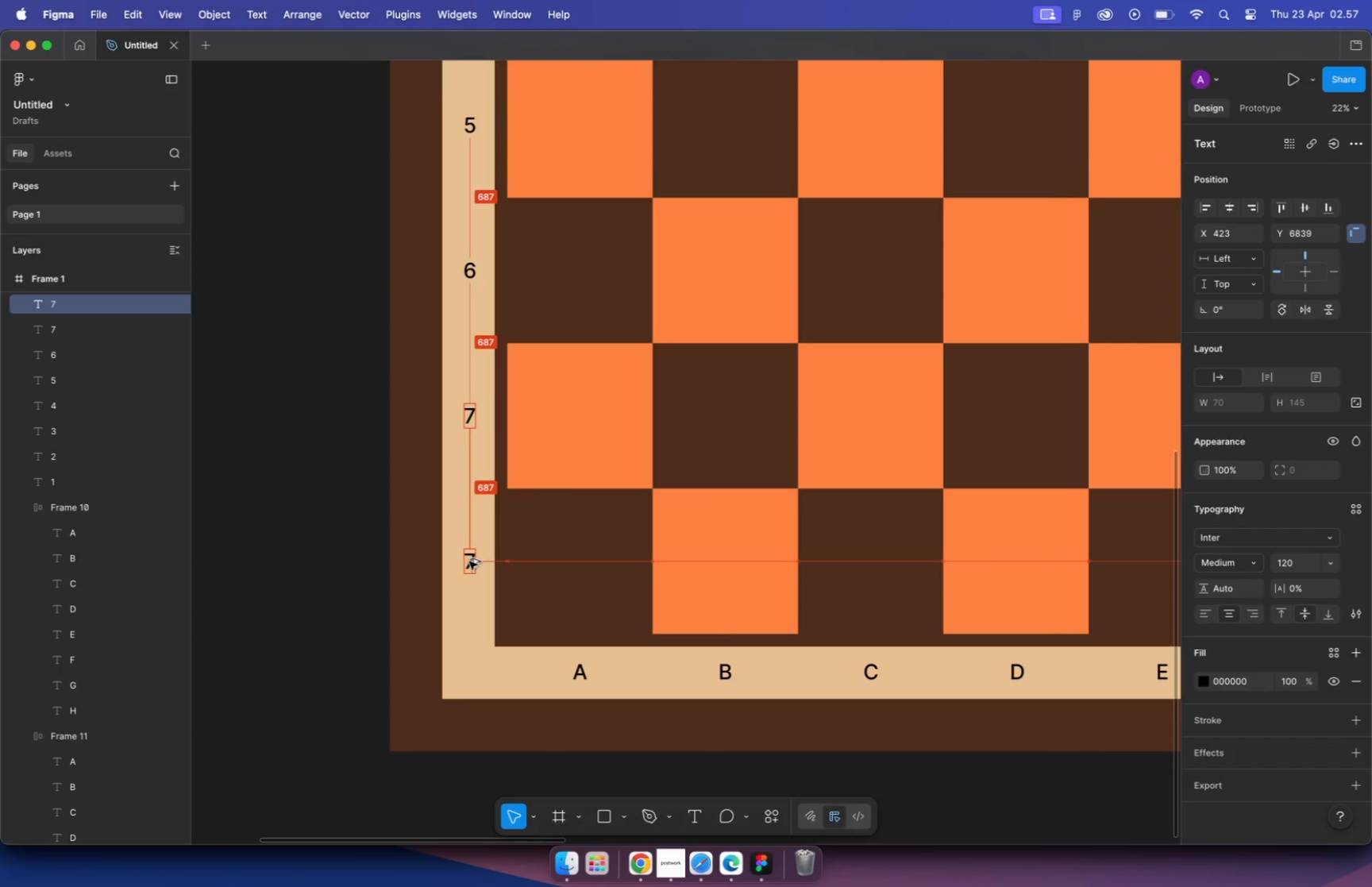 
double_click([469, 561])
 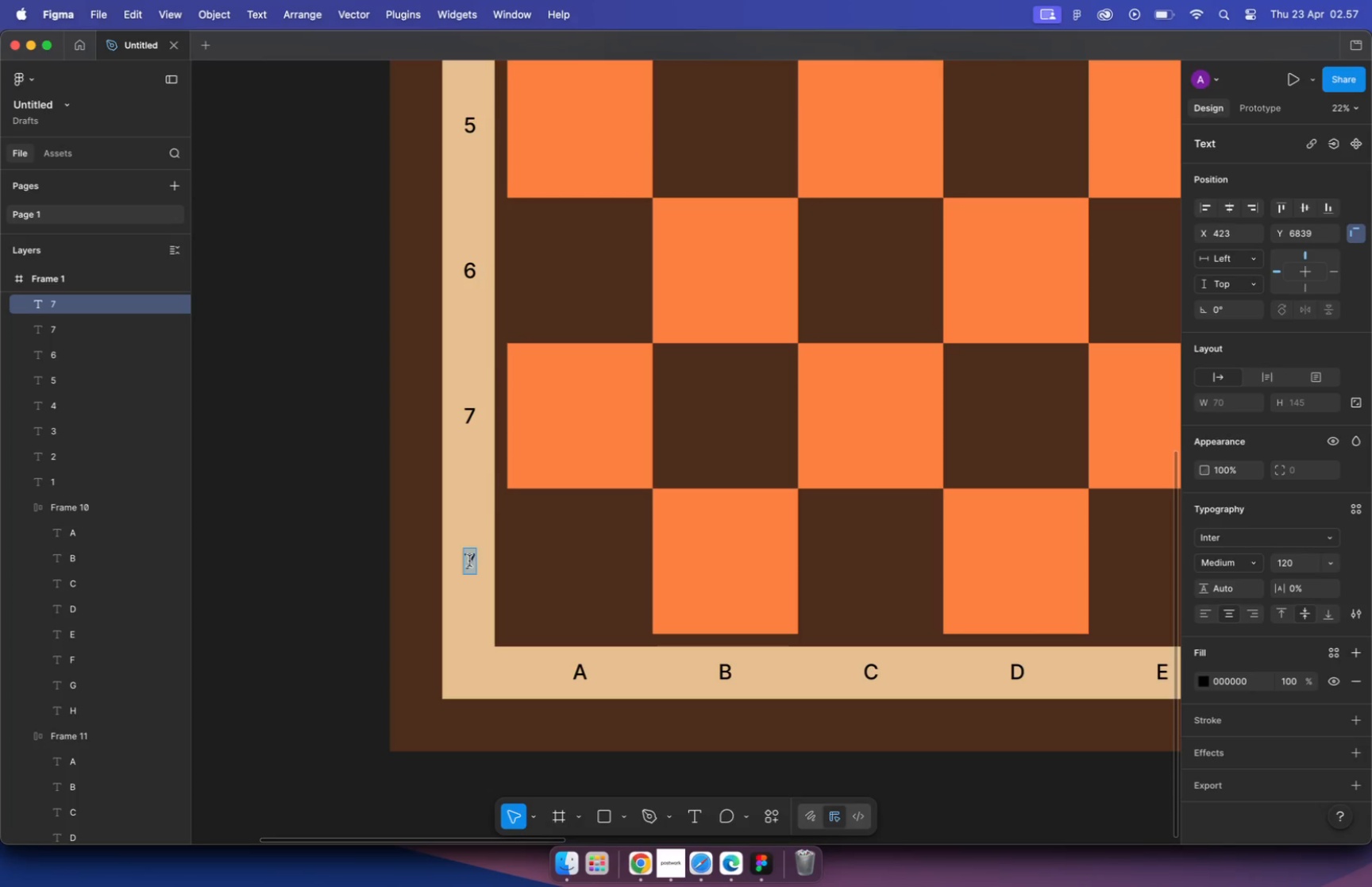 
key(8)
 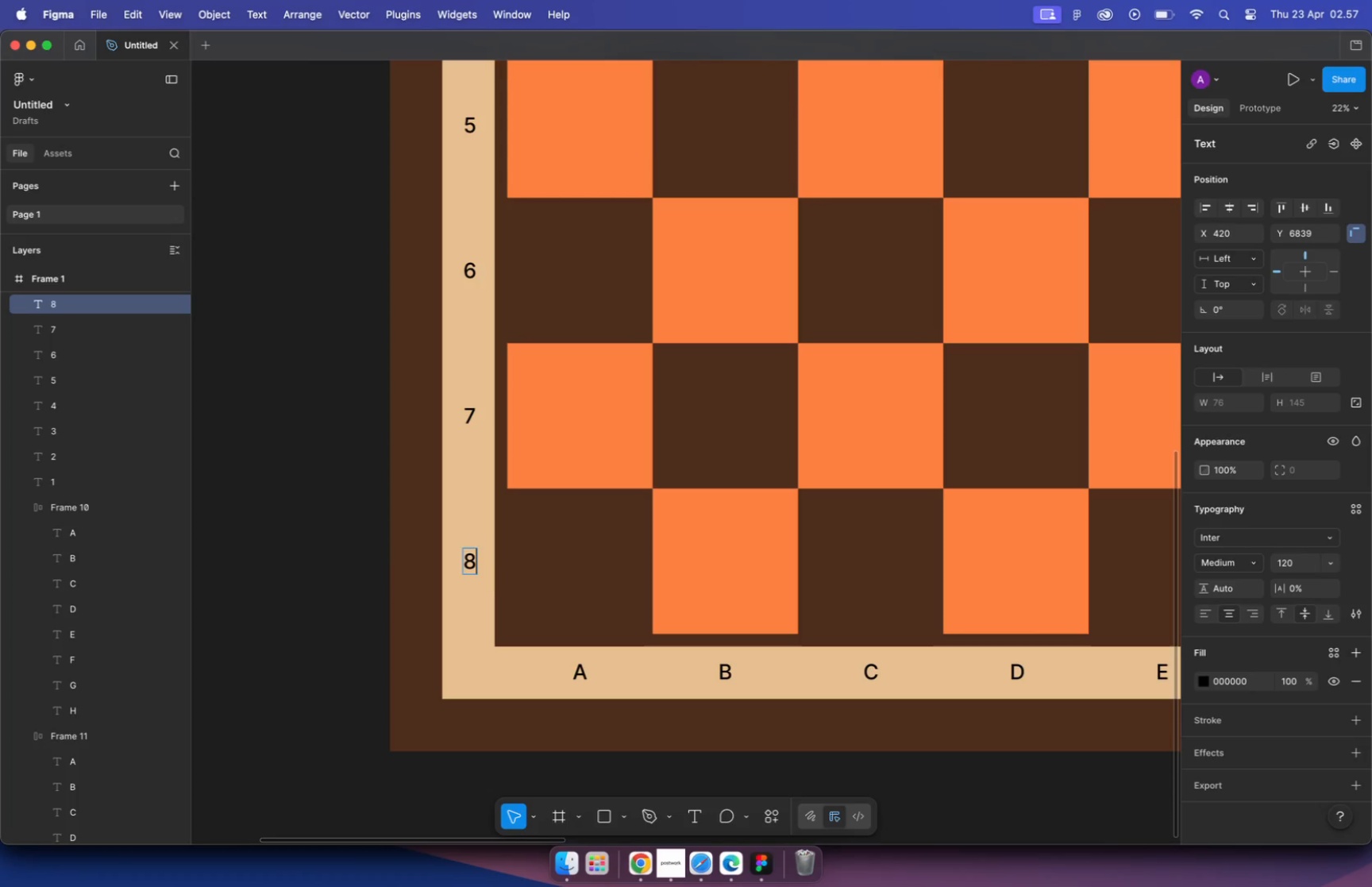 
key(Escape)
 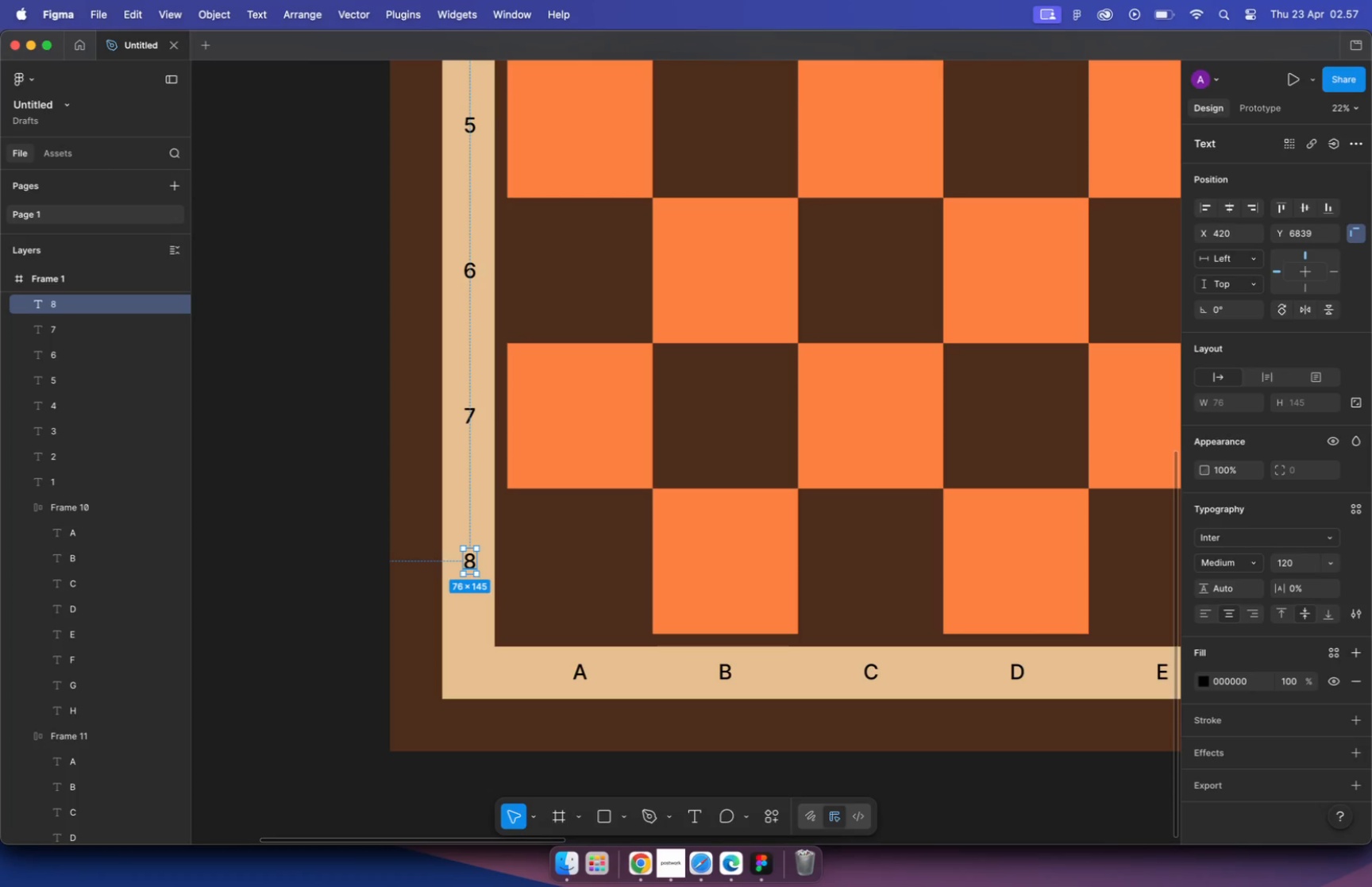 
key(Escape)
 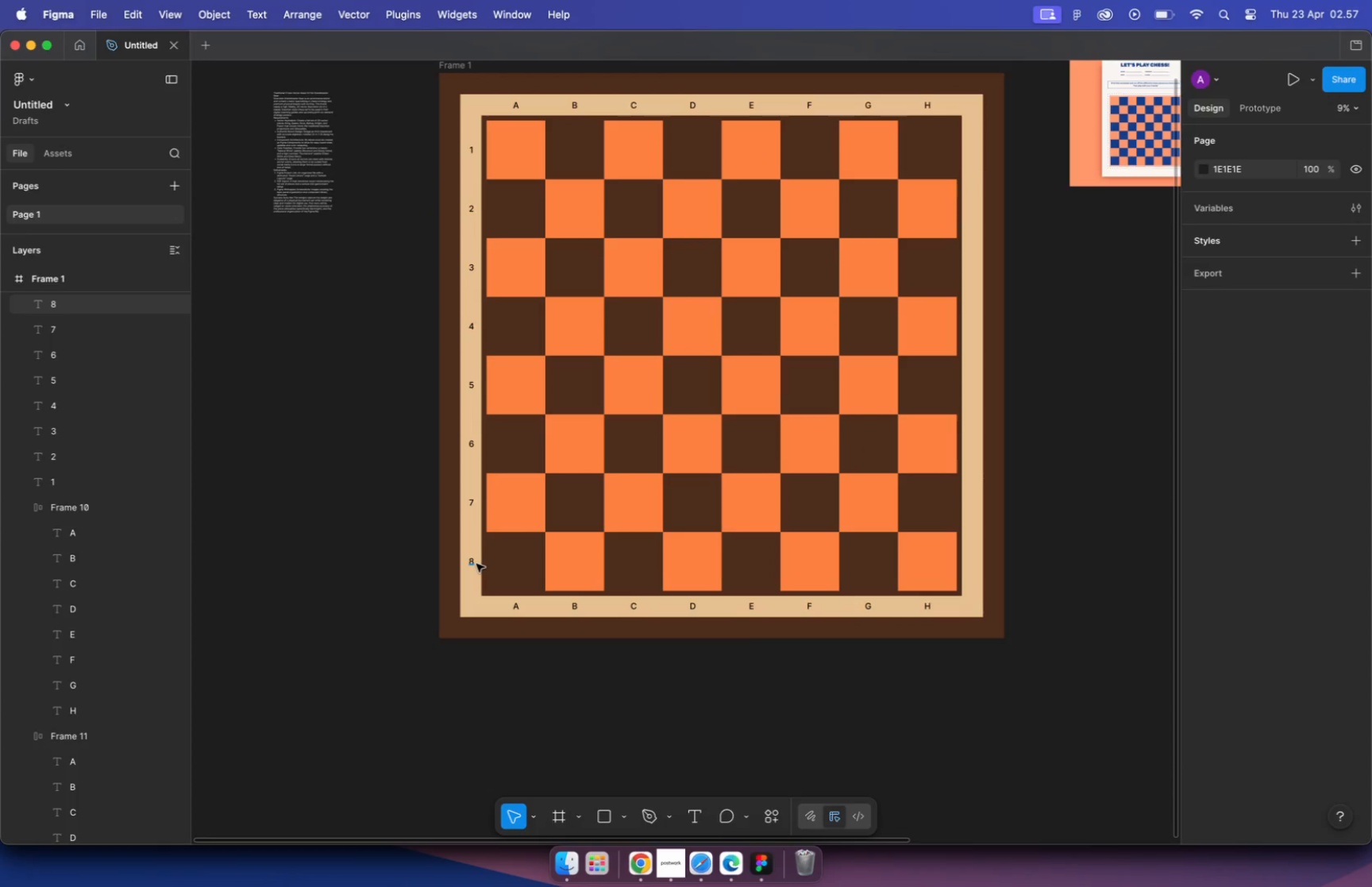 
hold_key(key=CommandLeft, duration=1.22)
scroll: coordinate [476, 561], scroll_direction: down, amount: 12.0
 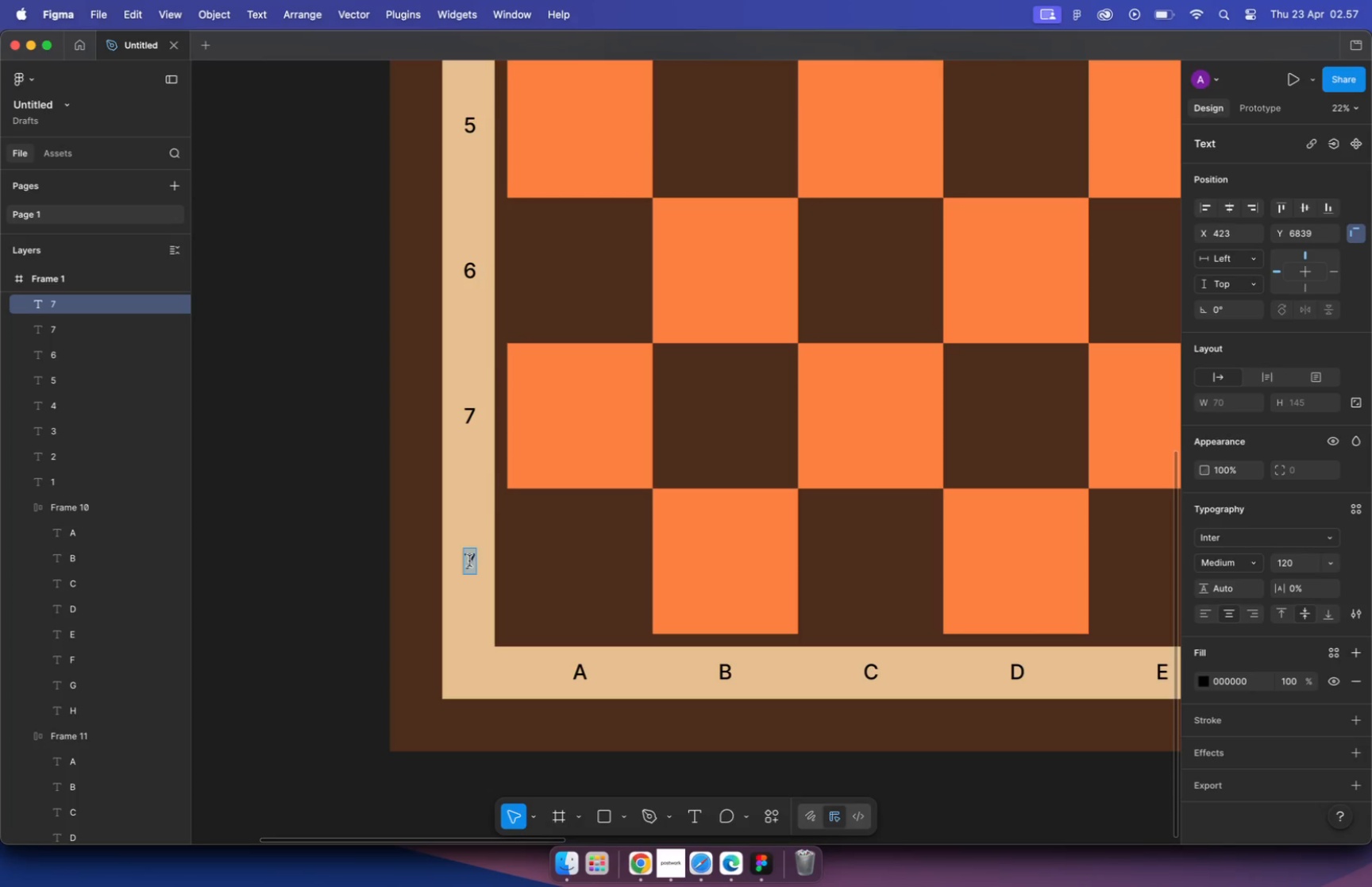 
left_click([383, 465])
 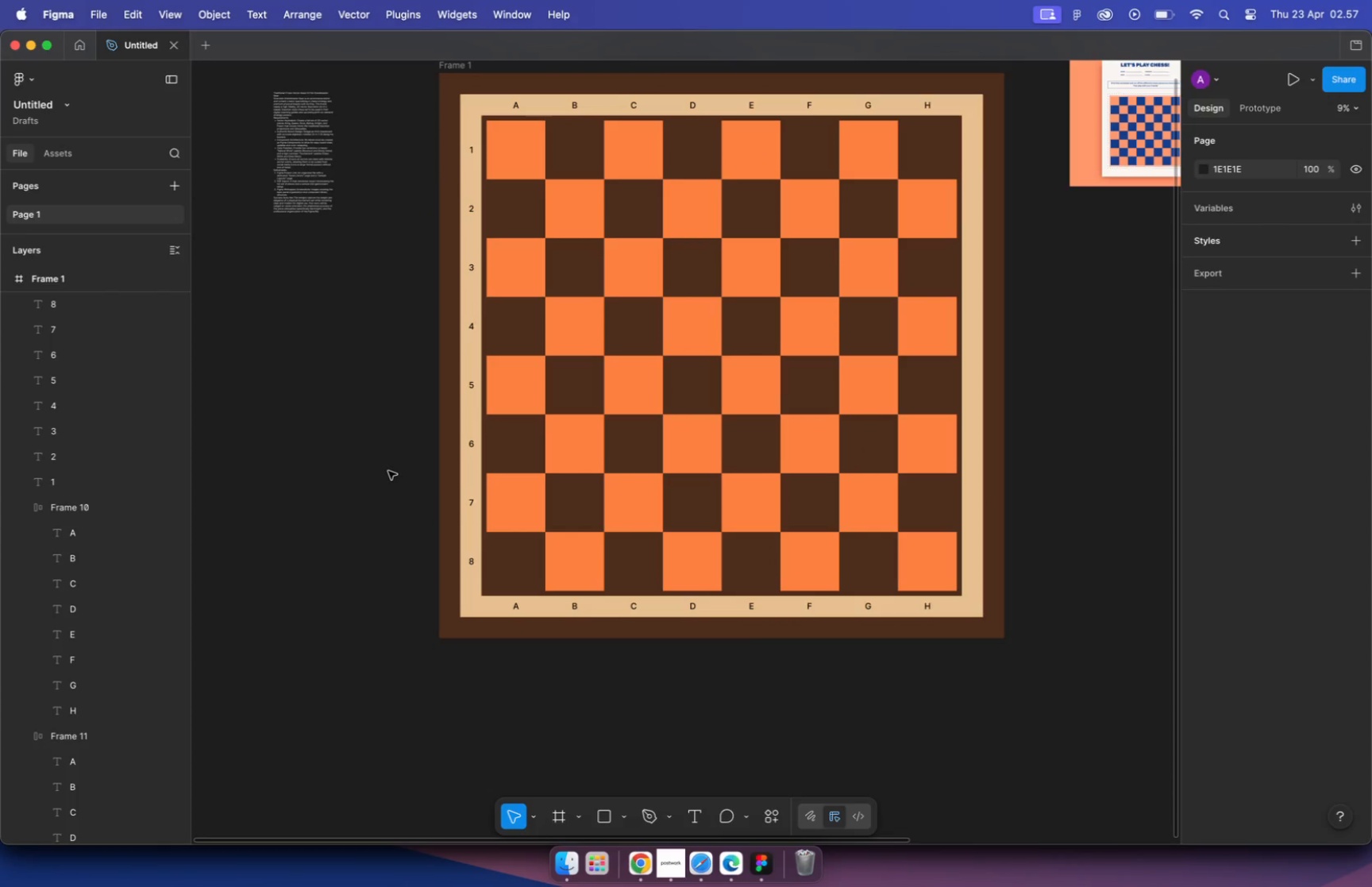 
left_click([472, 149])
 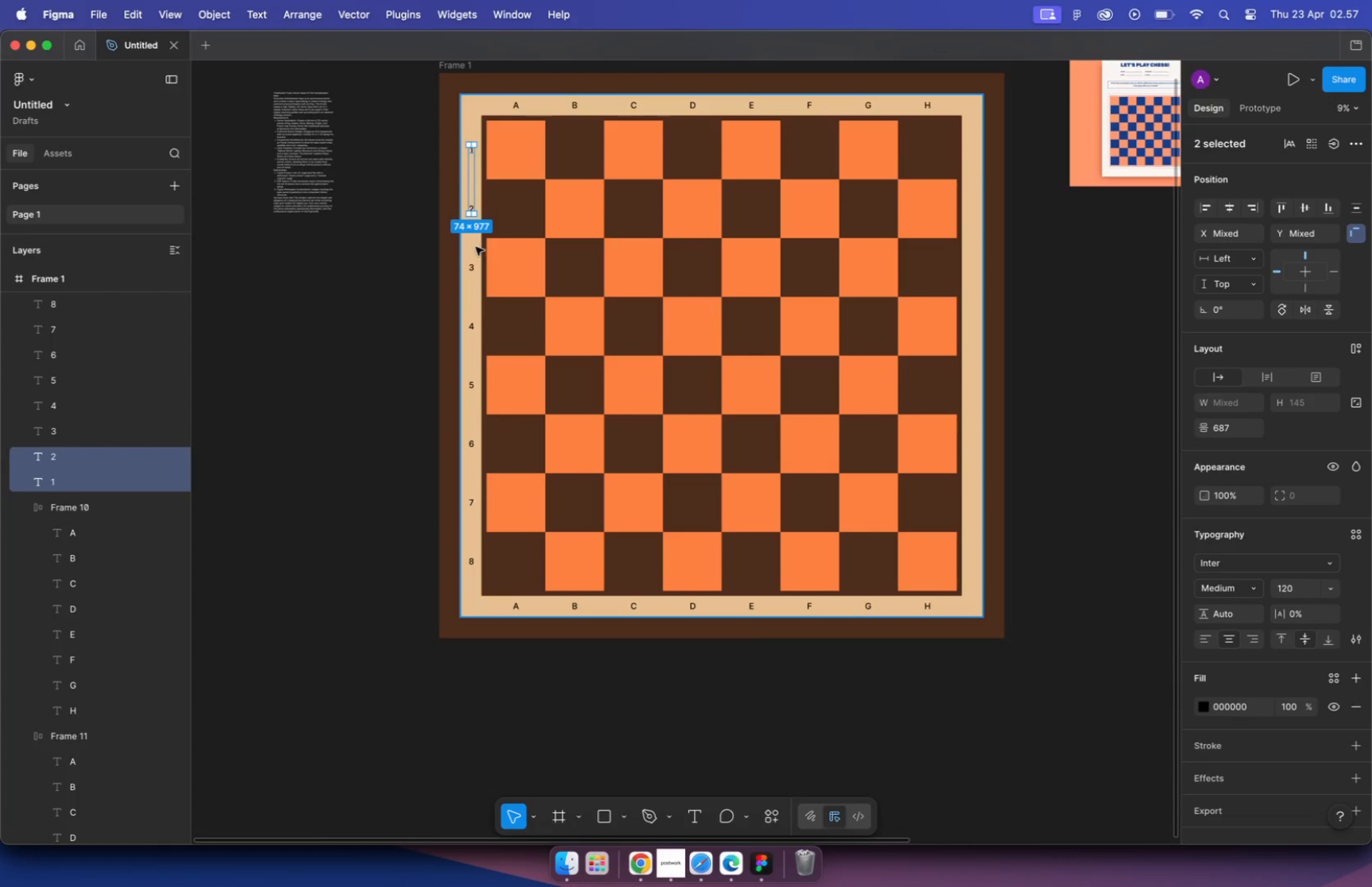 
hold_key(key=ShiftLeft, duration=1.0)
 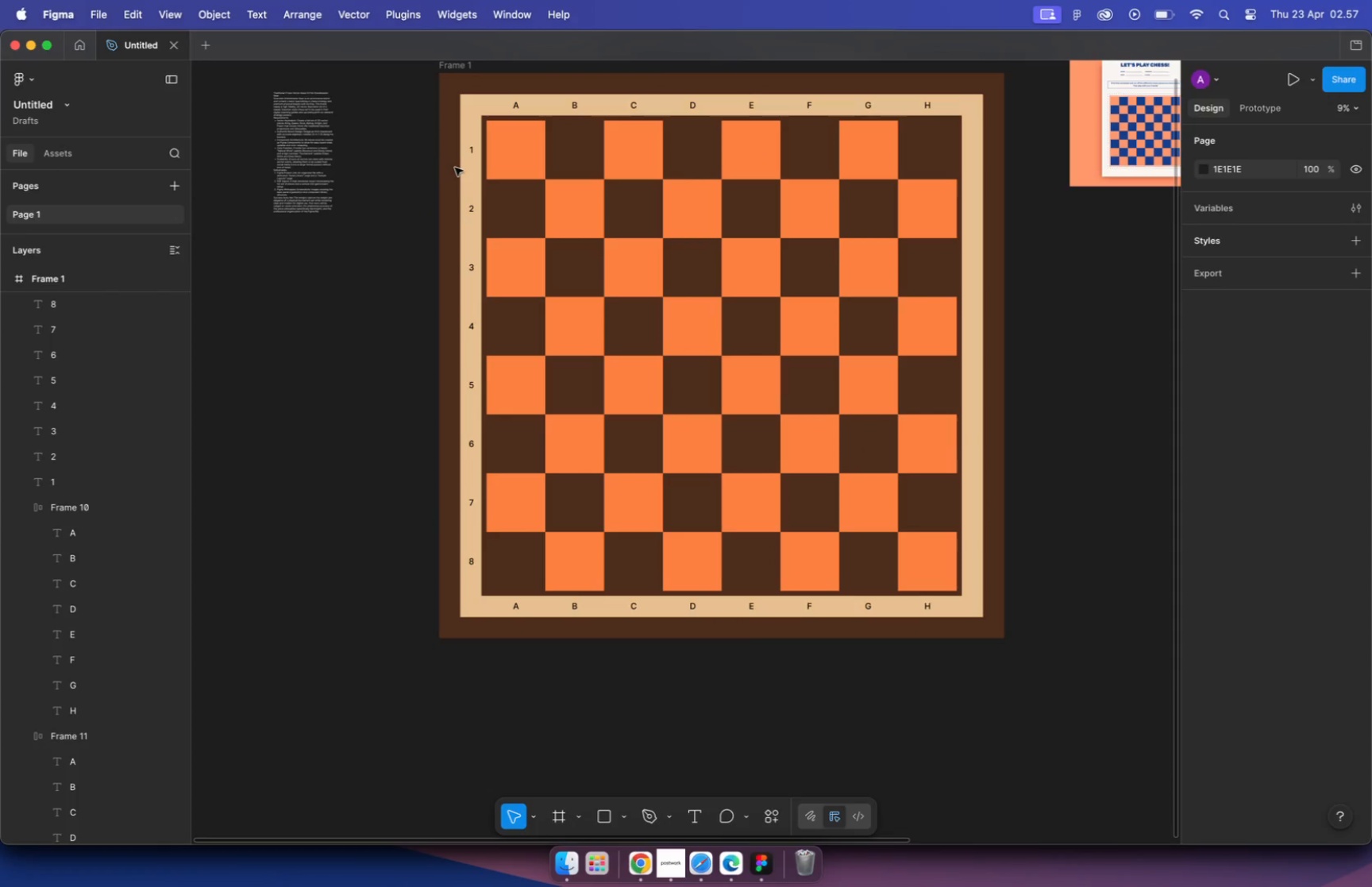 
hold_key(key=ShiftLeft, duration=8.12)
left_click([470, 267])
 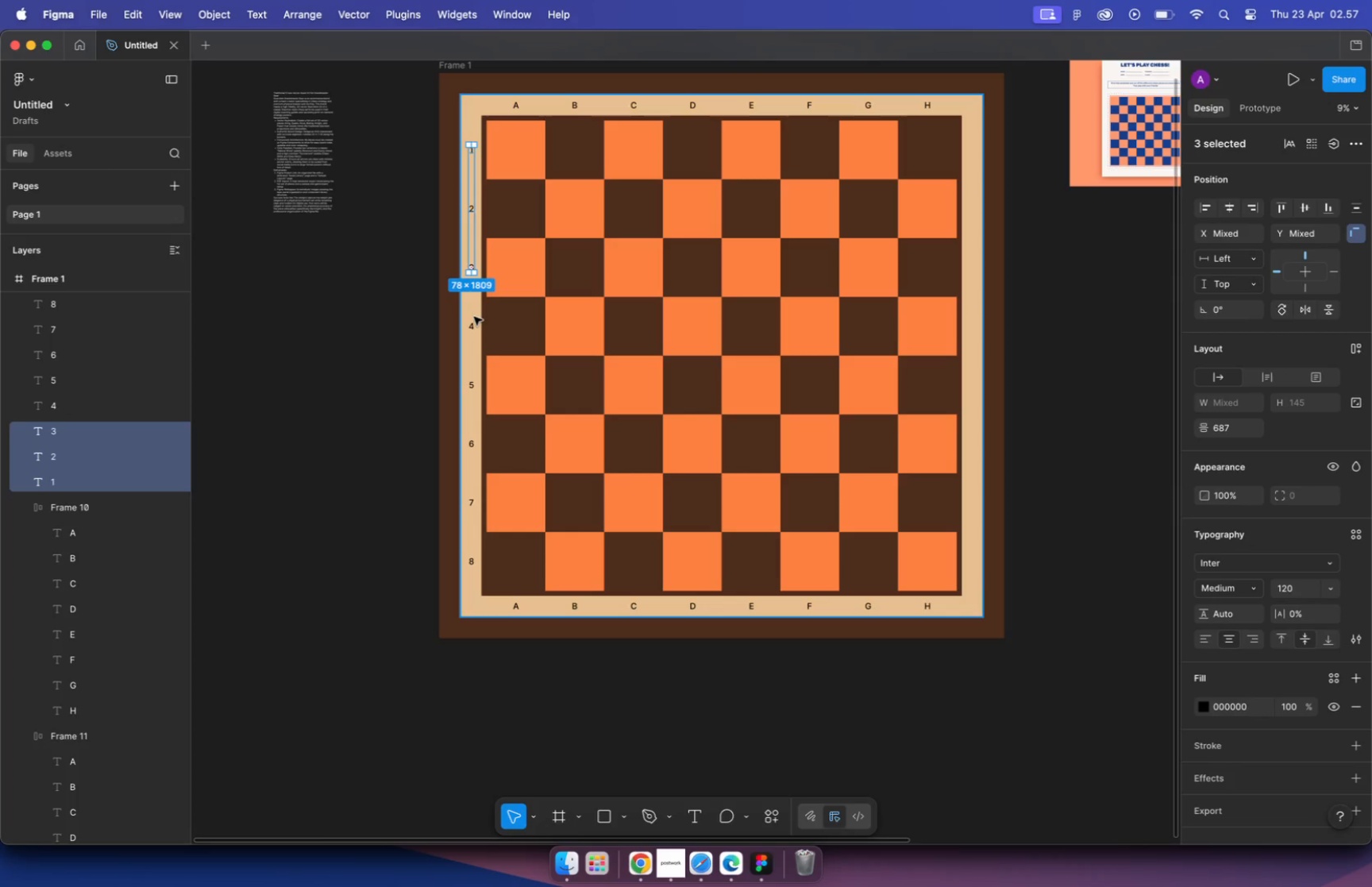 
left_click([472, 326])
 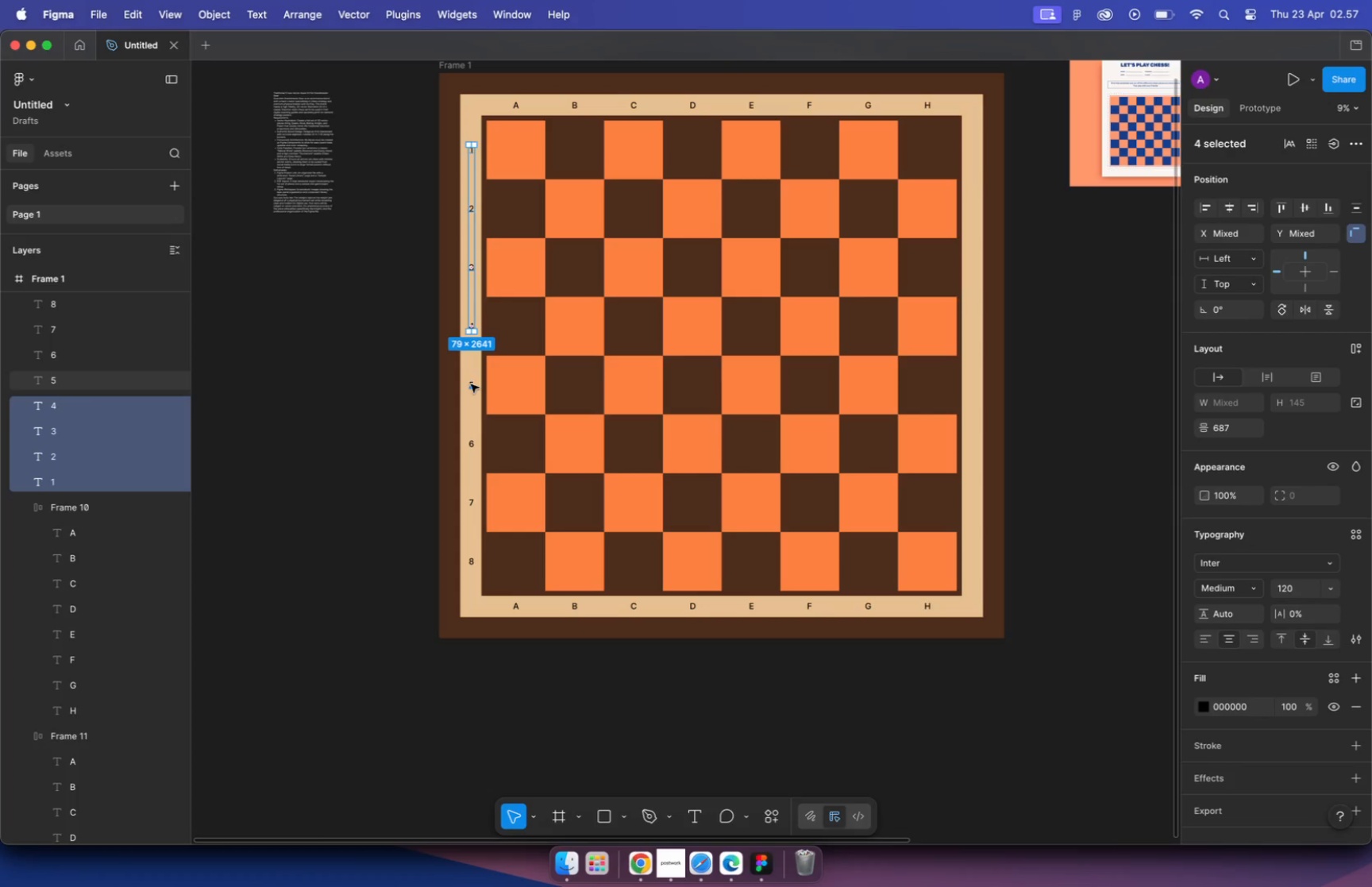 
left_click([472, 385])
 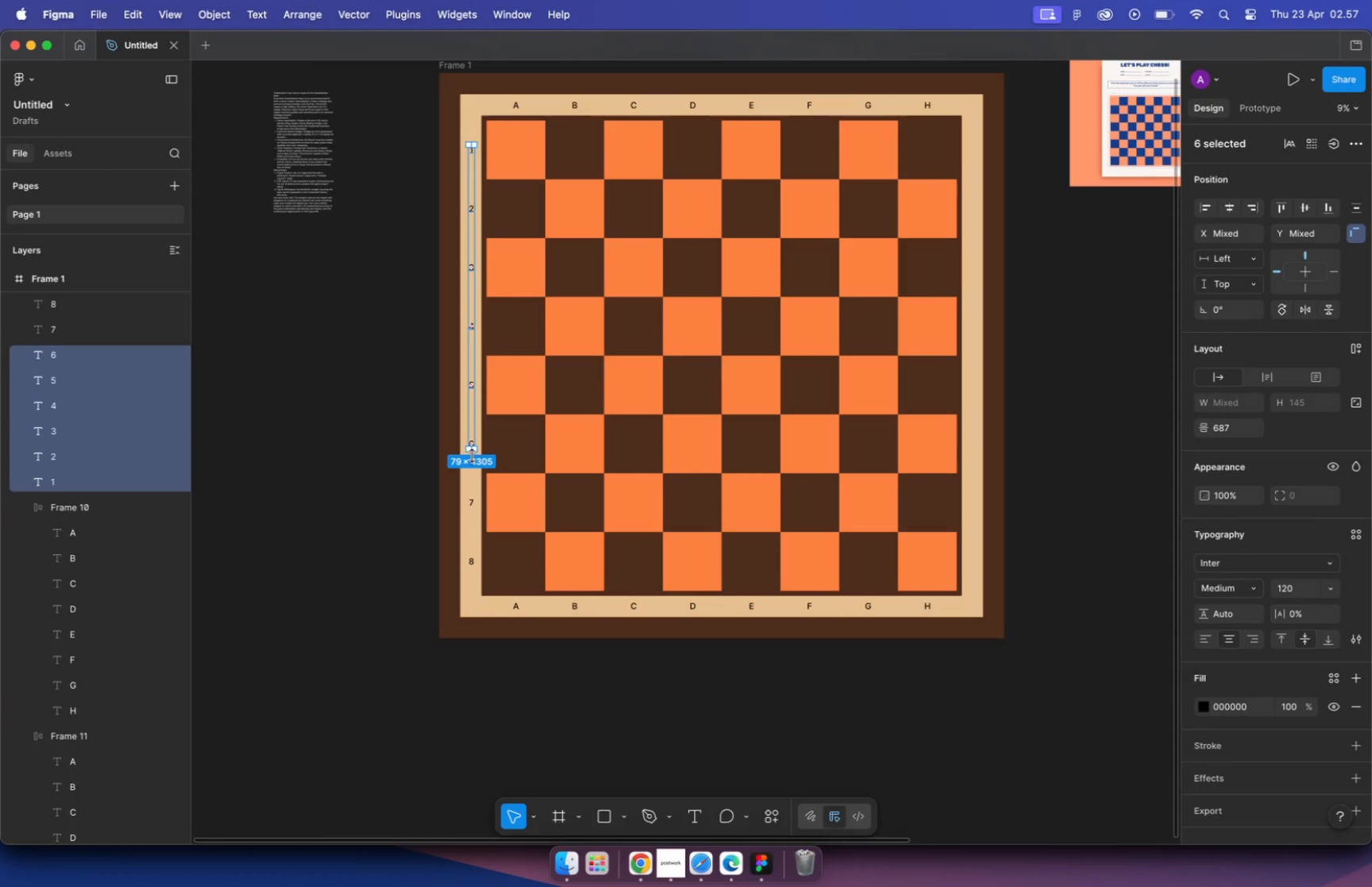 
left_click([473, 564])
 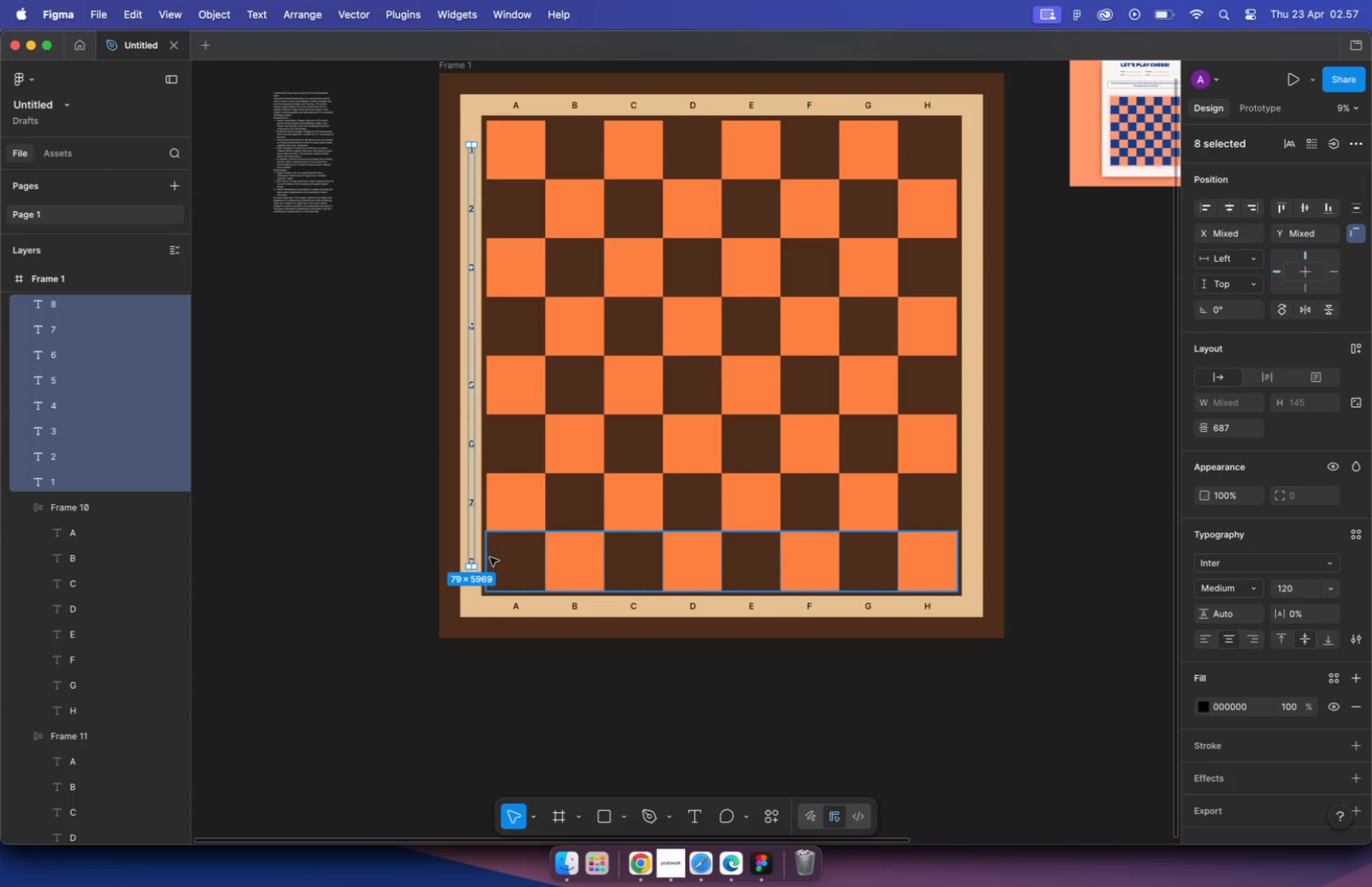 
key(Shift+A)
 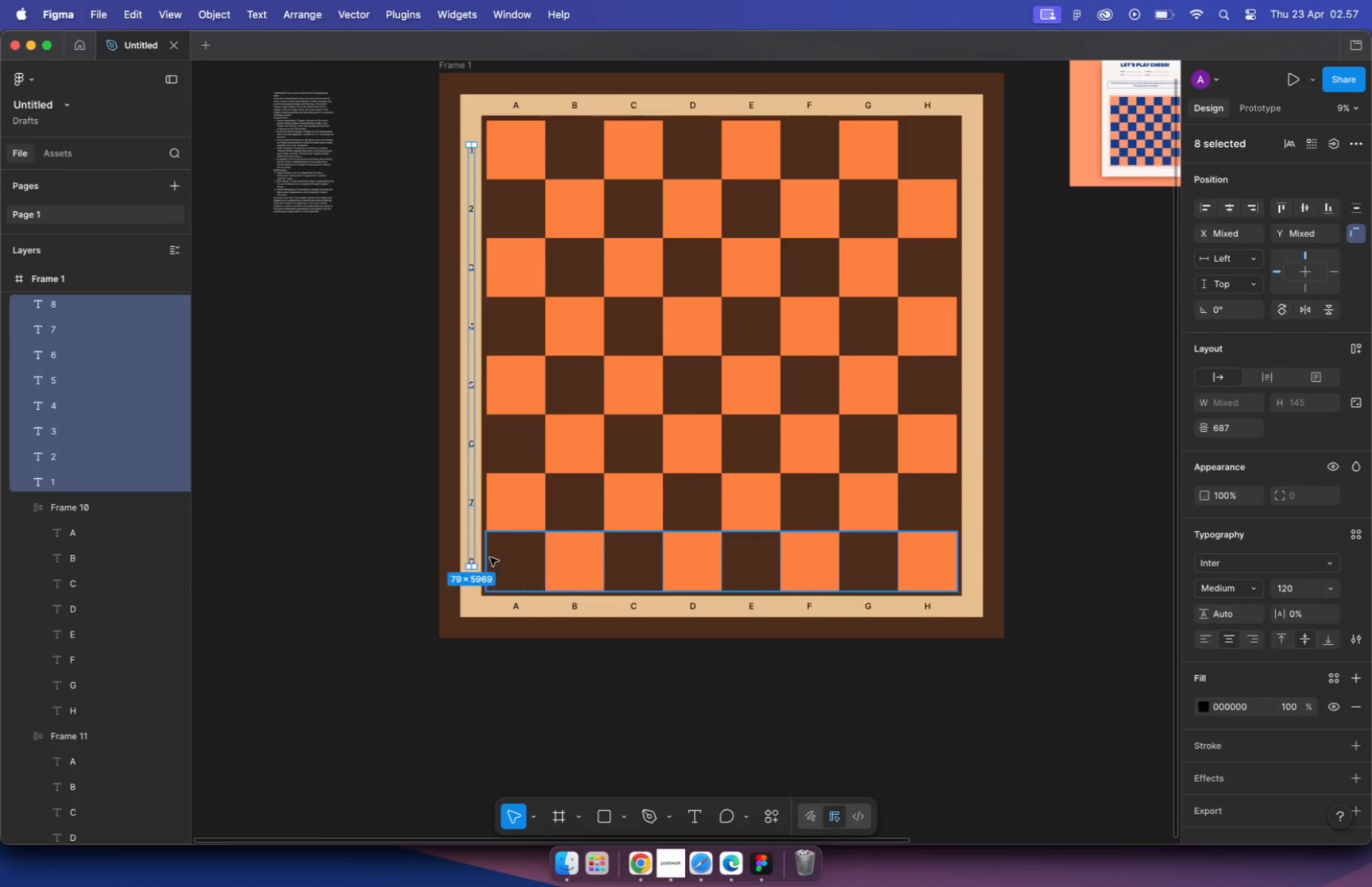 
left_click_drag(start_coordinate=[470, 445], to_coordinate=[970, 399])
 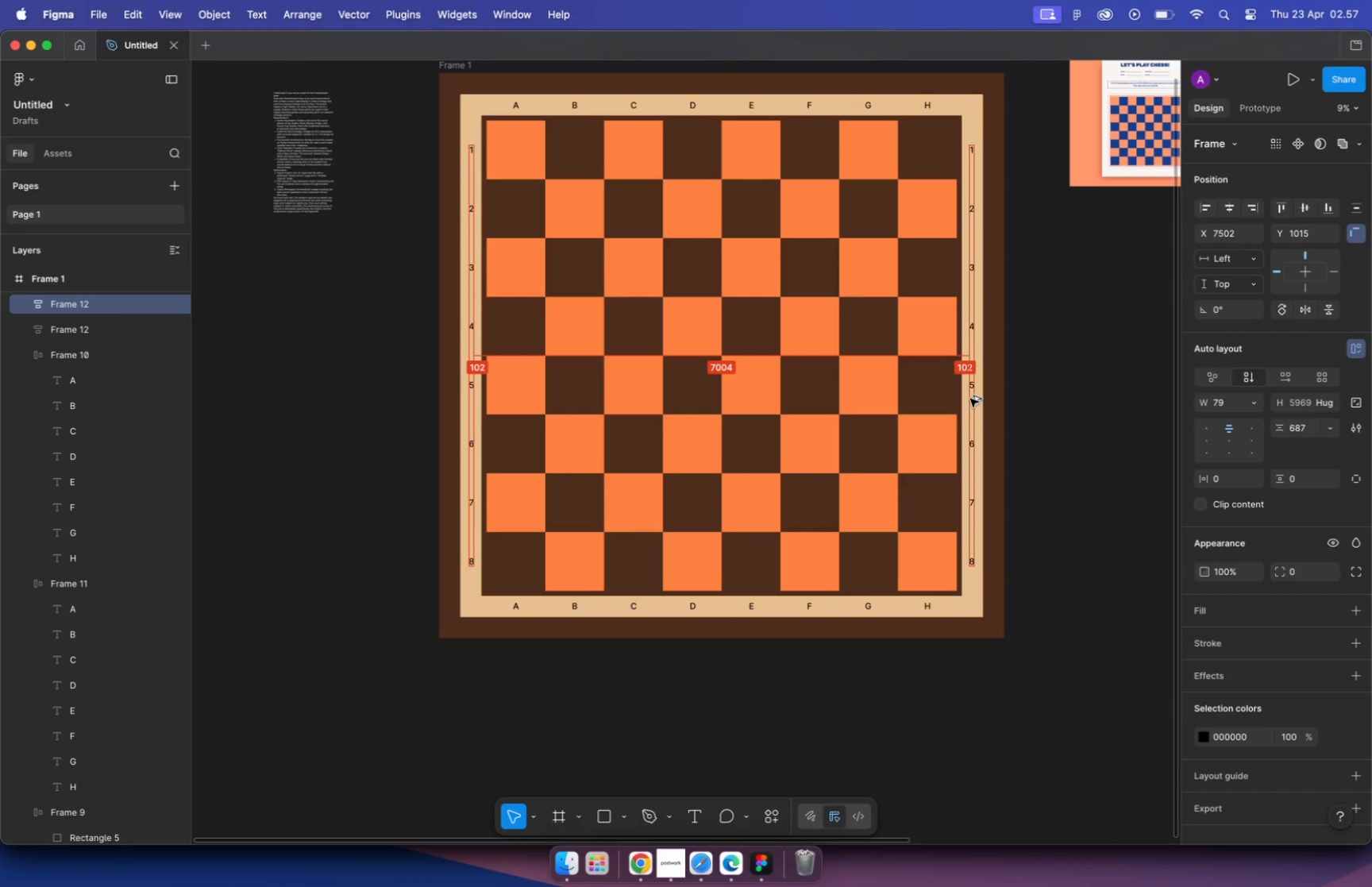 
hold_key(key=ShiftLeft, duration=3.99)
 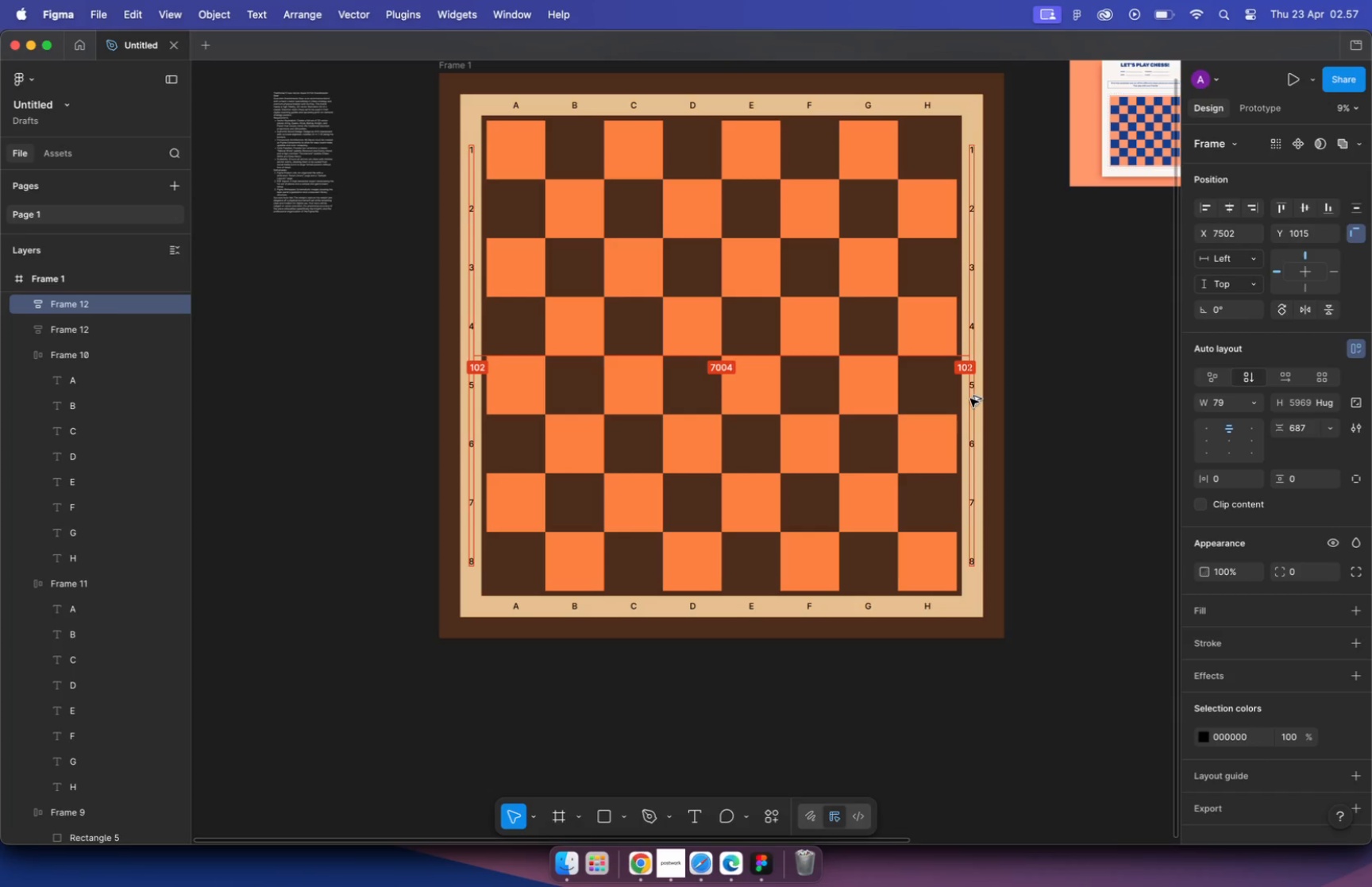 
hold_key(key=OptionLeft, duration=3.62)
 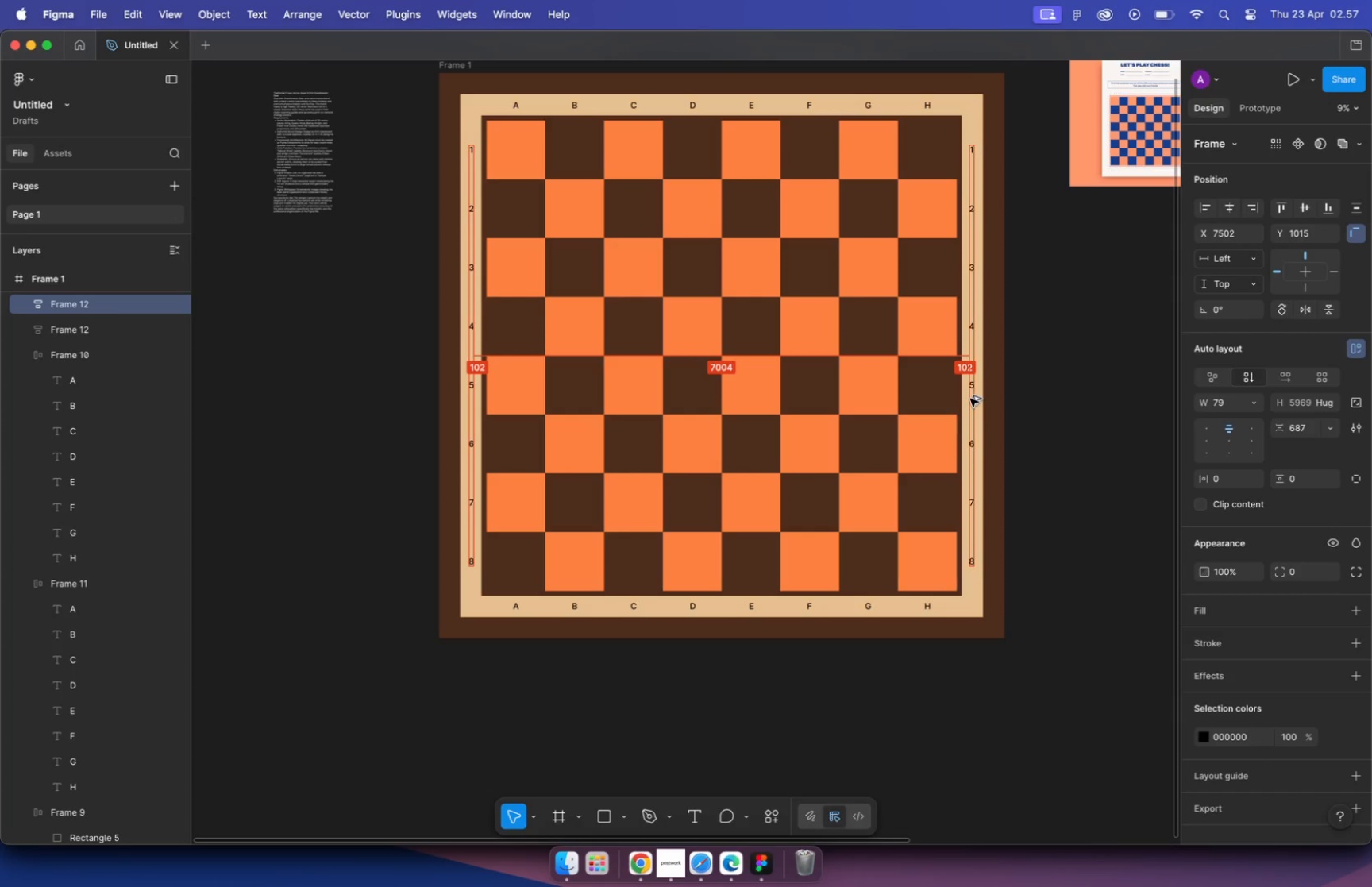 
hold_key(key=CommandLeft, duration=5.35)
scroll: coordinate [705, 285], scroll_direction: down, amount: 7.0
 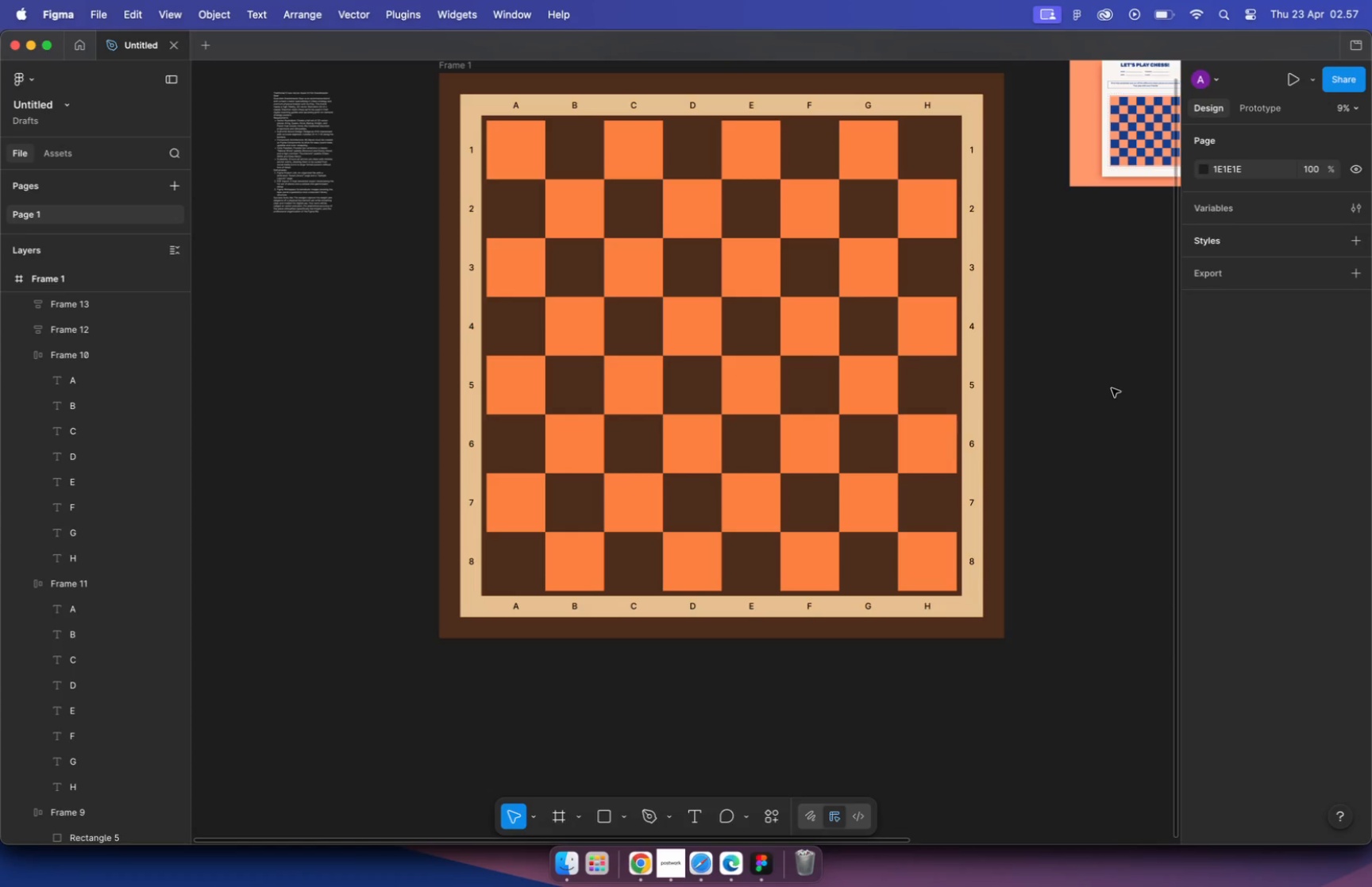 
scroll: coordinate [862, 188], scroll_direction: up, amount: 30.0
 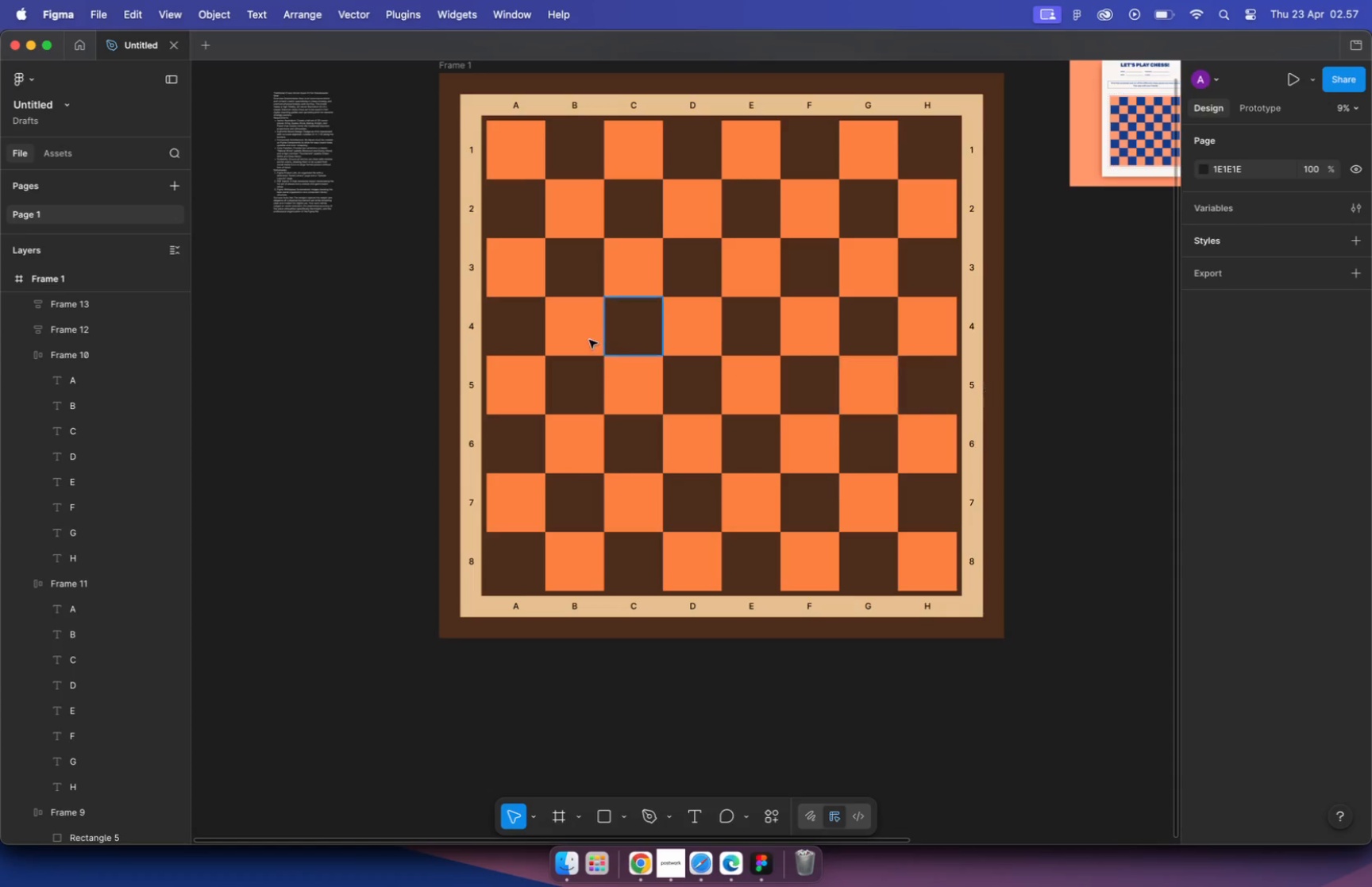 
scroll: coordinate [843, 489], scroll_direction: down, amount: 1.0
 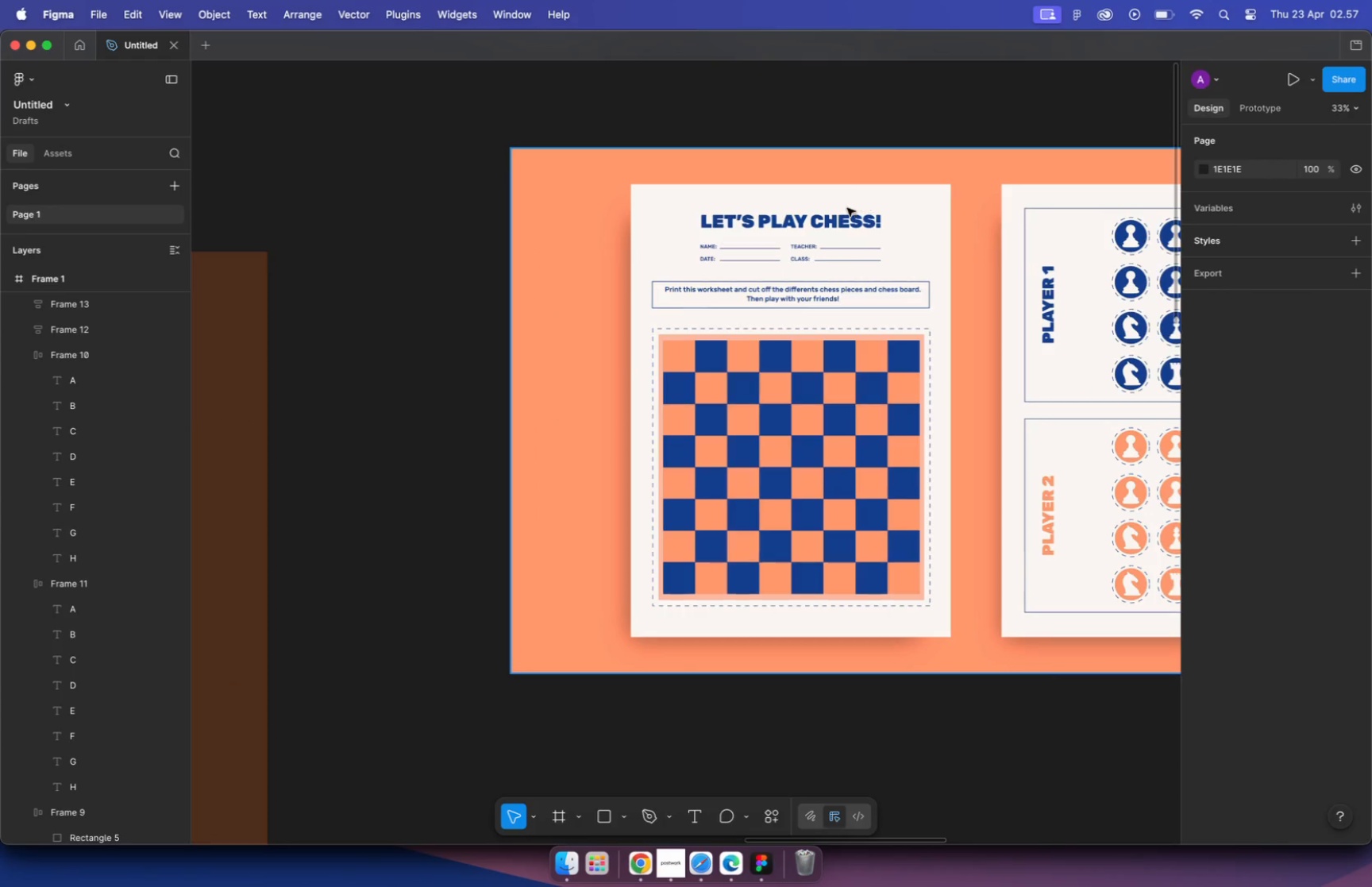 
hold_key(key=CommandLeft, duration=4.45)
scroll: coordinate [616, 418], scroll_direction: down, amount: 20.0
 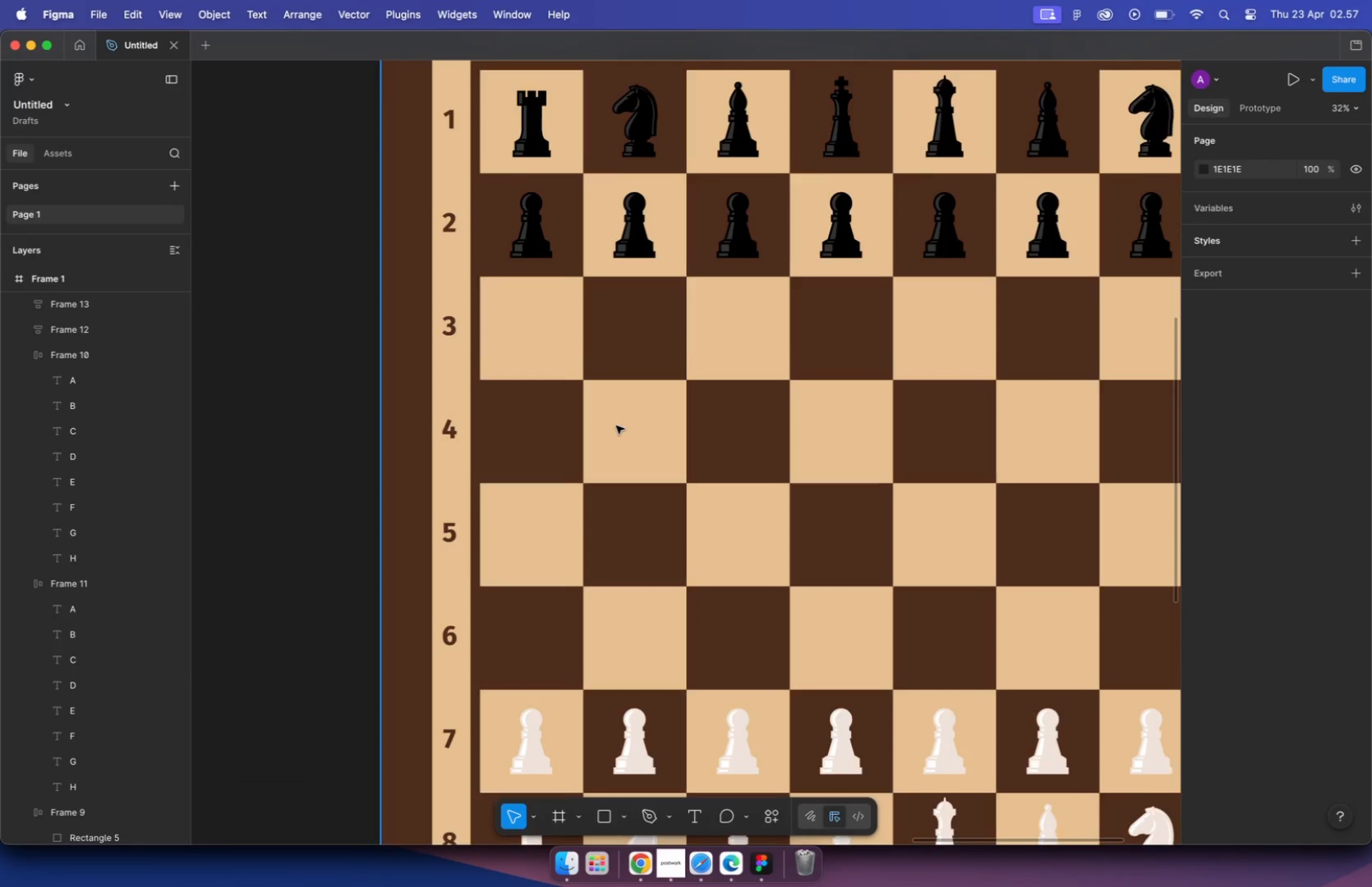 
scroll: coordinate [434, 234], scroll_direction: up, amount: 9.0
 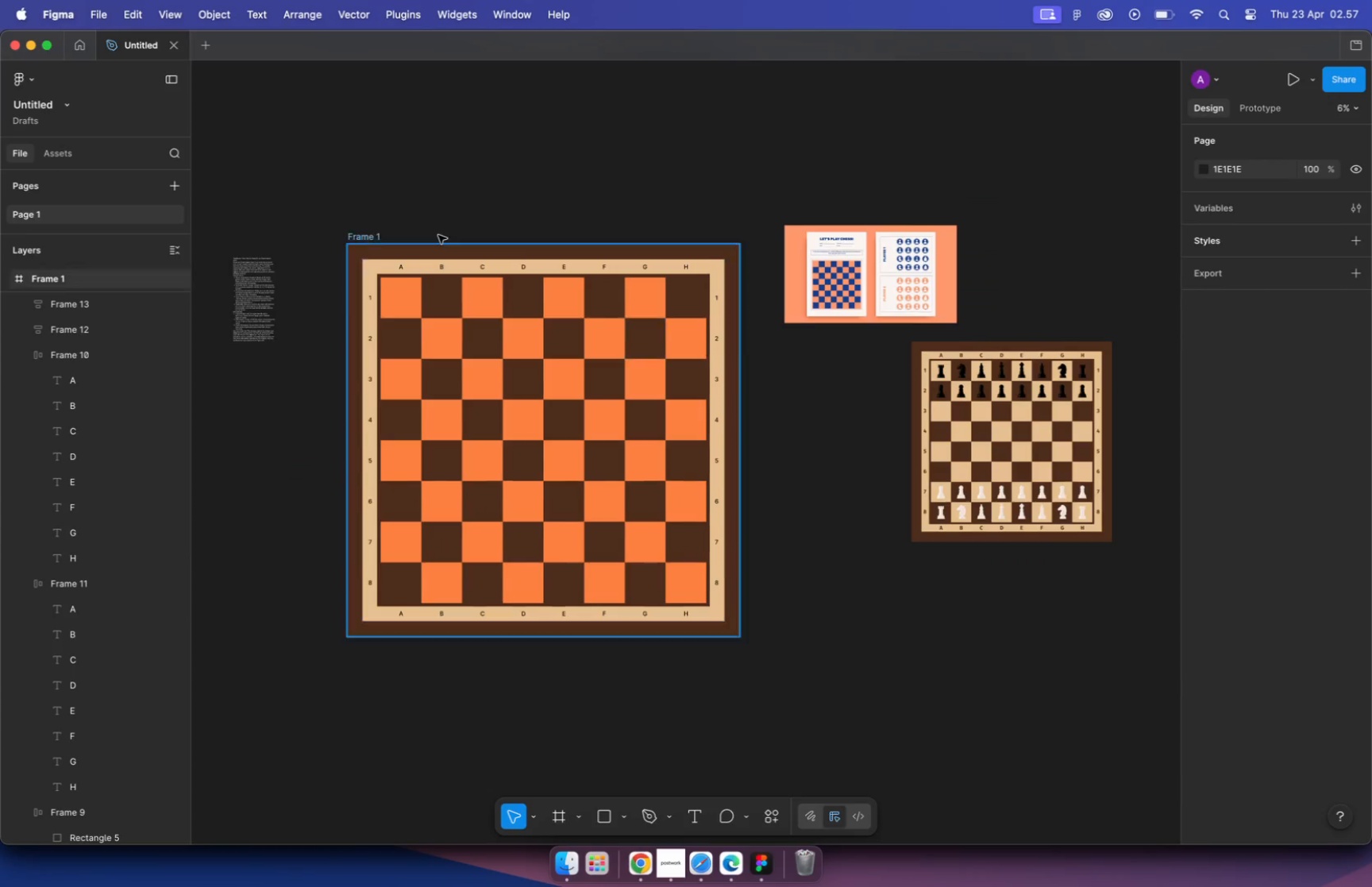 
mouse_move([497, 302])
 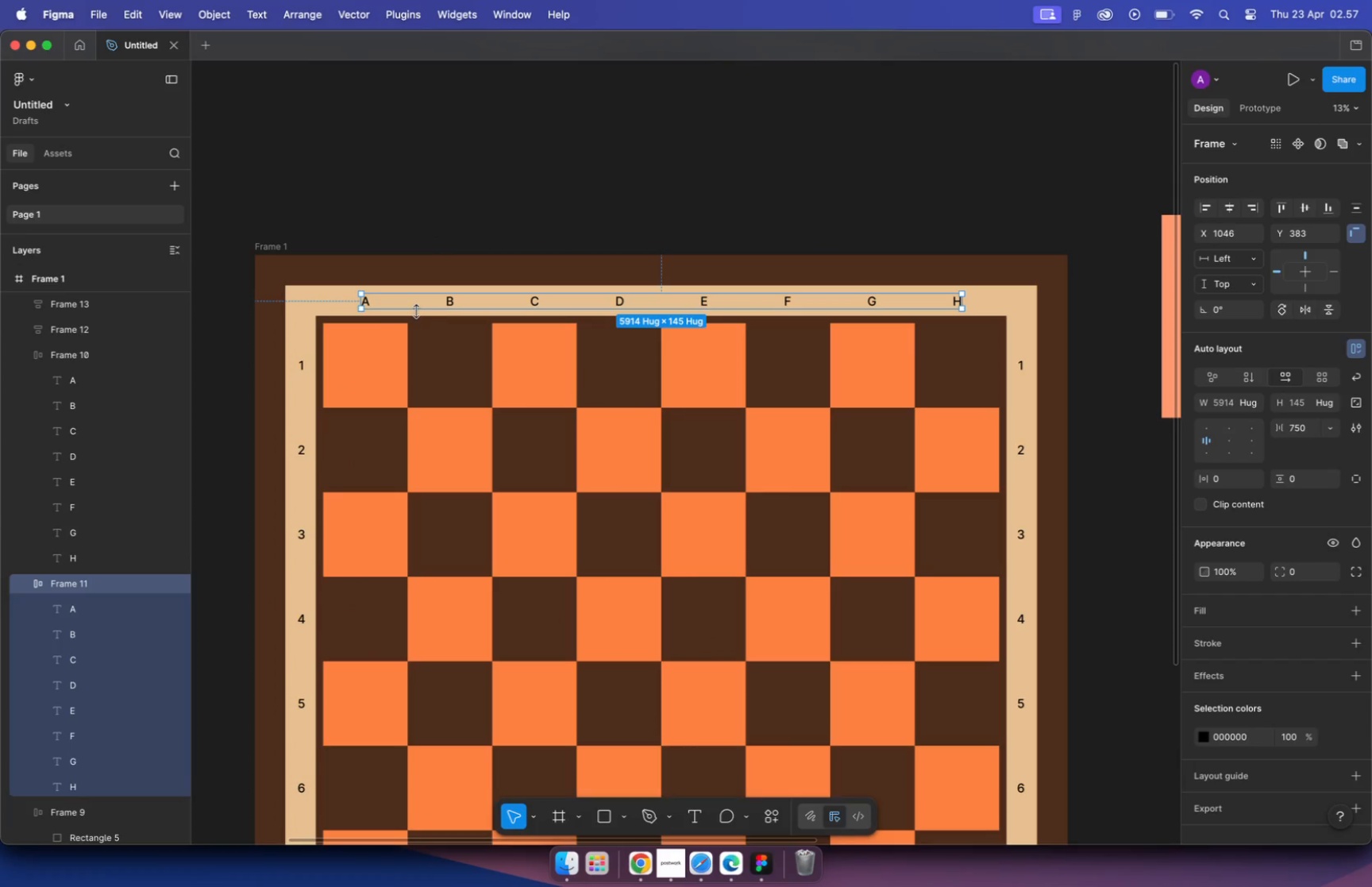 
left_click([79, 612])
 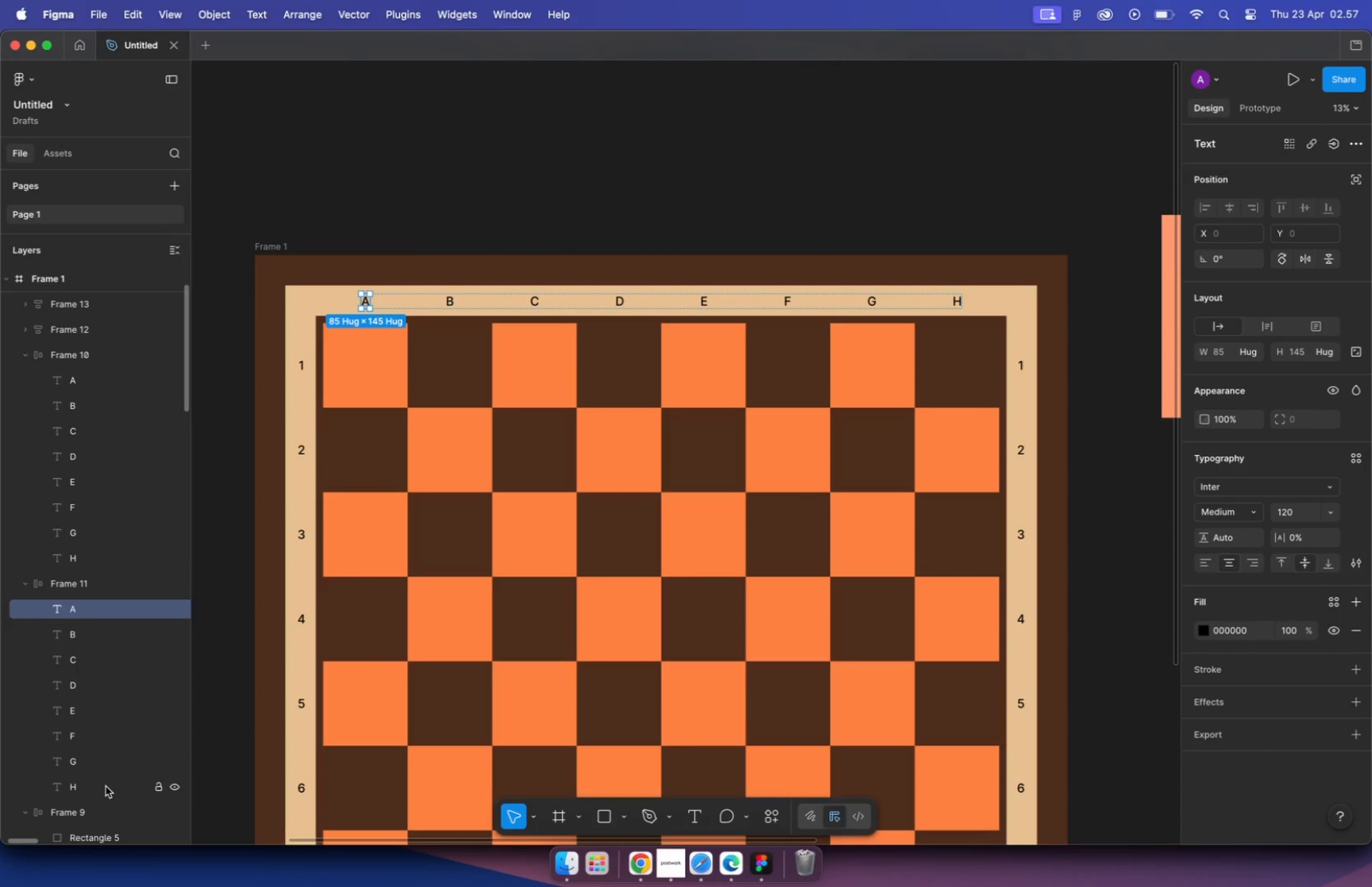 
hold_key(key=ShiftLeft, duration=1.87)
left_click([72, 787])
 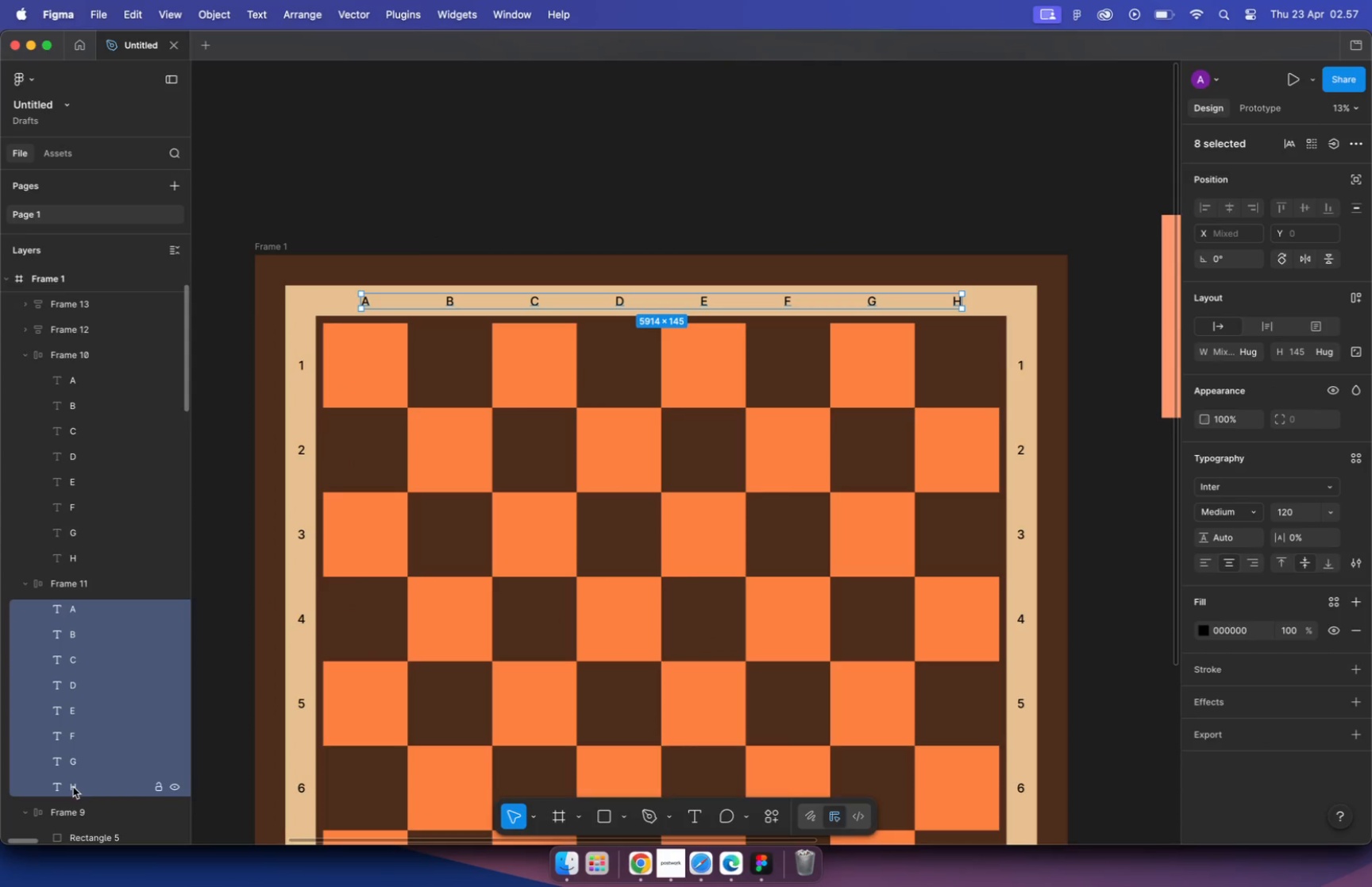 
type(150)
 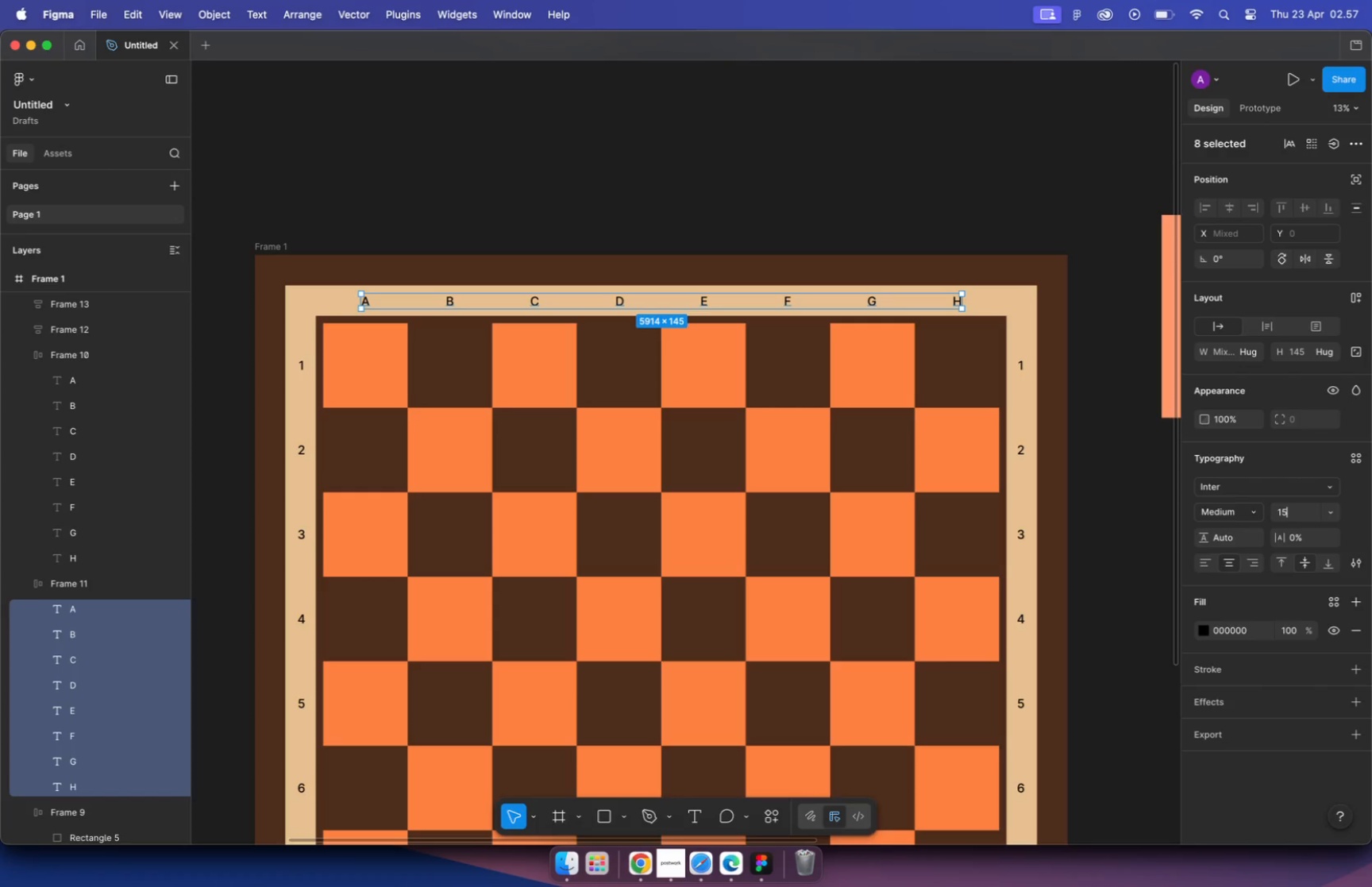 
key(Enter)
 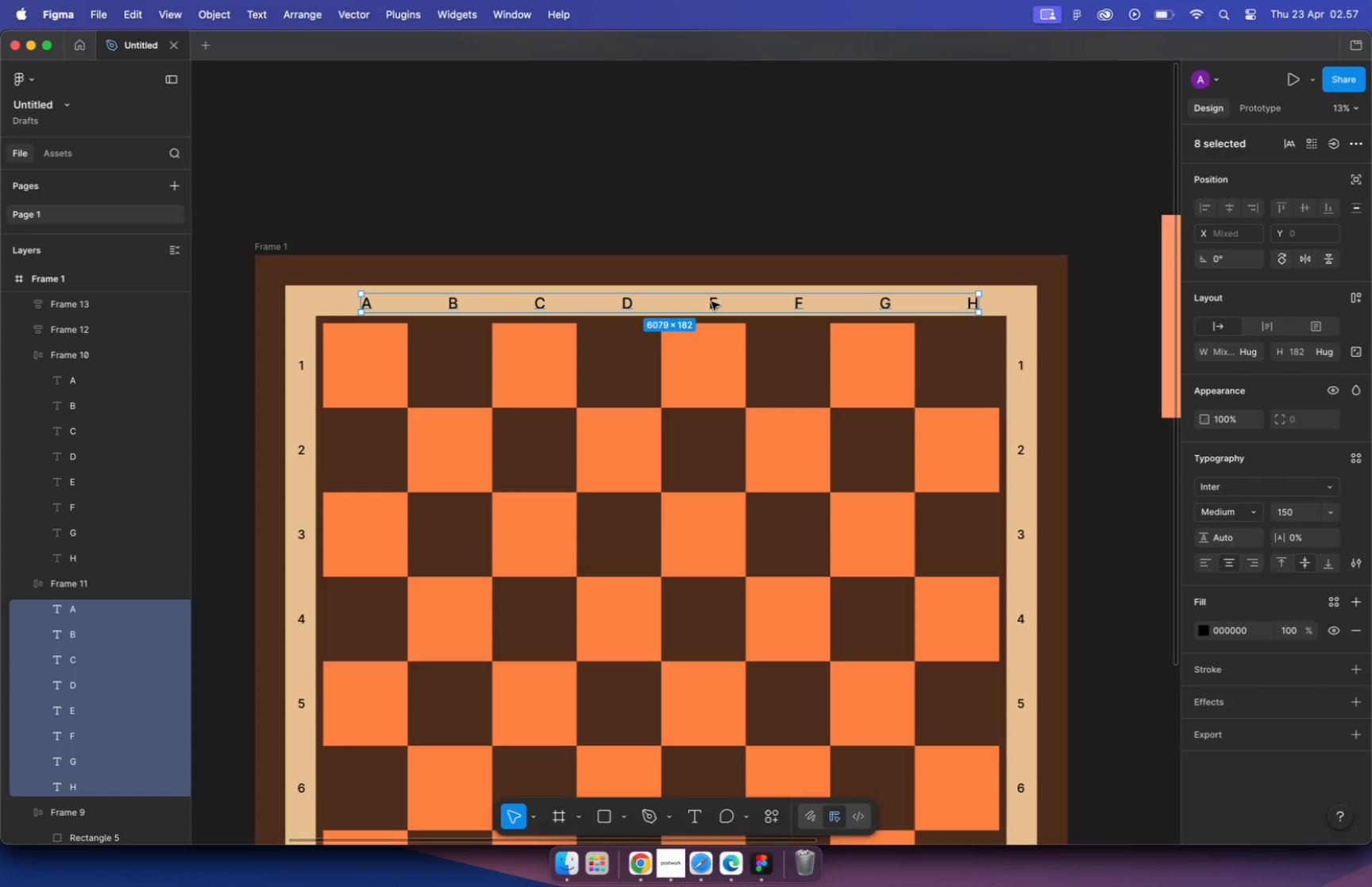 
right_click([711, 302])
 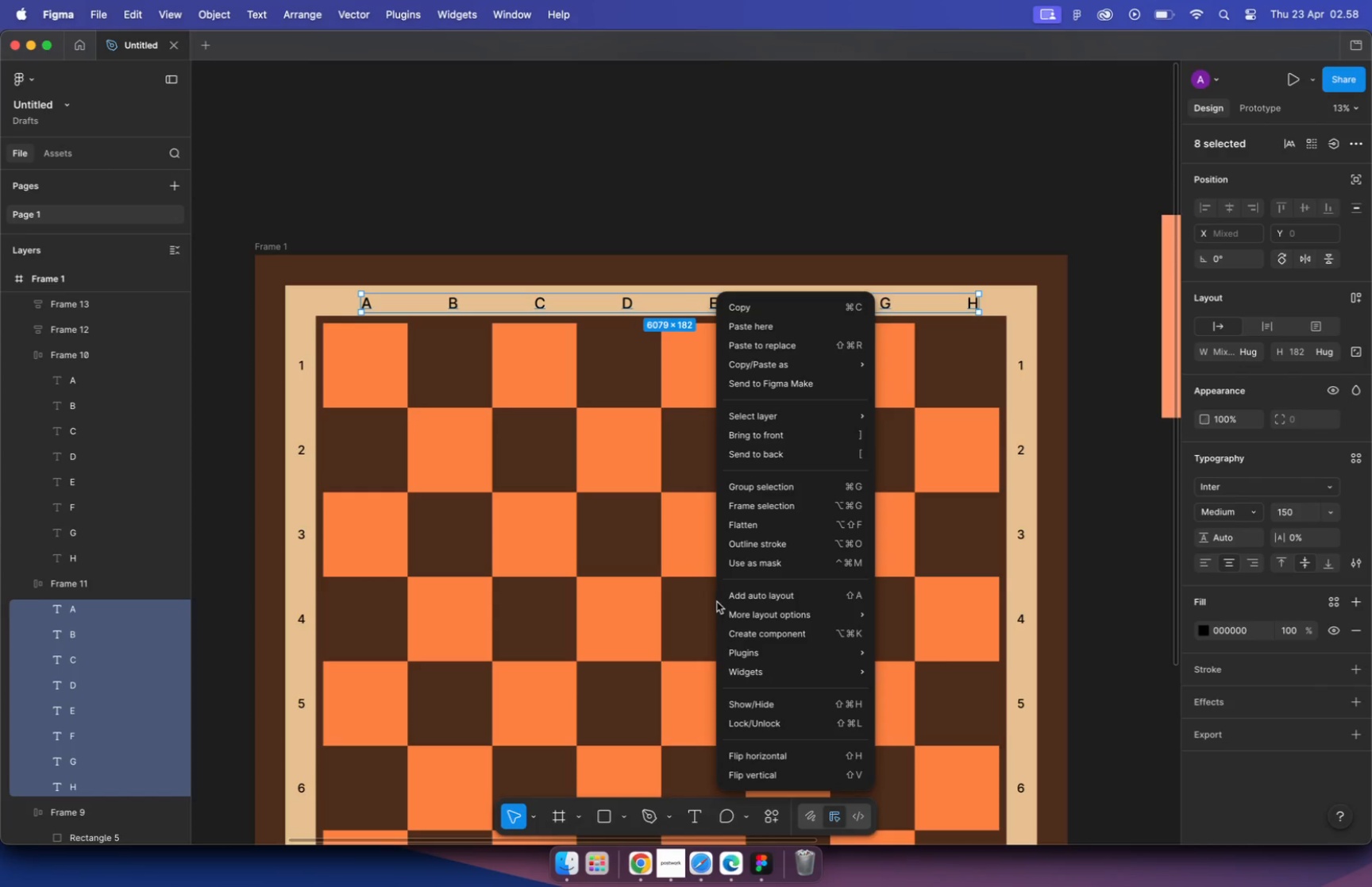 
wait(11.08)
 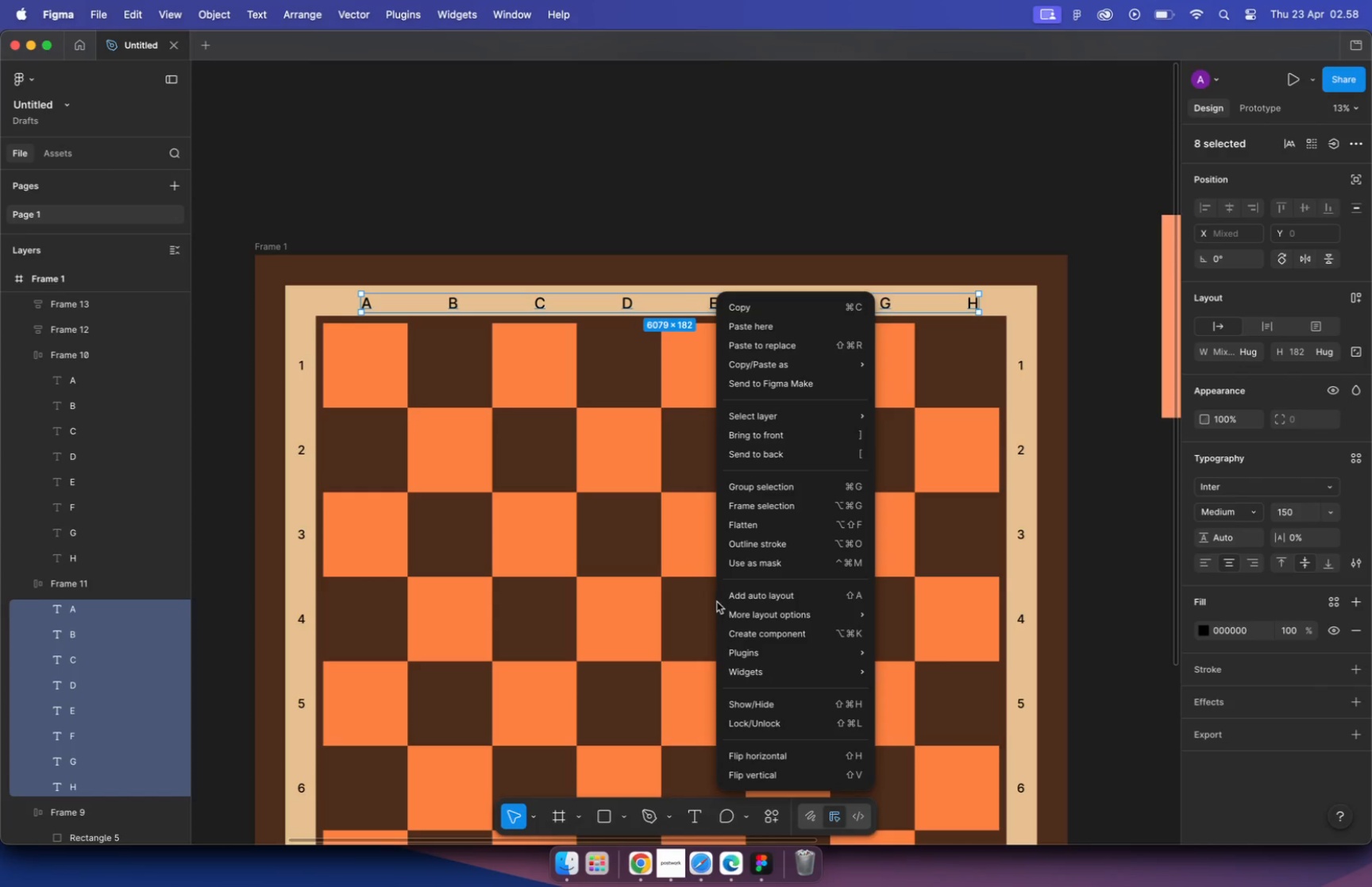 
left_click([89, 578])
 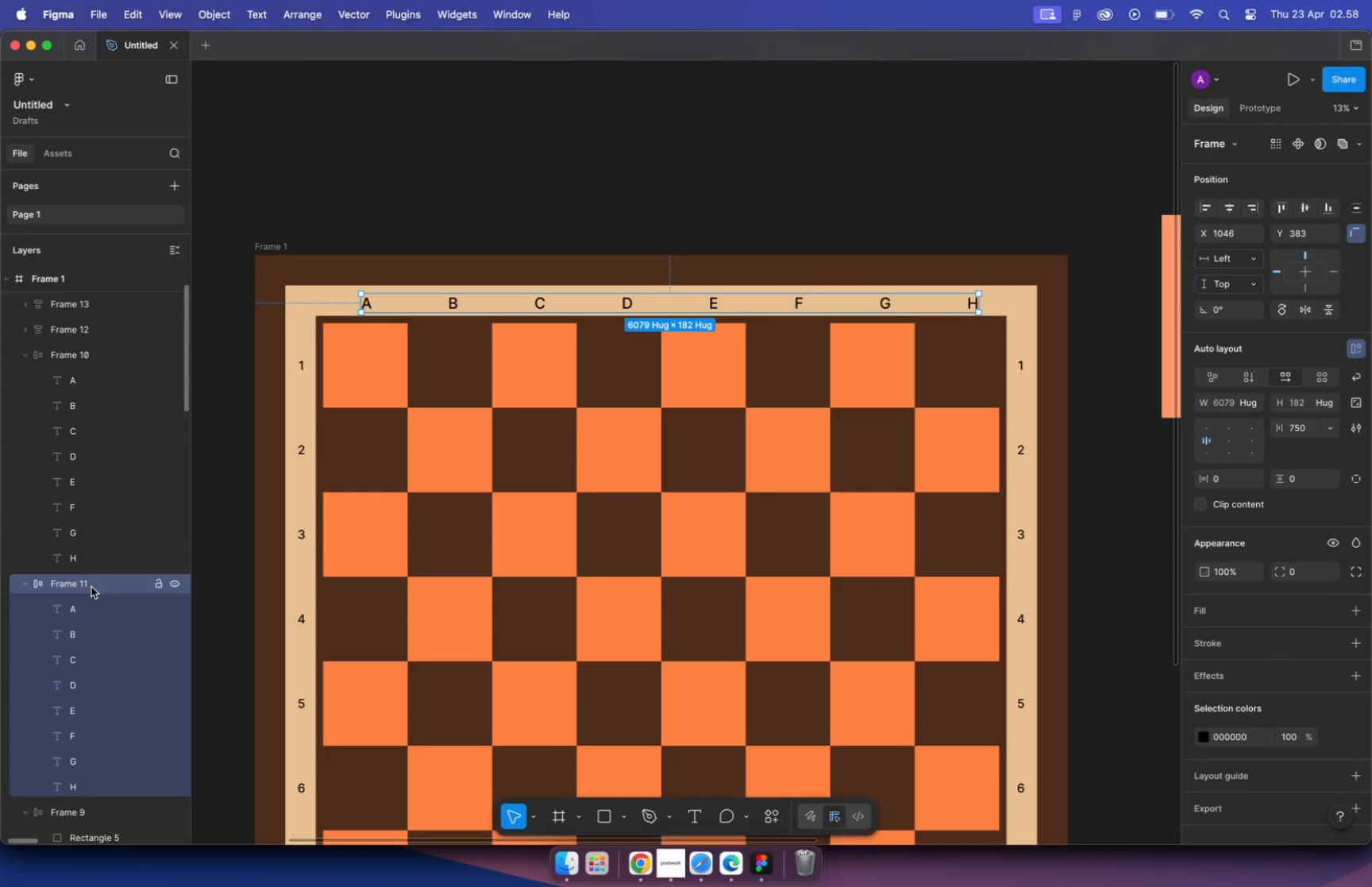 
right_click([91, 585])
 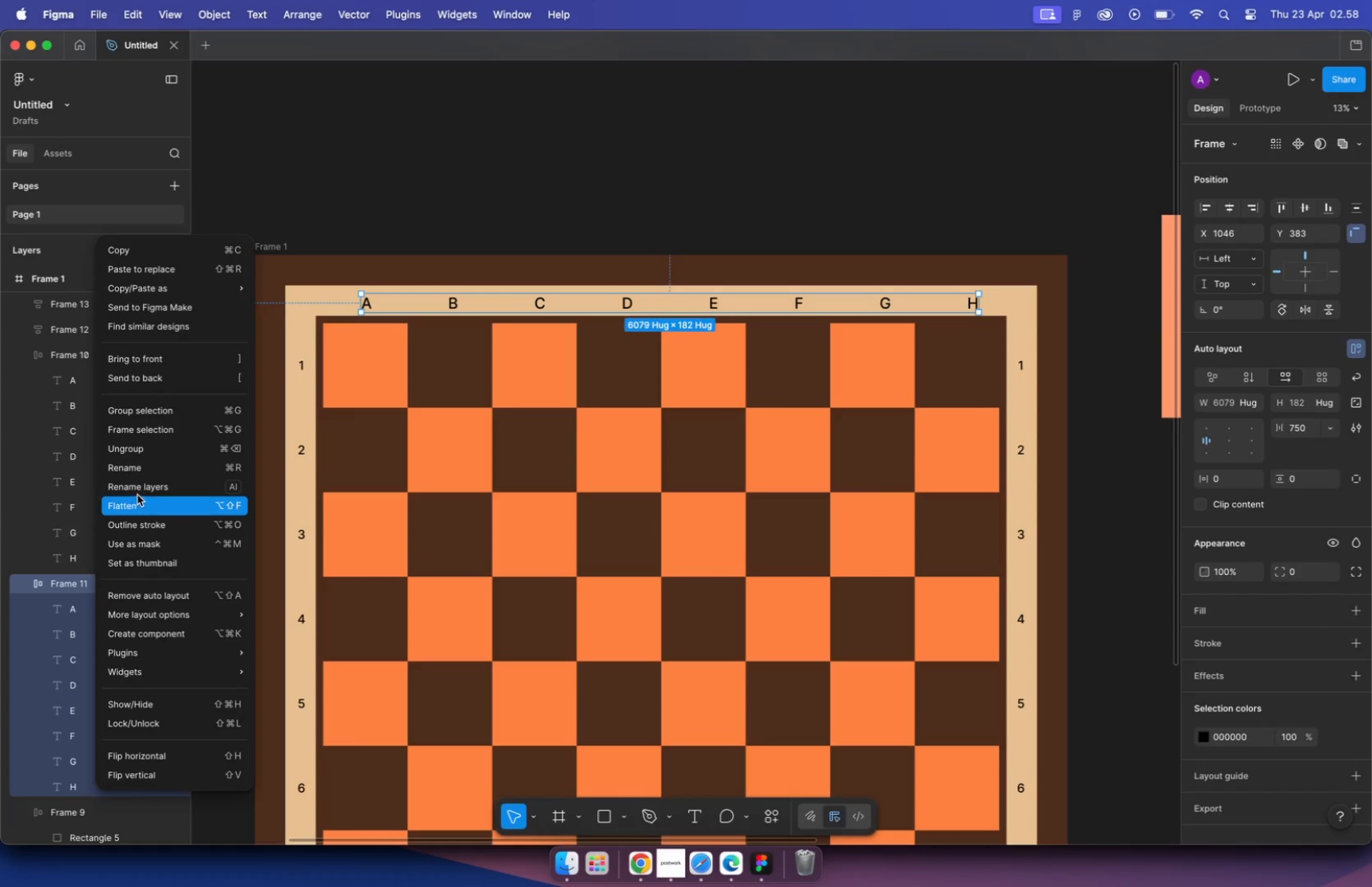 
left_click([147, 453])
 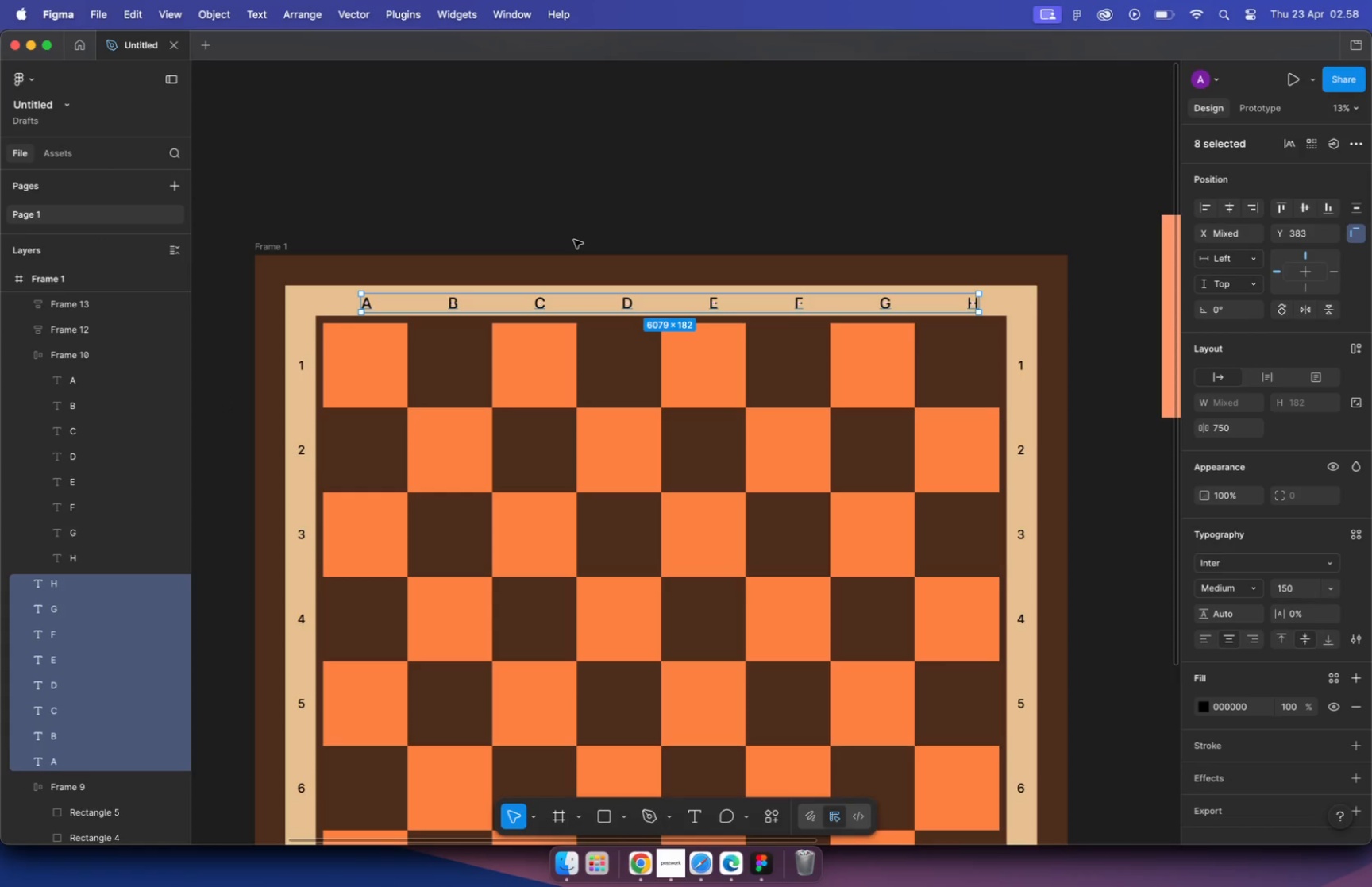 
hold_key(key=ShiftLeft, duration=0.64)
 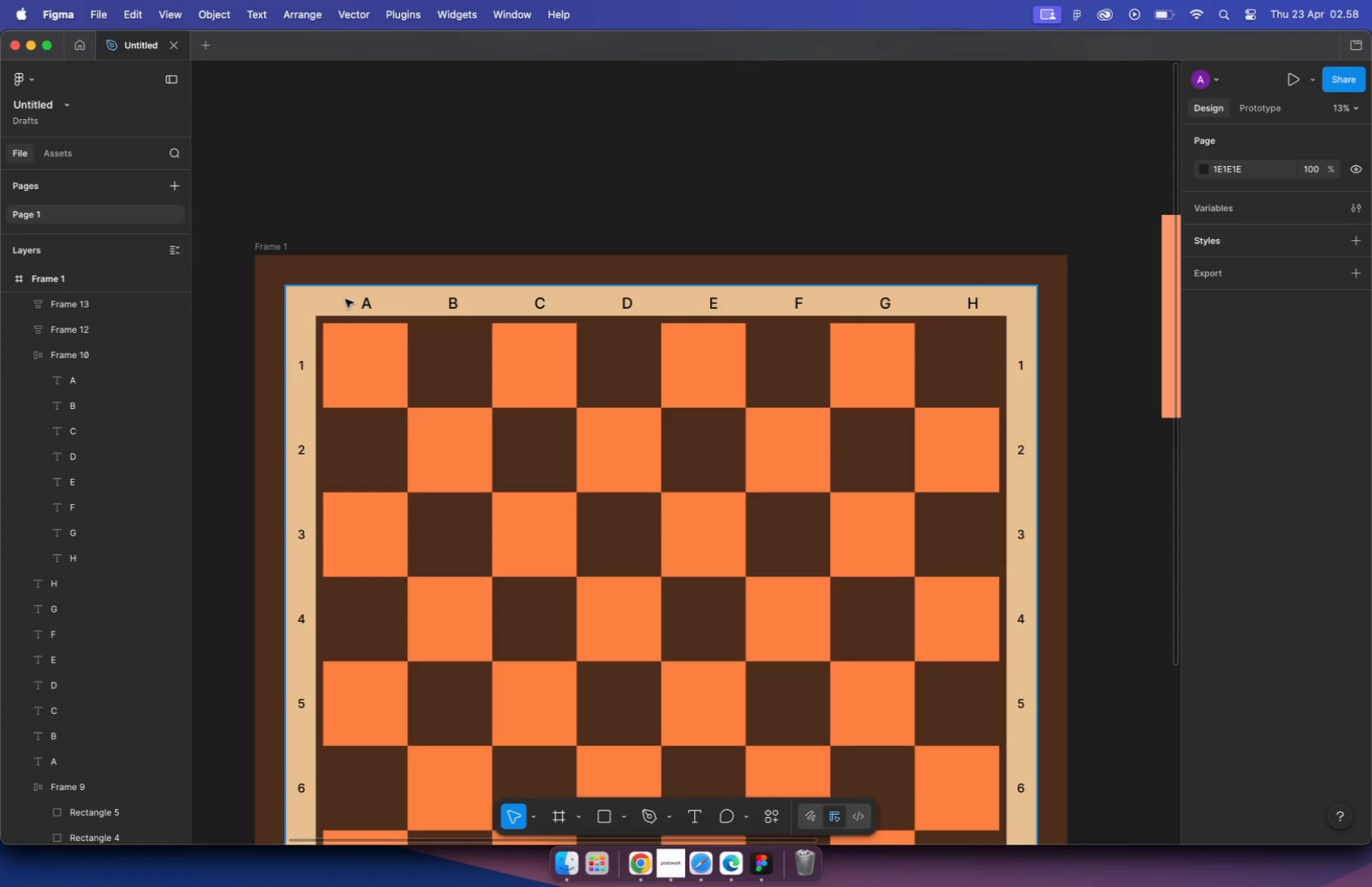 
hold_key(key=CommandLeft, duration=0.42)
scroll: coordinate [363, 303], scroll_direction: up, amount: 16.0
 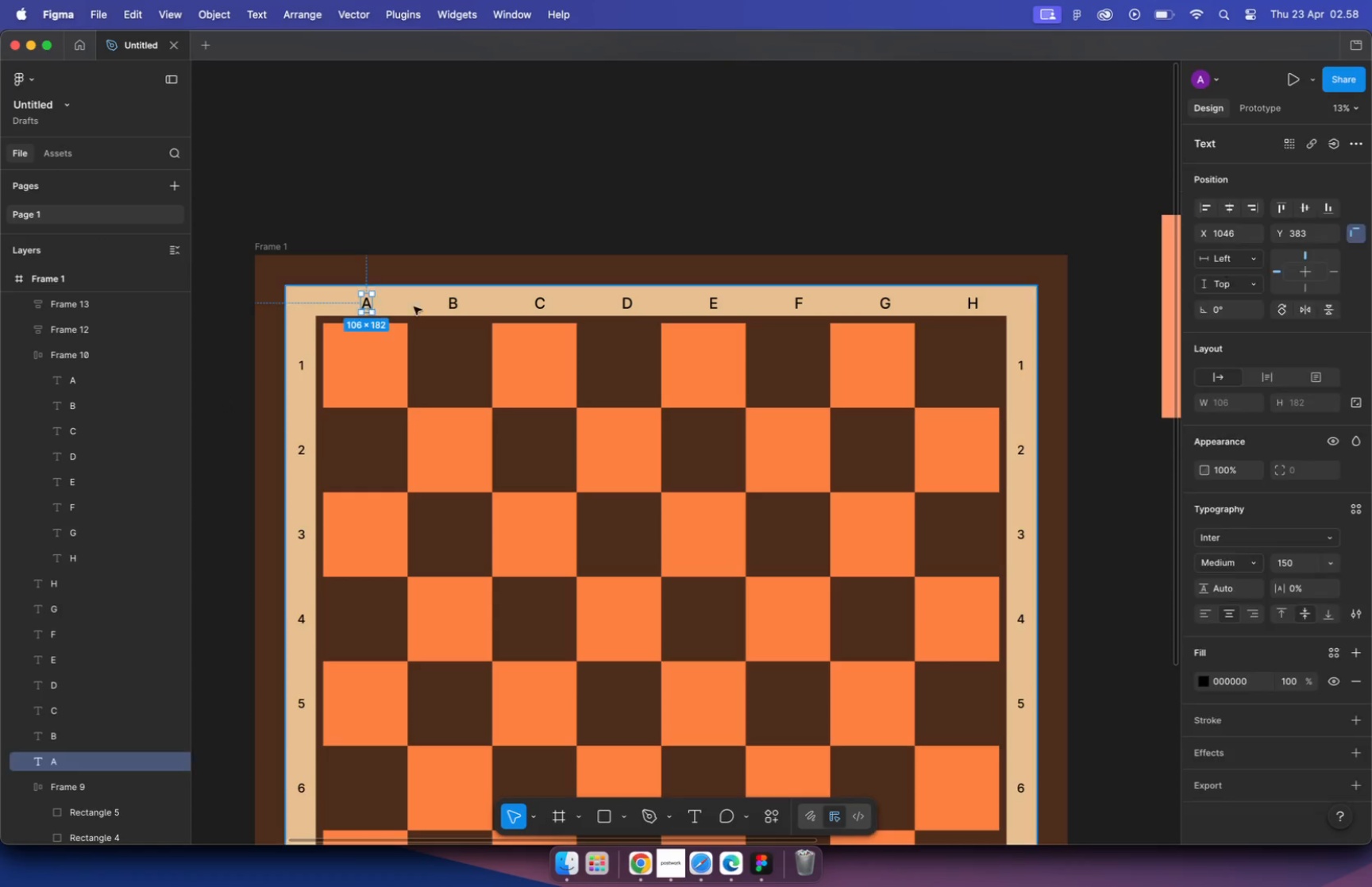 
hold_key(key=OptionLeft, duration=0.47)
 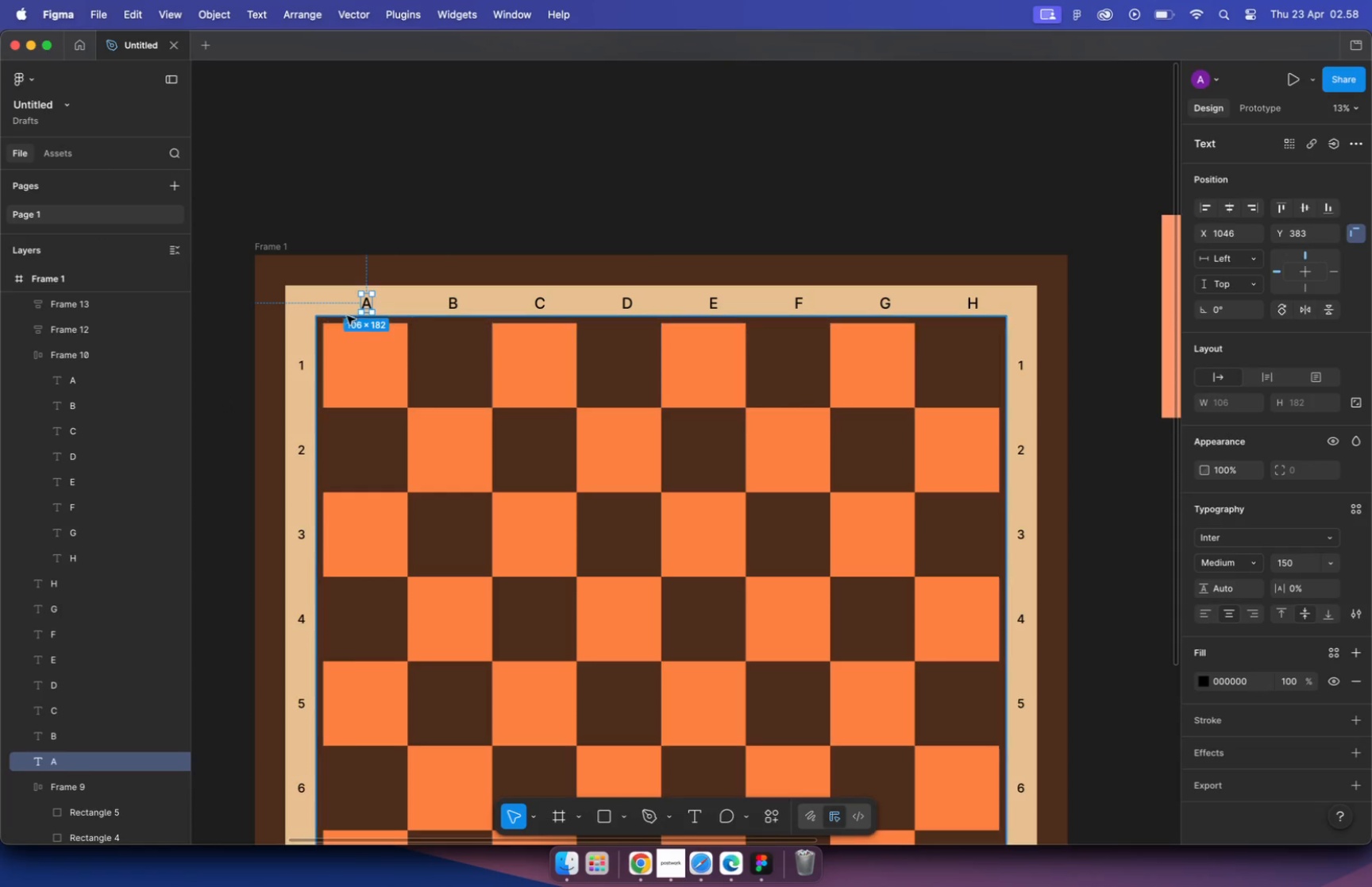 
hold_key(key=CommandLeft, duration=0.44)
scroll: coordinate [386, 337], scroll_direction: down, amount: 10.0
 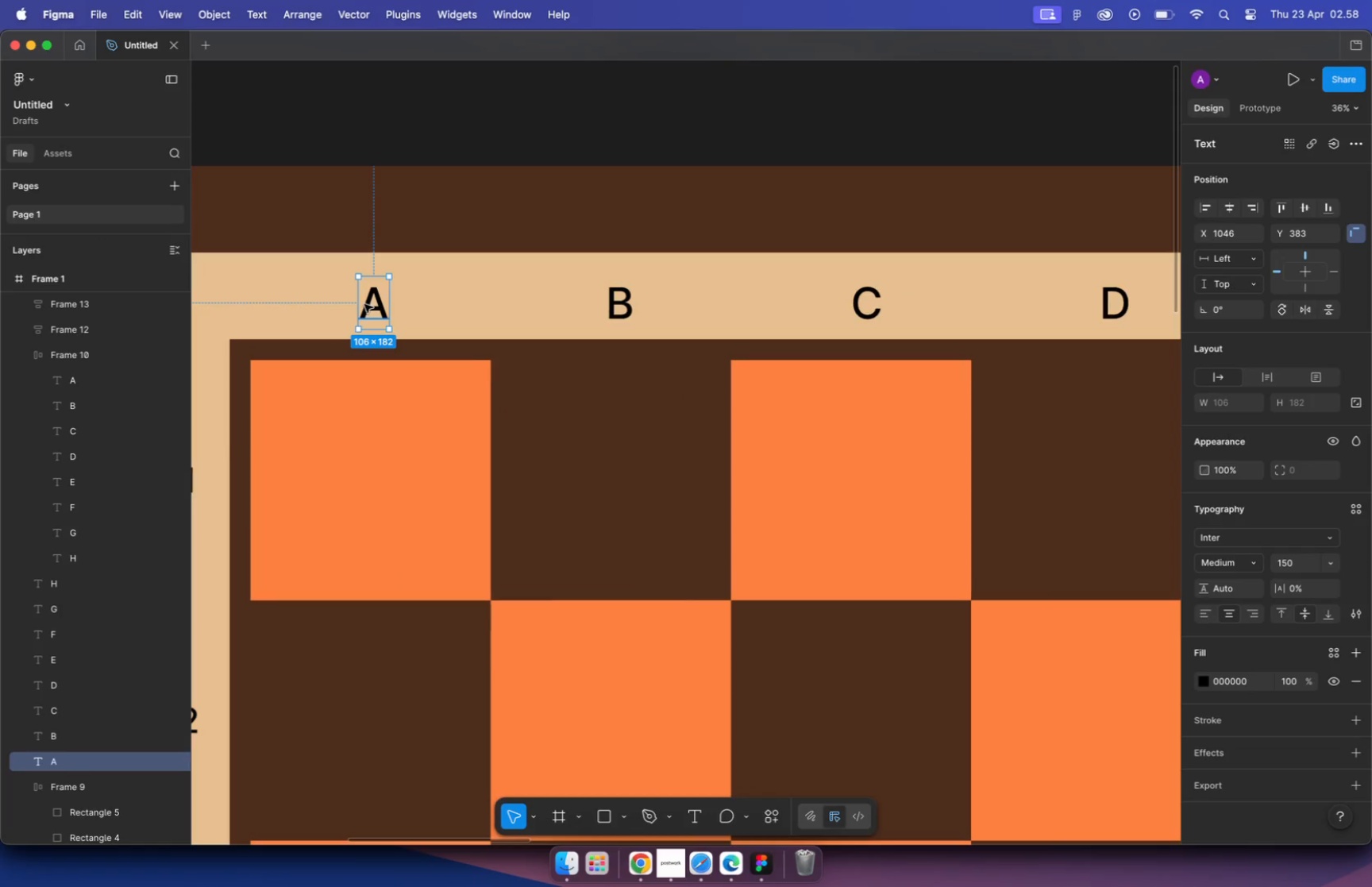 
hold_key(key=ShiftLeft, duration=4.67)
left_click([1089, 320])
 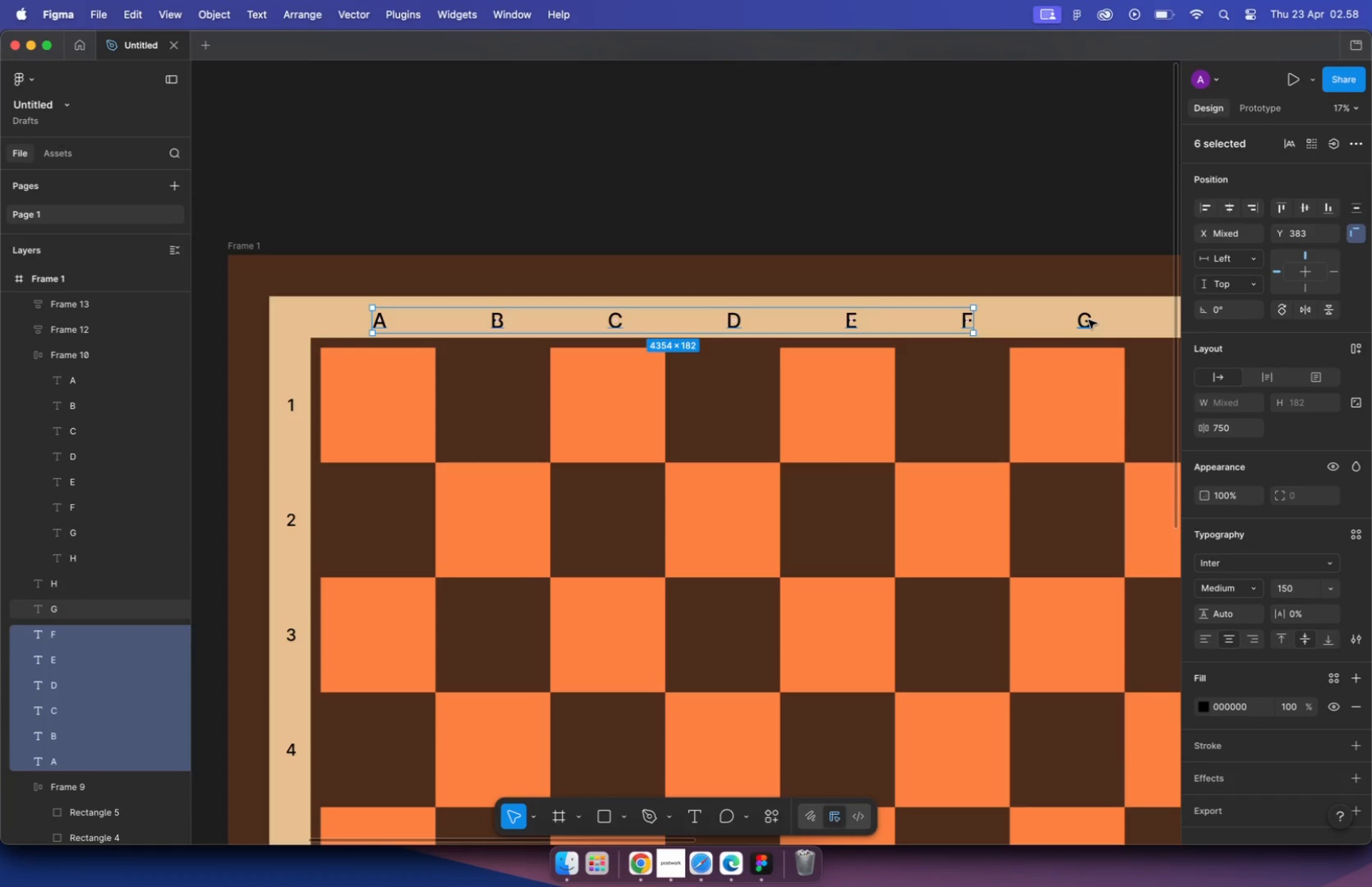 
hold_key(key=CommandLeft, duration=0.71)
 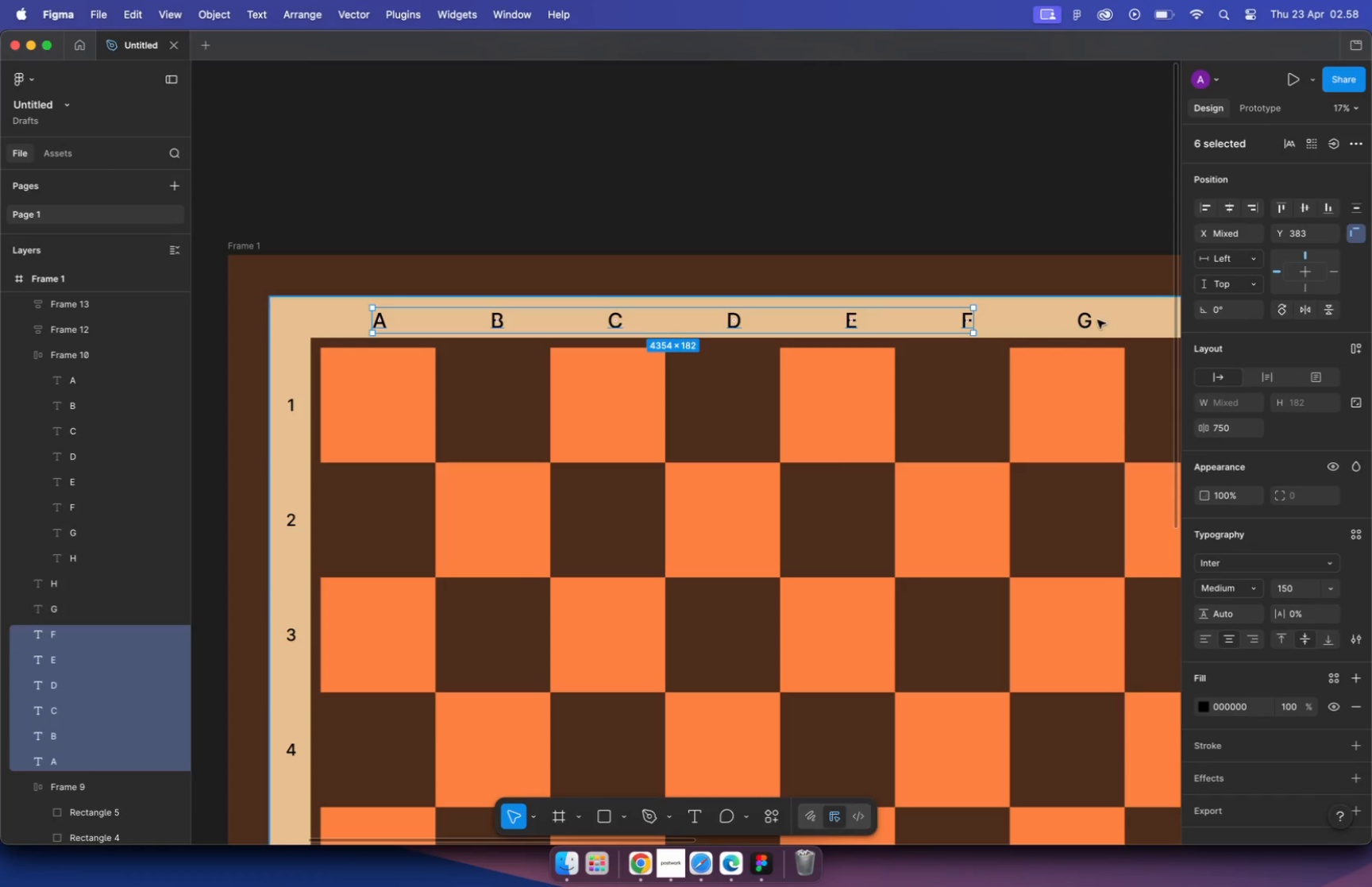 
hold_key(key=ShiftLeft, duration=0.61)
 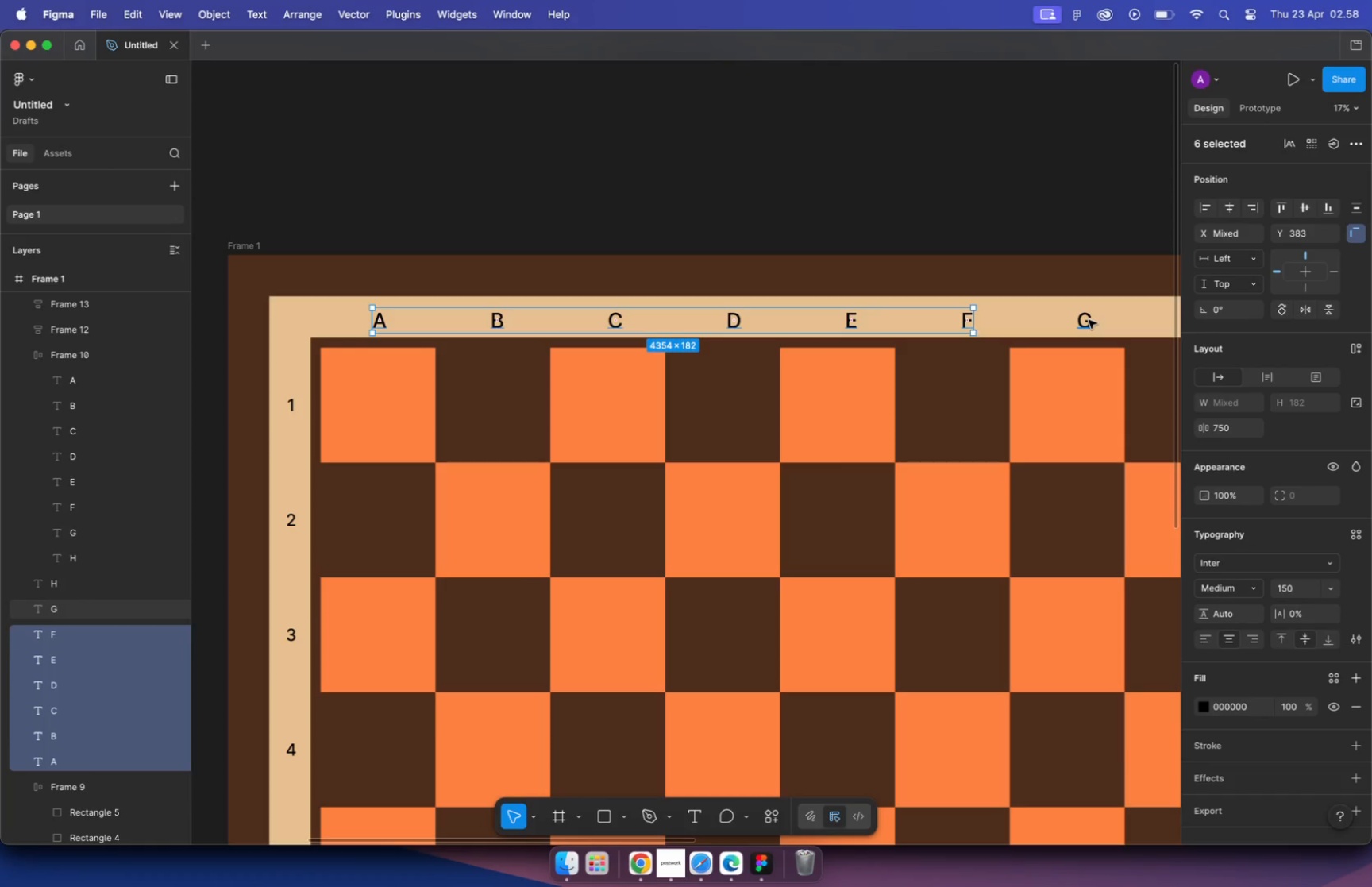 
scroll: coordinate [924, 345], scroll_direction: down, amount: 7.0
 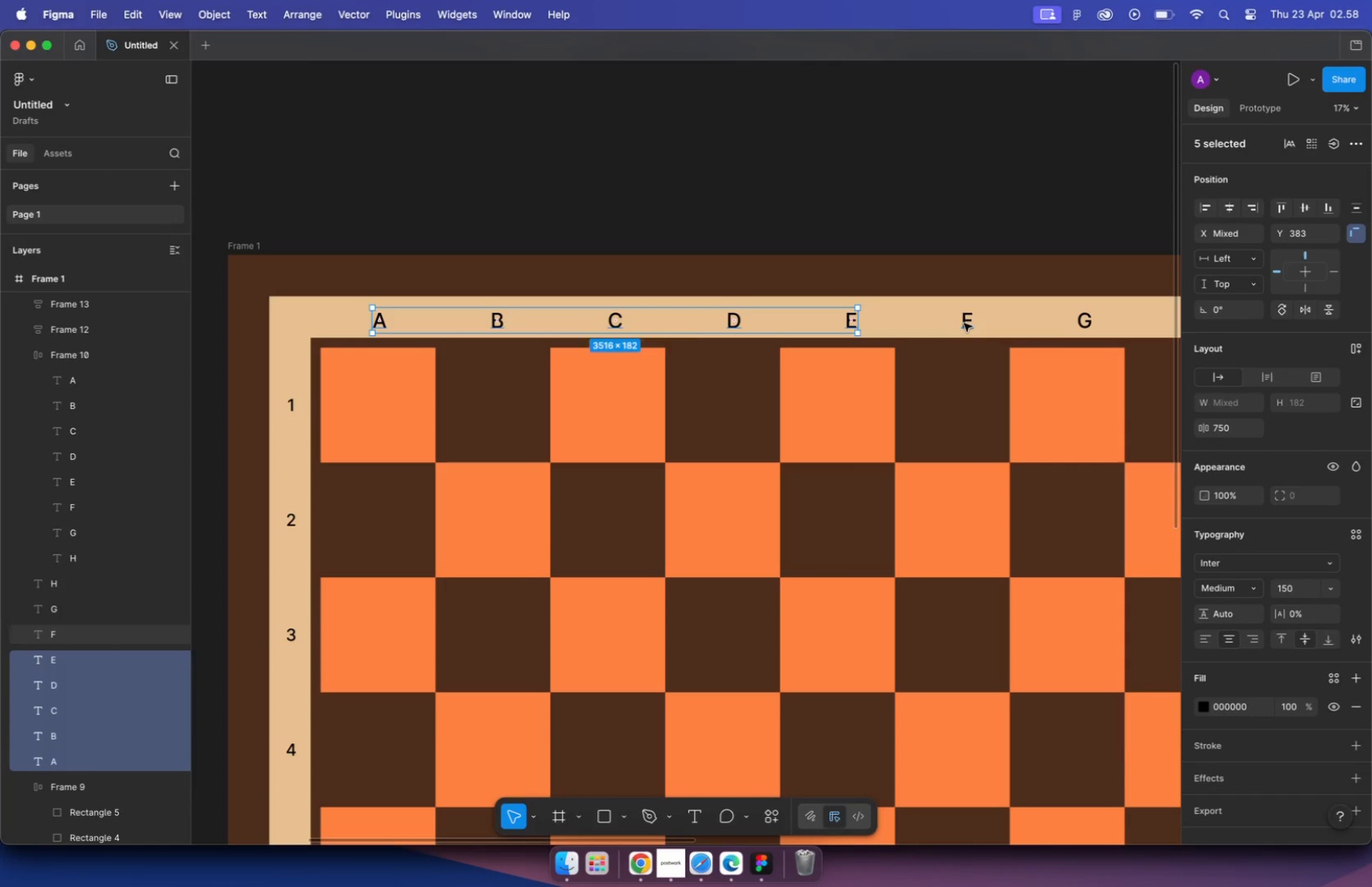 
left_click([876, 336])
 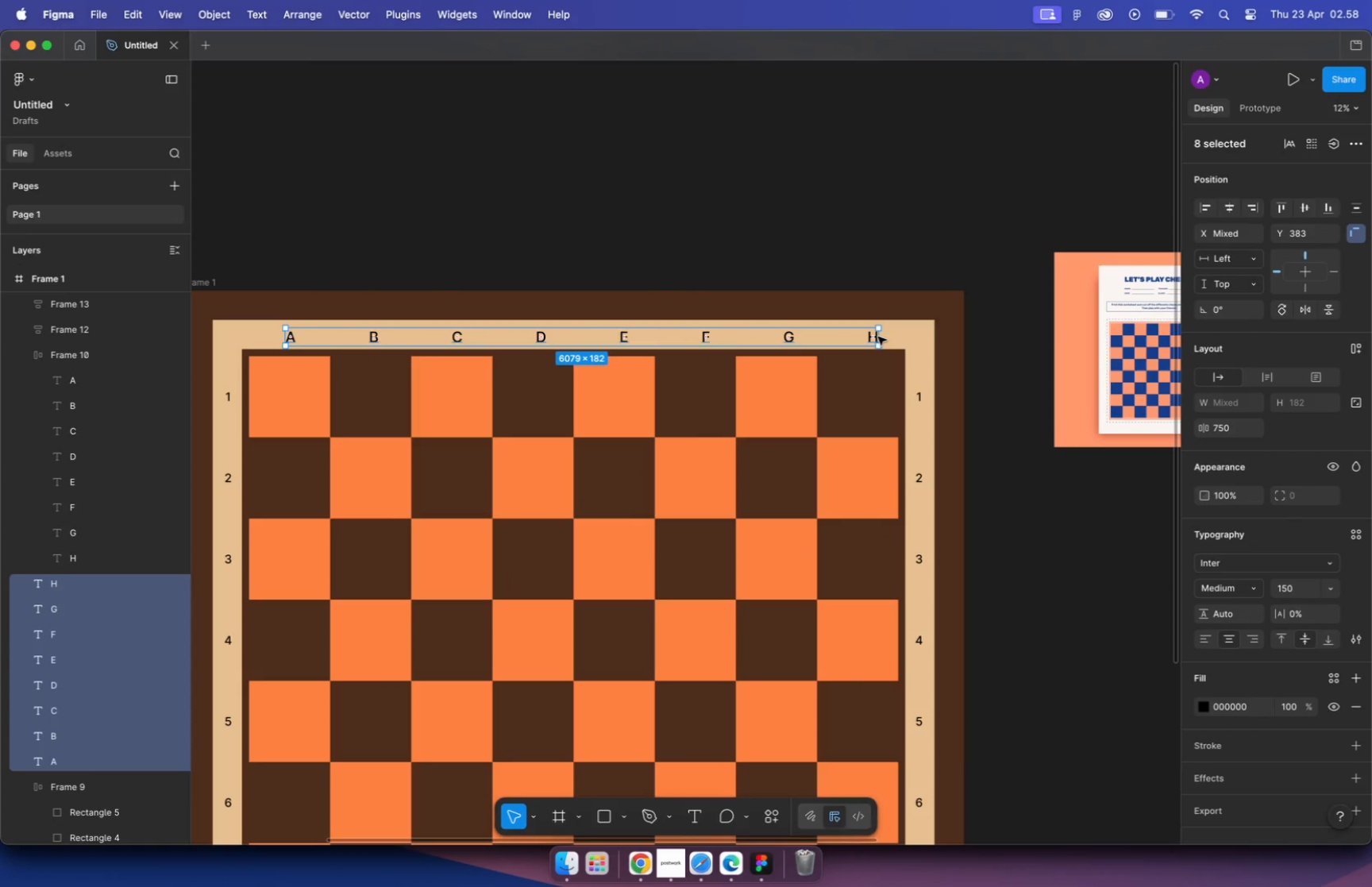 
hold_key(key=CommandLeft, duration=0.39)
scroll: coordinate [877, 337], scroll_direction: up, amount: 23.0
 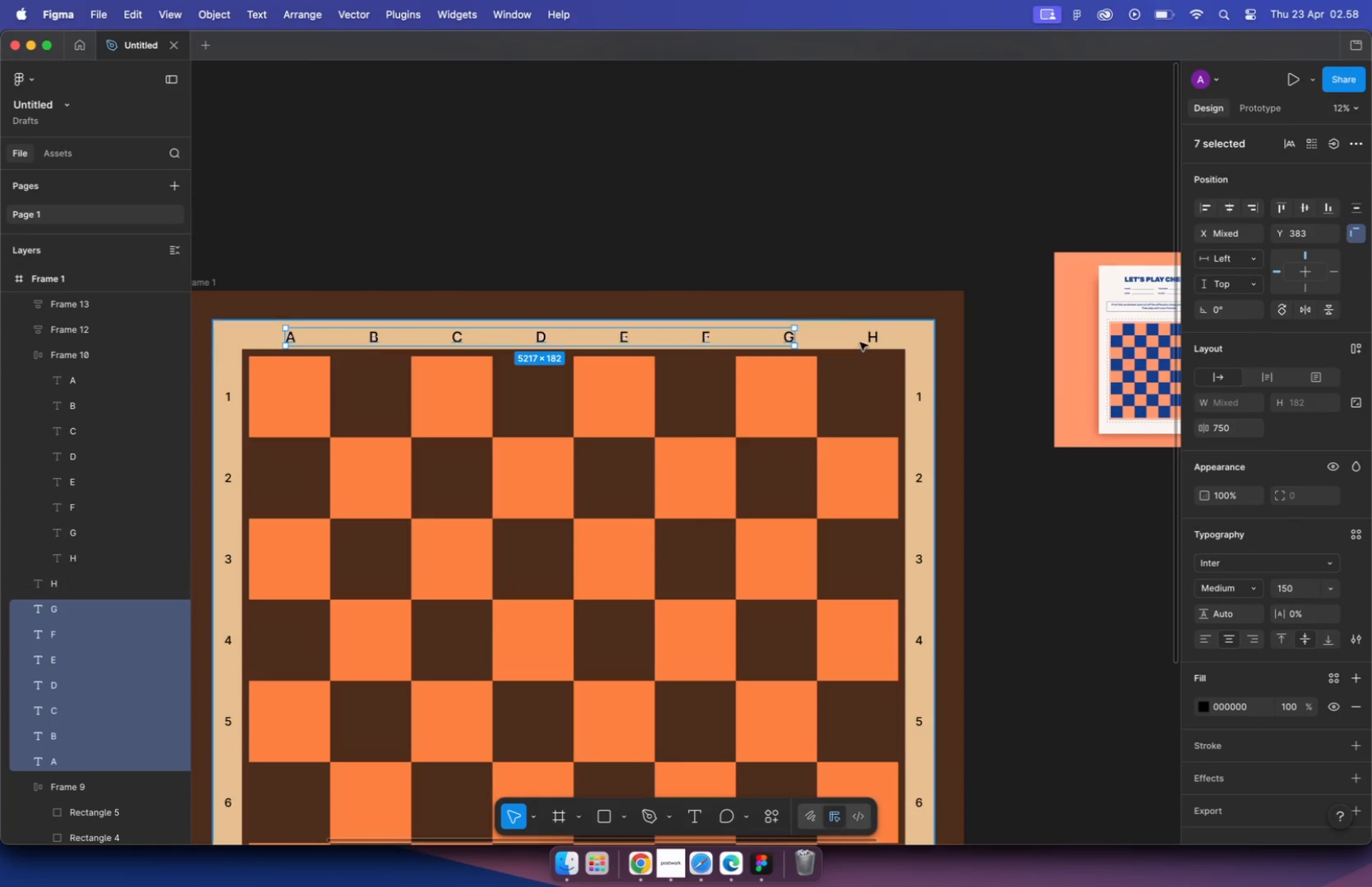 
left_click_drag(start_coordinate=[874, 340], to_coordinate=[873, 330])
 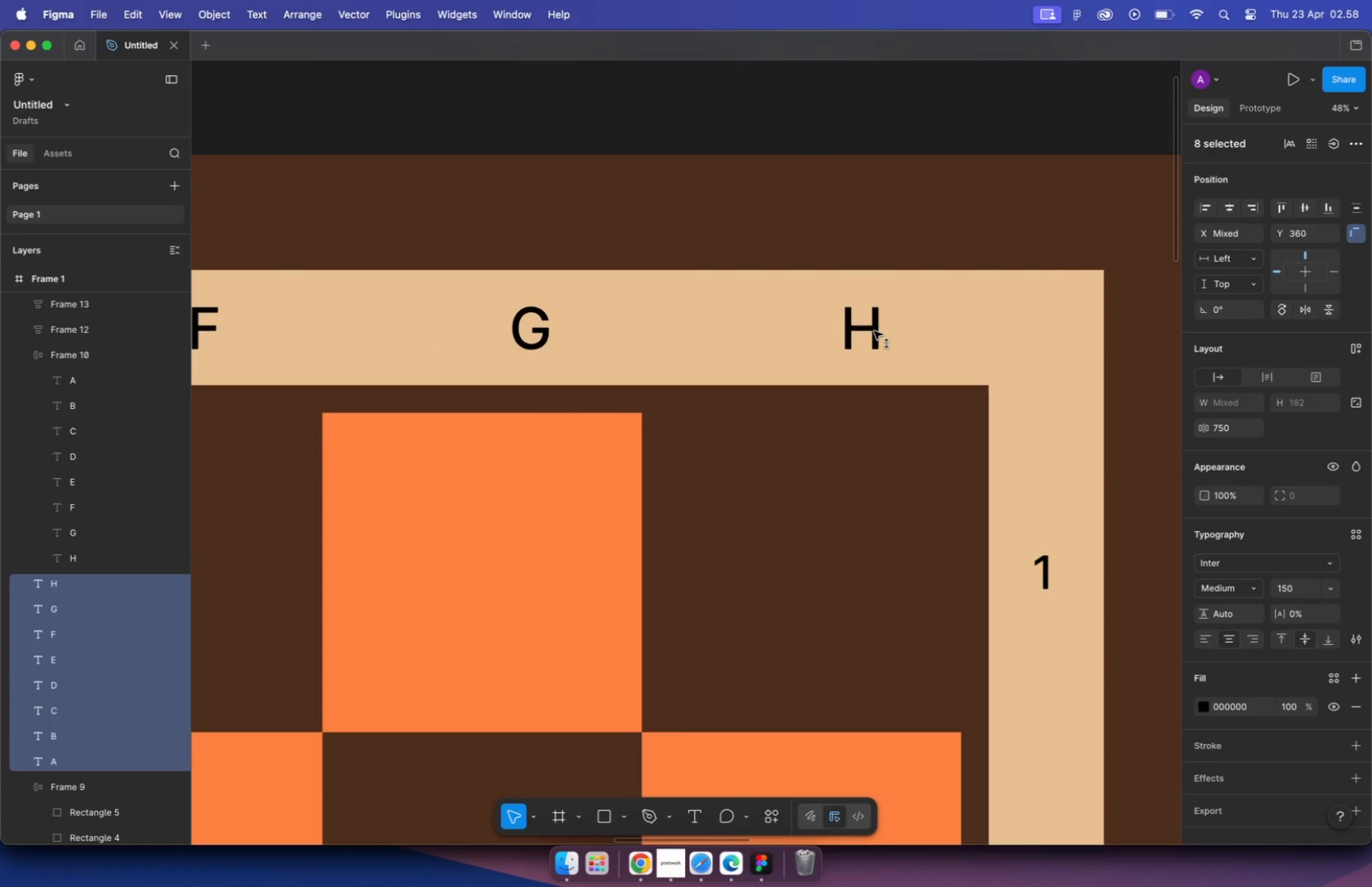 
hold_key(key=ShiftLeft, duration=2.13)
 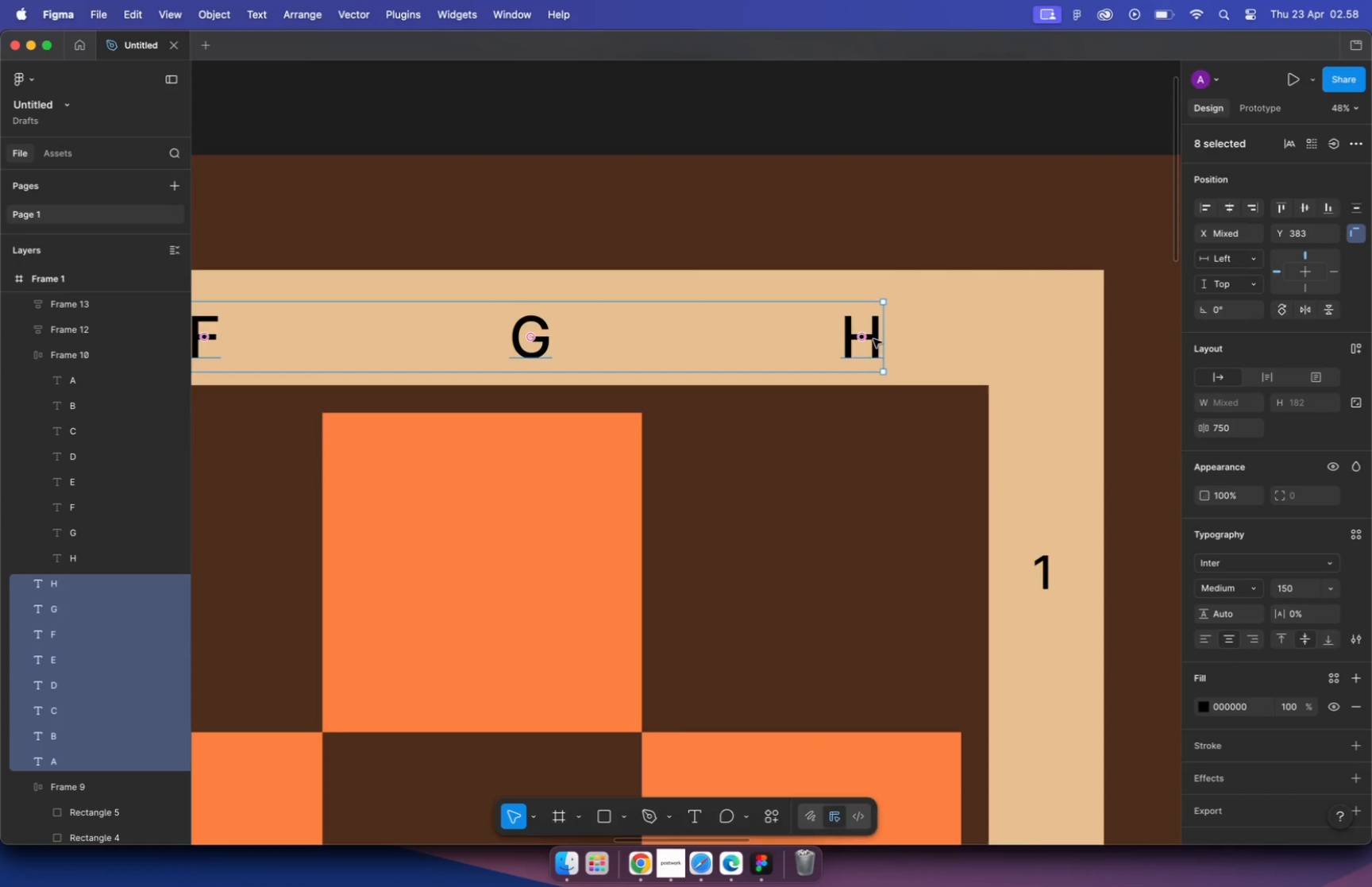 
hold_key(key=CommandLeft, duration=1.46)
scroll: coordinate [919, 368], scroll_direction: down, amount: 10.0
 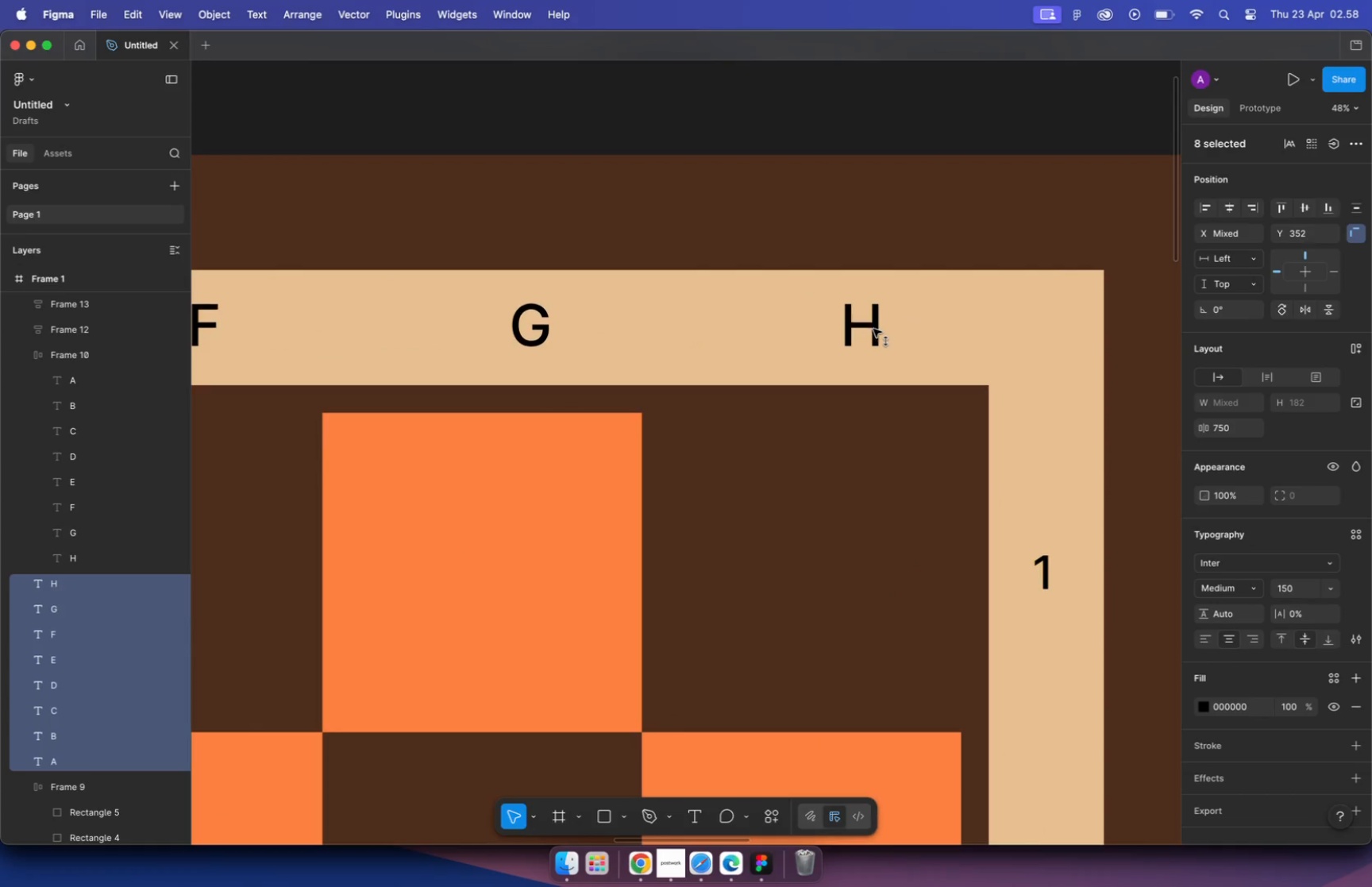 
scroll: coordinate [467, 346], scroll_direction: none, amount: 0.0
 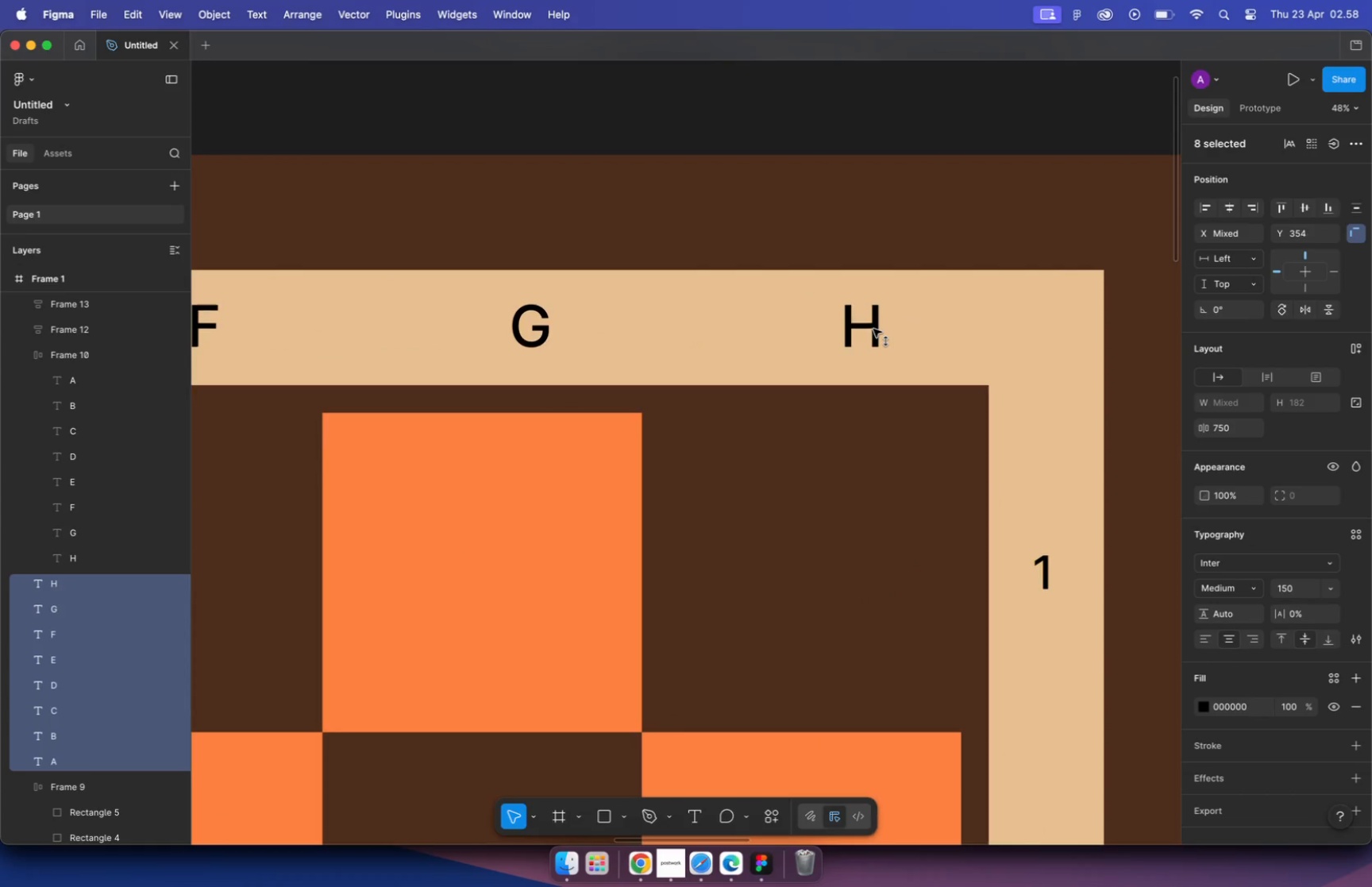 
key(Alt+Shift+ArrowDown)
 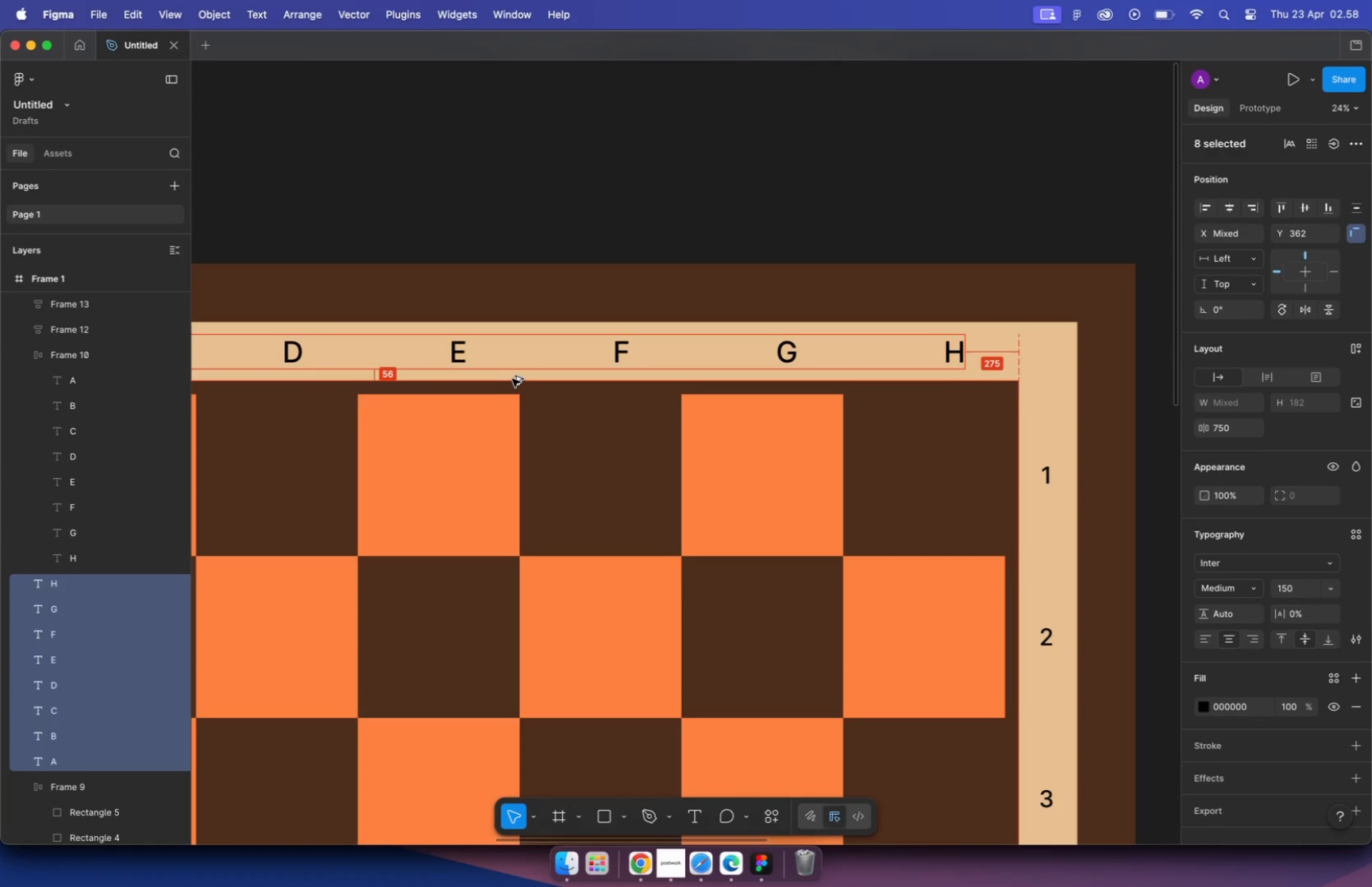 
hold_key(key=CommandLeft, duration=1.48)
scroll: coordinate [952, 385], scroll_direction: down, amount: 10.0
 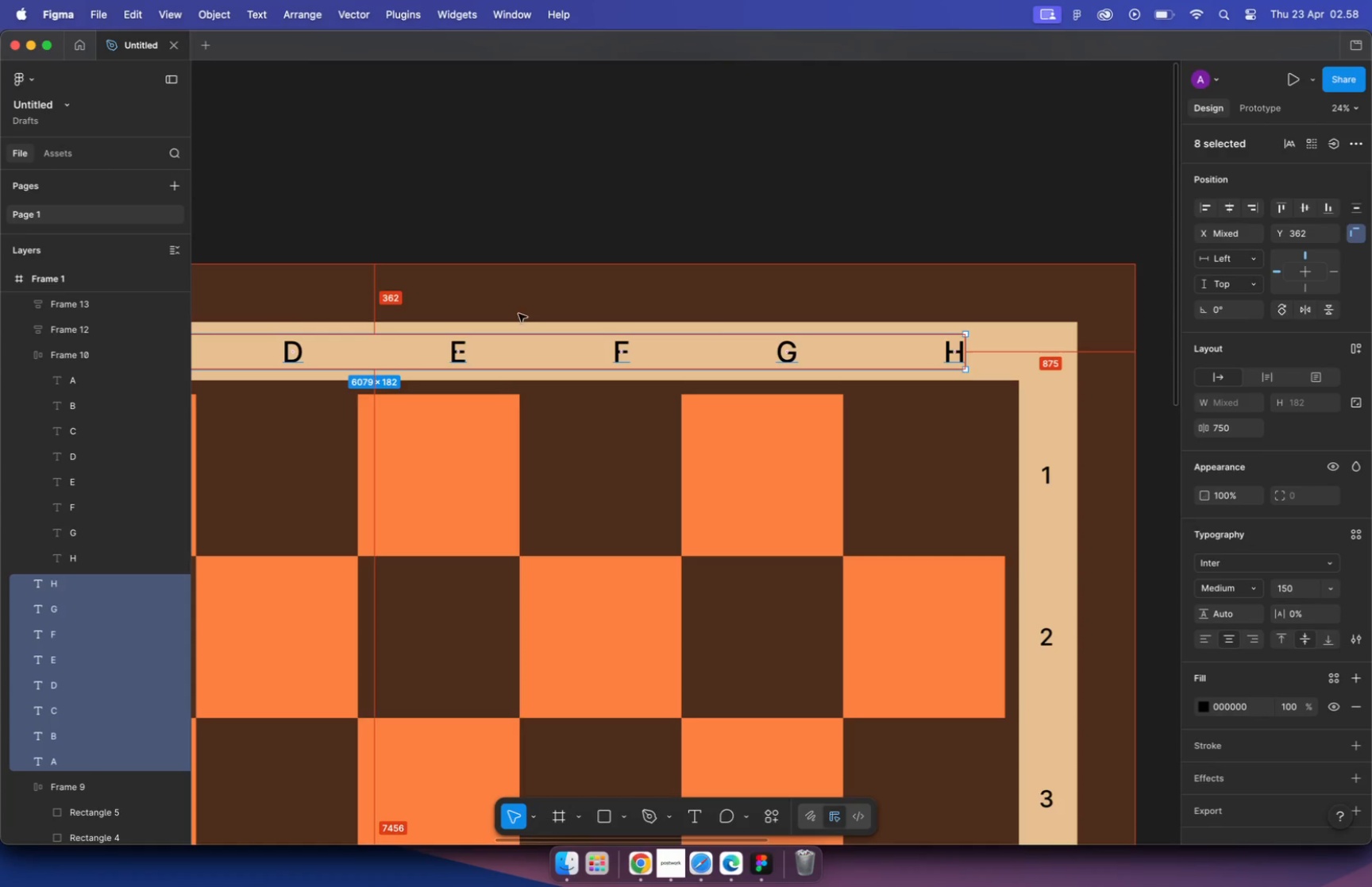 
scroll: coordinate [363, 369], scroll_direction: up, amount: 16.0
 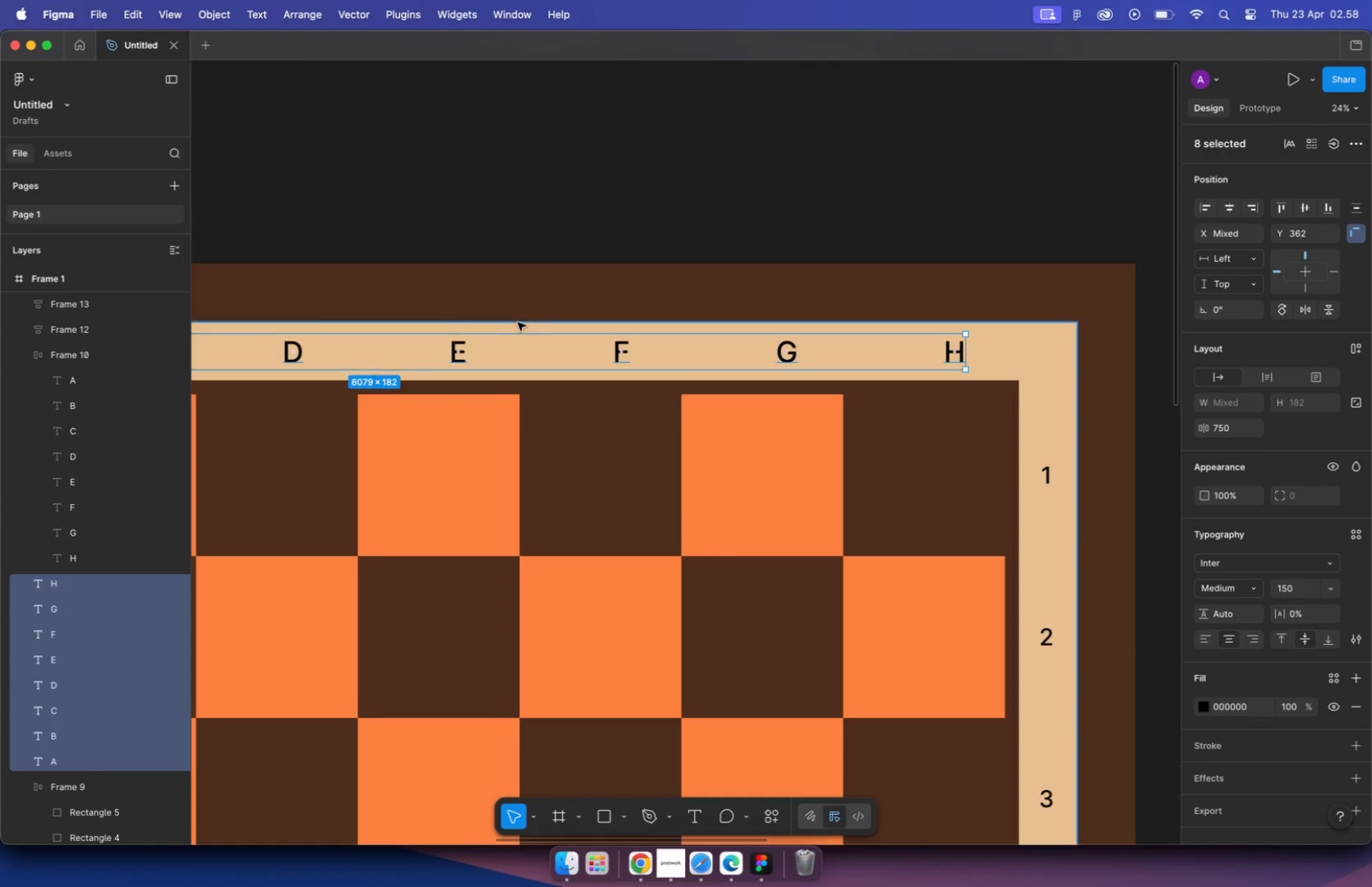 
left_click([485, 465])
 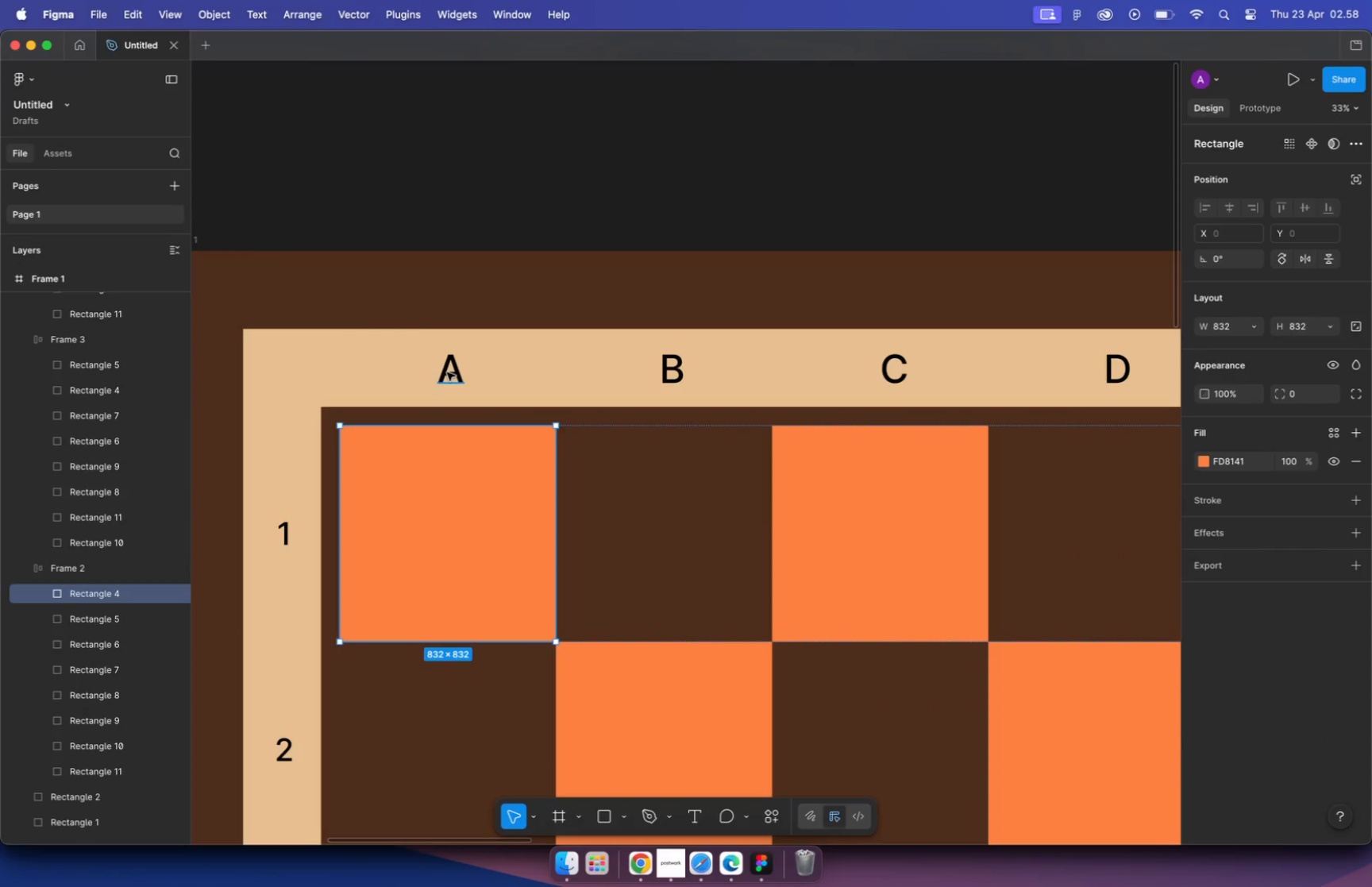 
hold_key(key=CommandLeft, duration=1.66)
 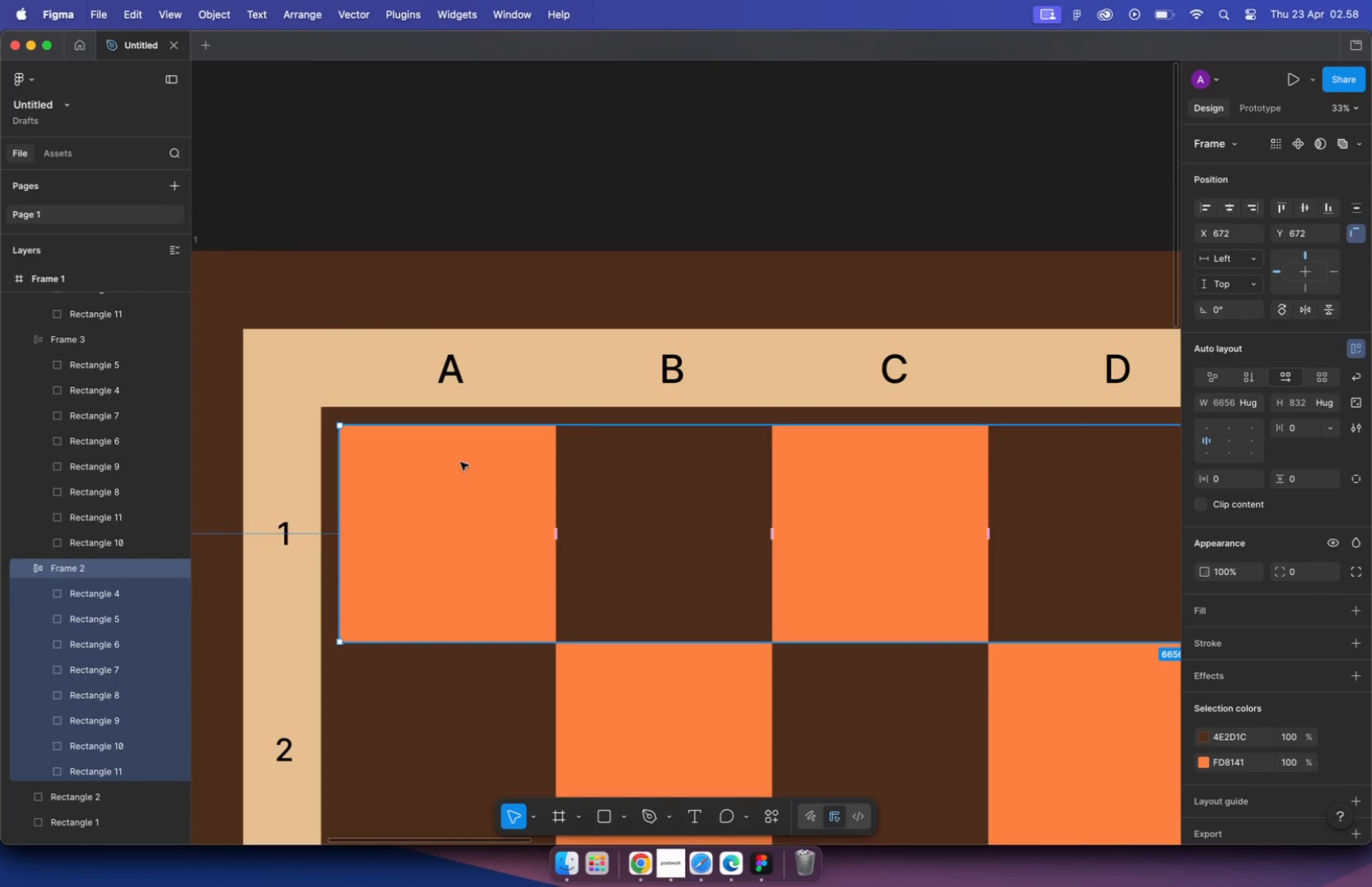 
hold_key(key=ShiftLeft, duration=1.02)
 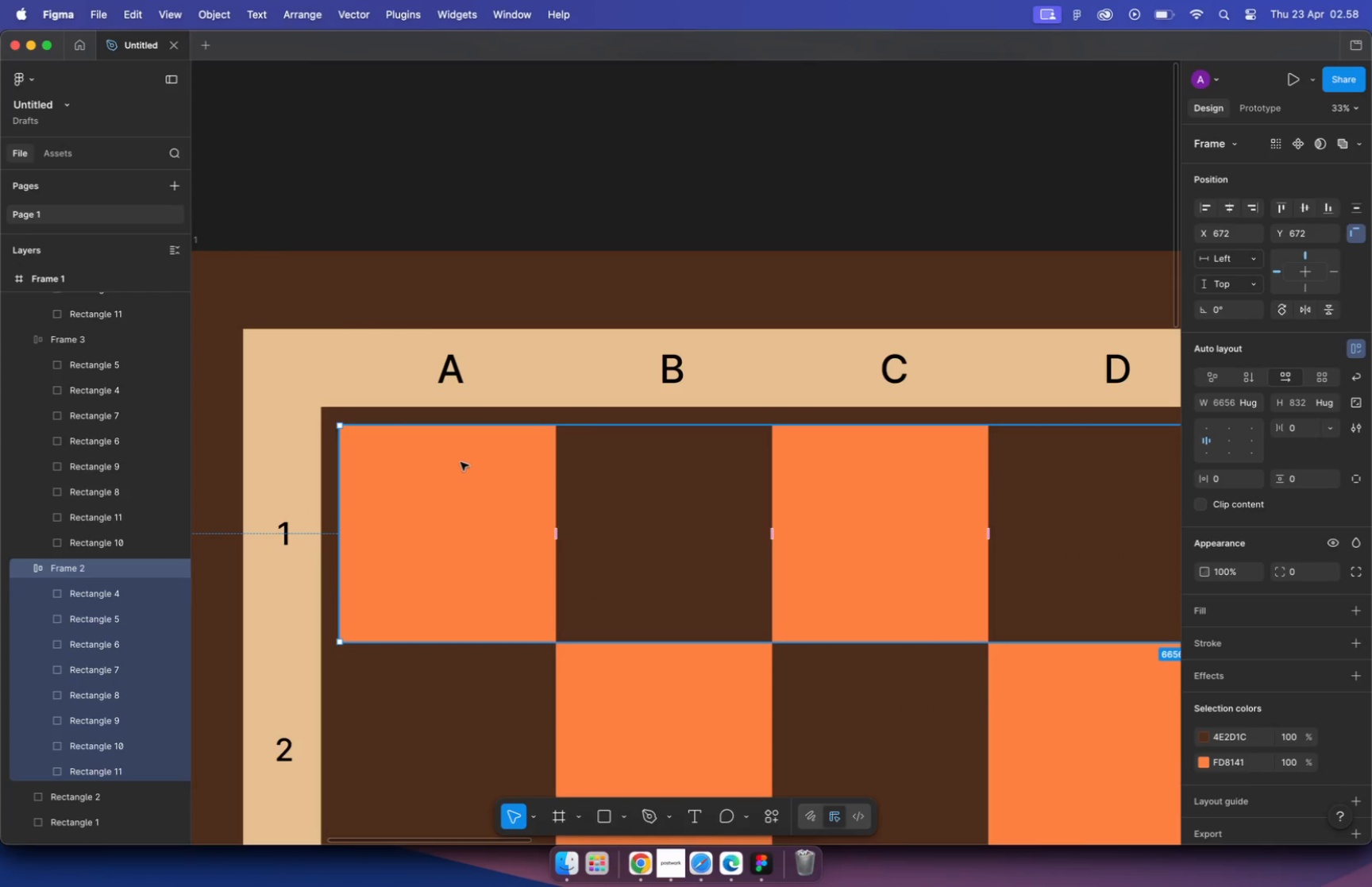 
left_click([676, 376])
 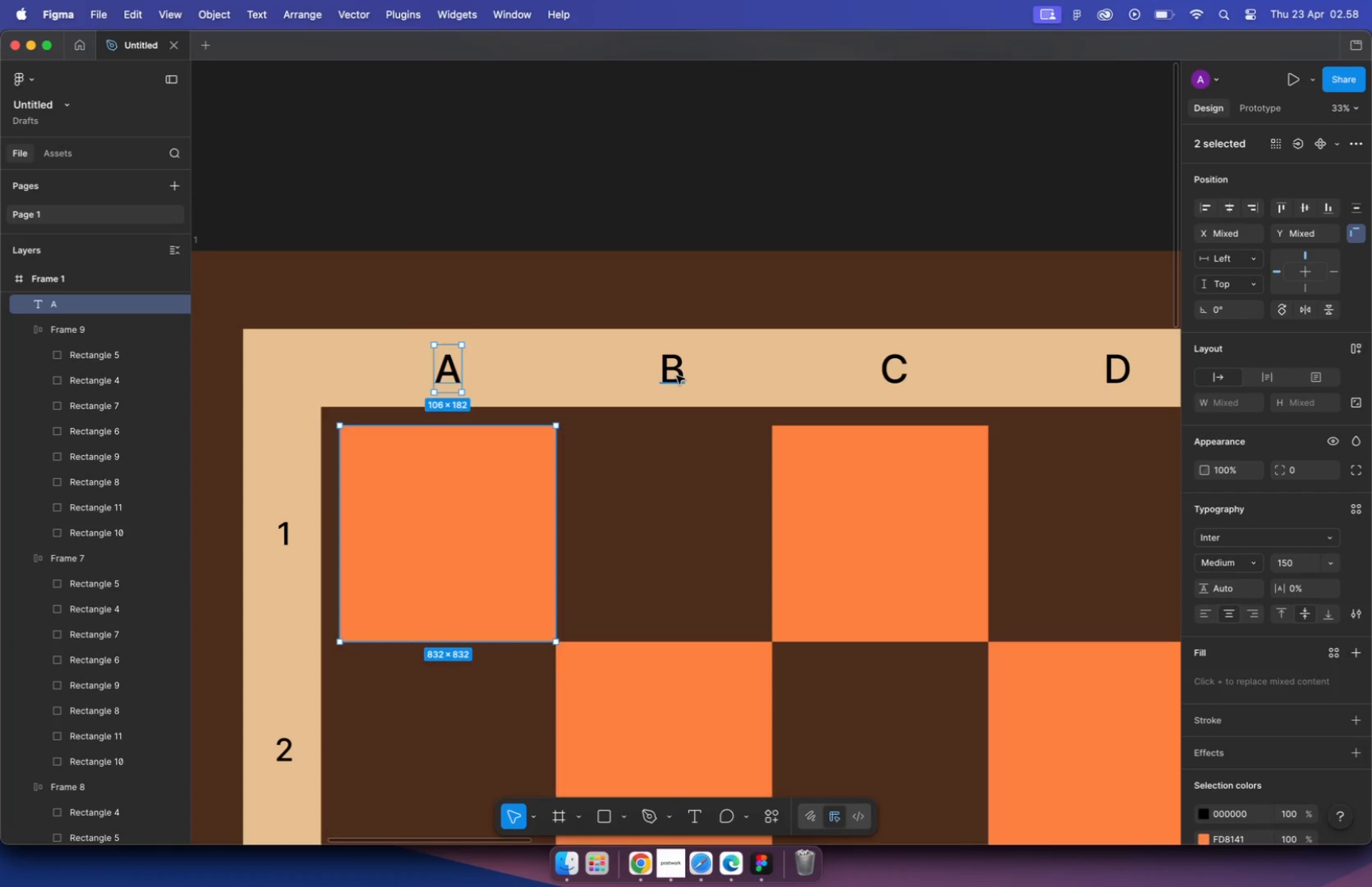 
hold_key(key=CommandLeft, duration=0.73)
hold_key(key=ShiftLeft, duration=0.48)
left_click([660, 532])
 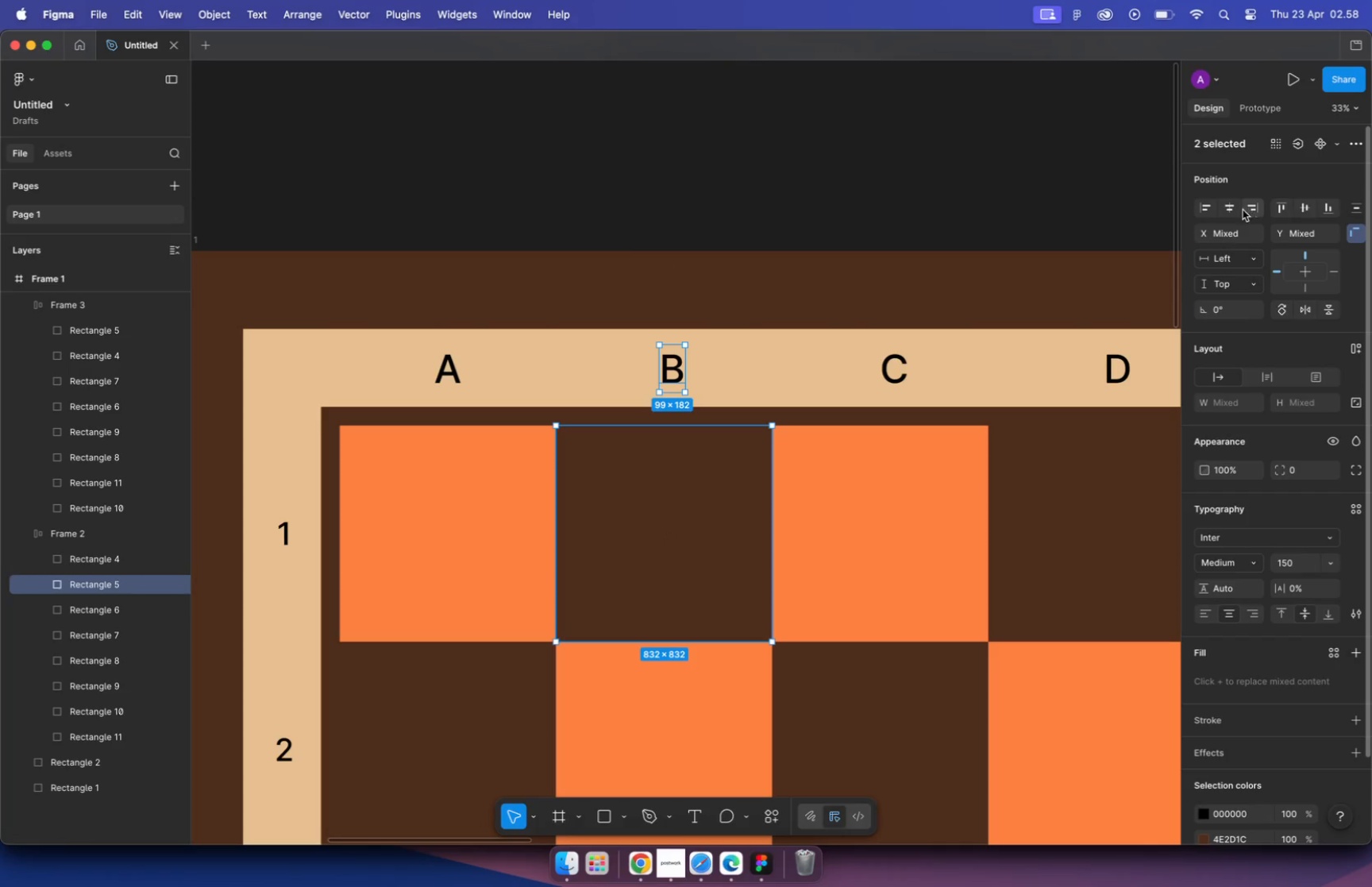 
hold_key(key=CommandLeft, duration=0.81)
scroll: coordinate [606, 356], scroll_direction: none, amount: 0.0
 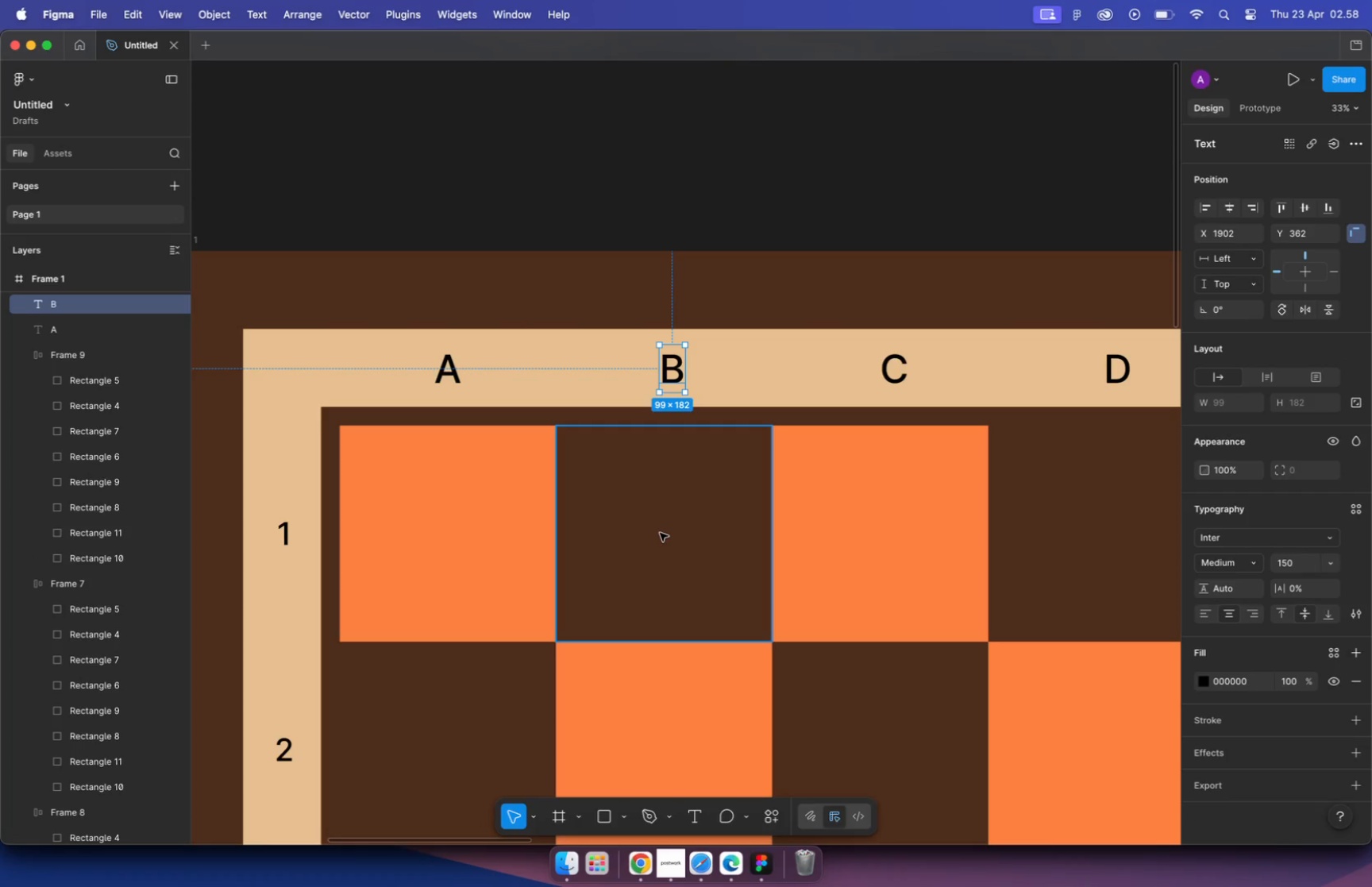 
hold_key(key=ShiftLeft, duration=1.18)
 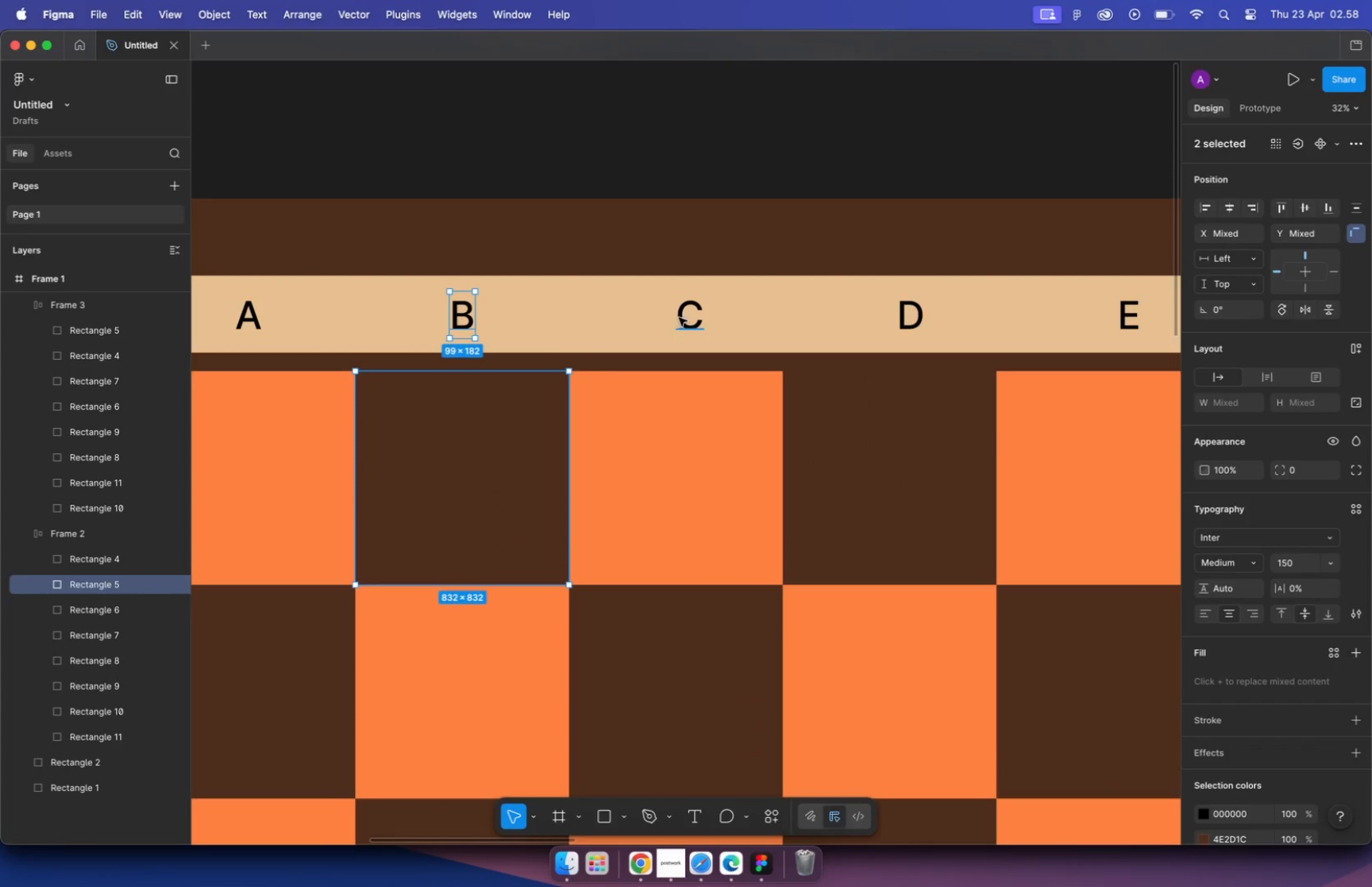 
hold_key(key=CommandLeft, duration=0.66)
 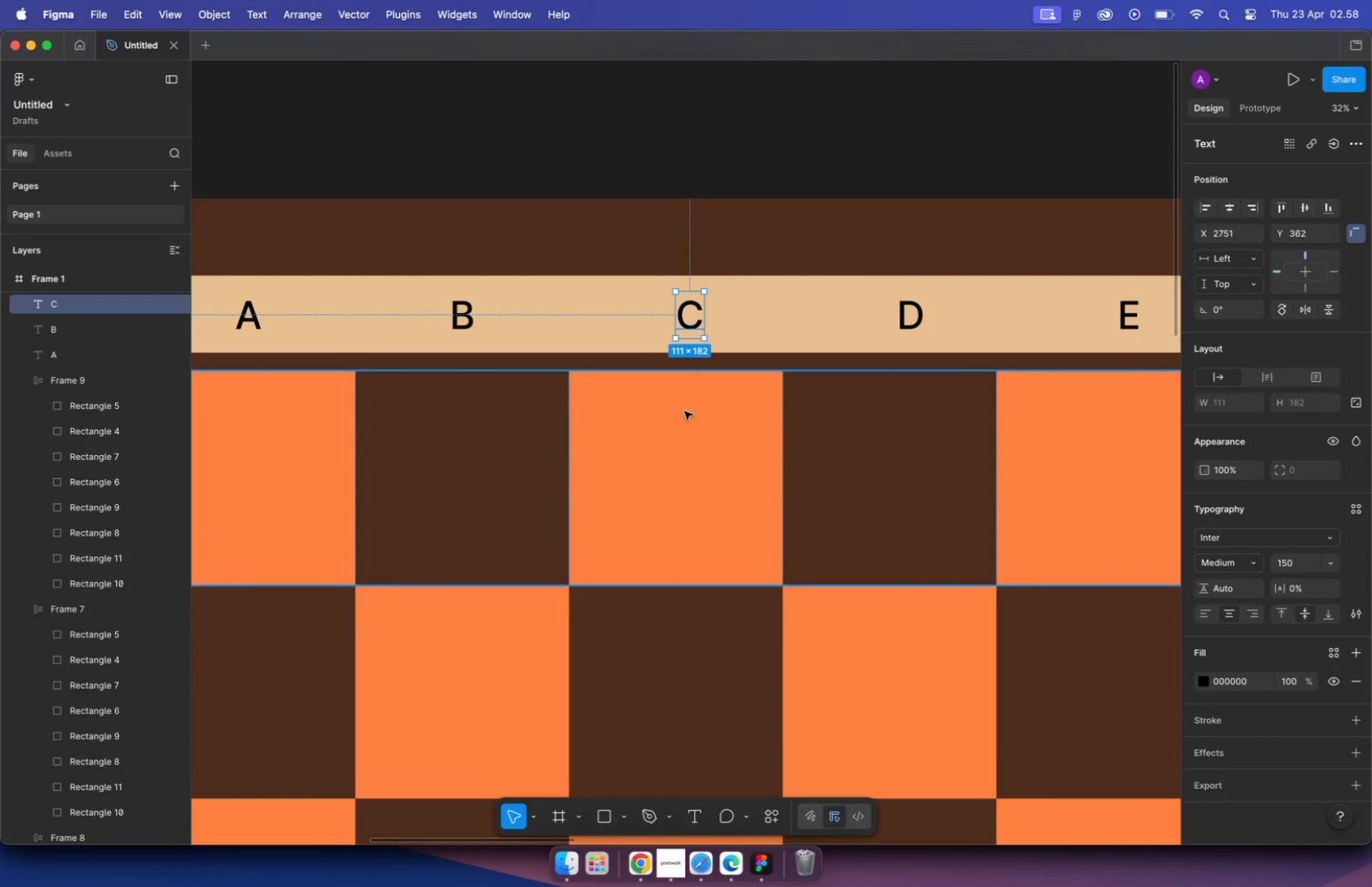 
left_click([1226, 206])
 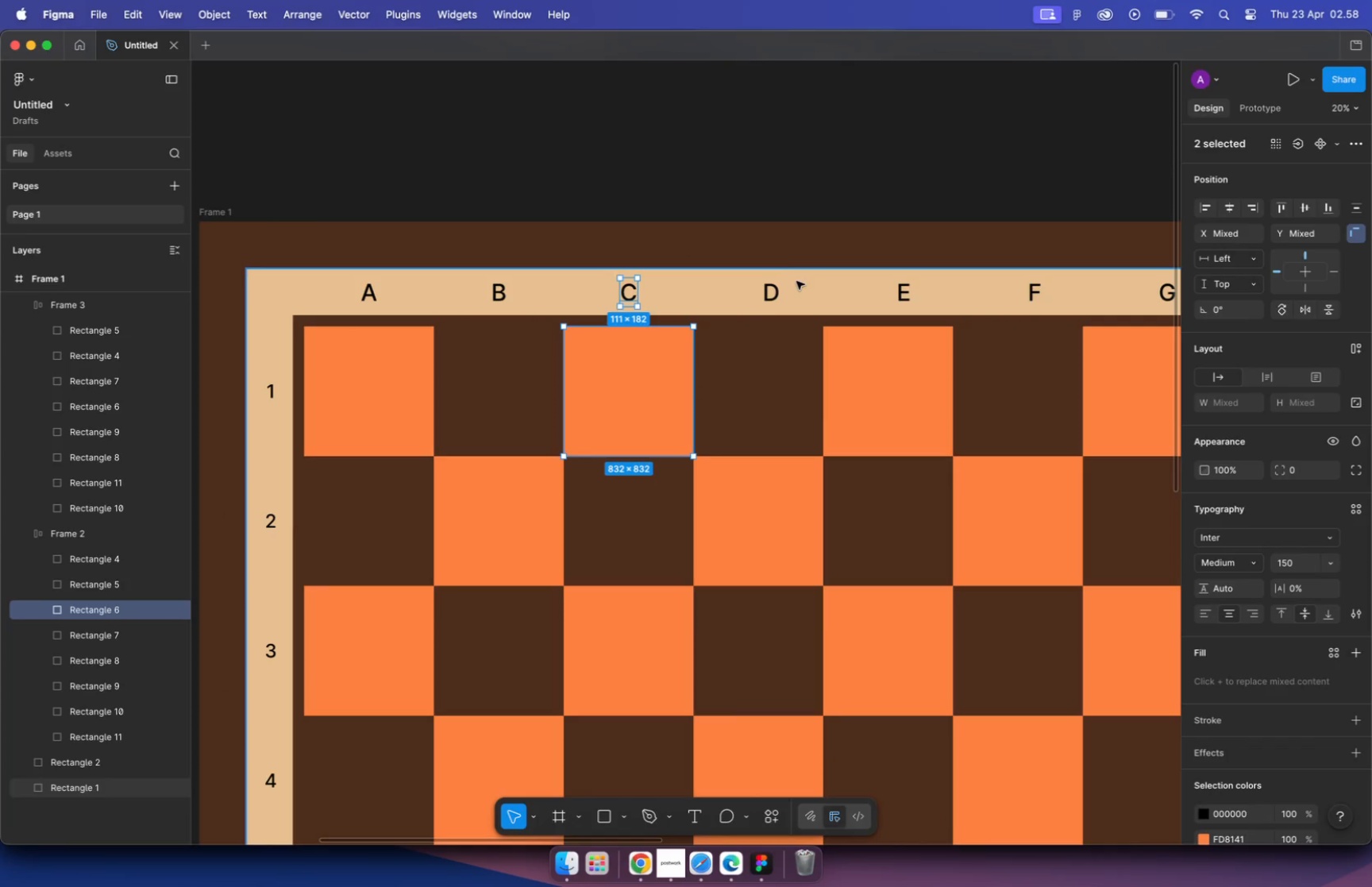 
hold_key(key=CommandLeft, duration=0.79)
scroll: coordinate [557, 267], scroll_direction: down, amount: 5.0
 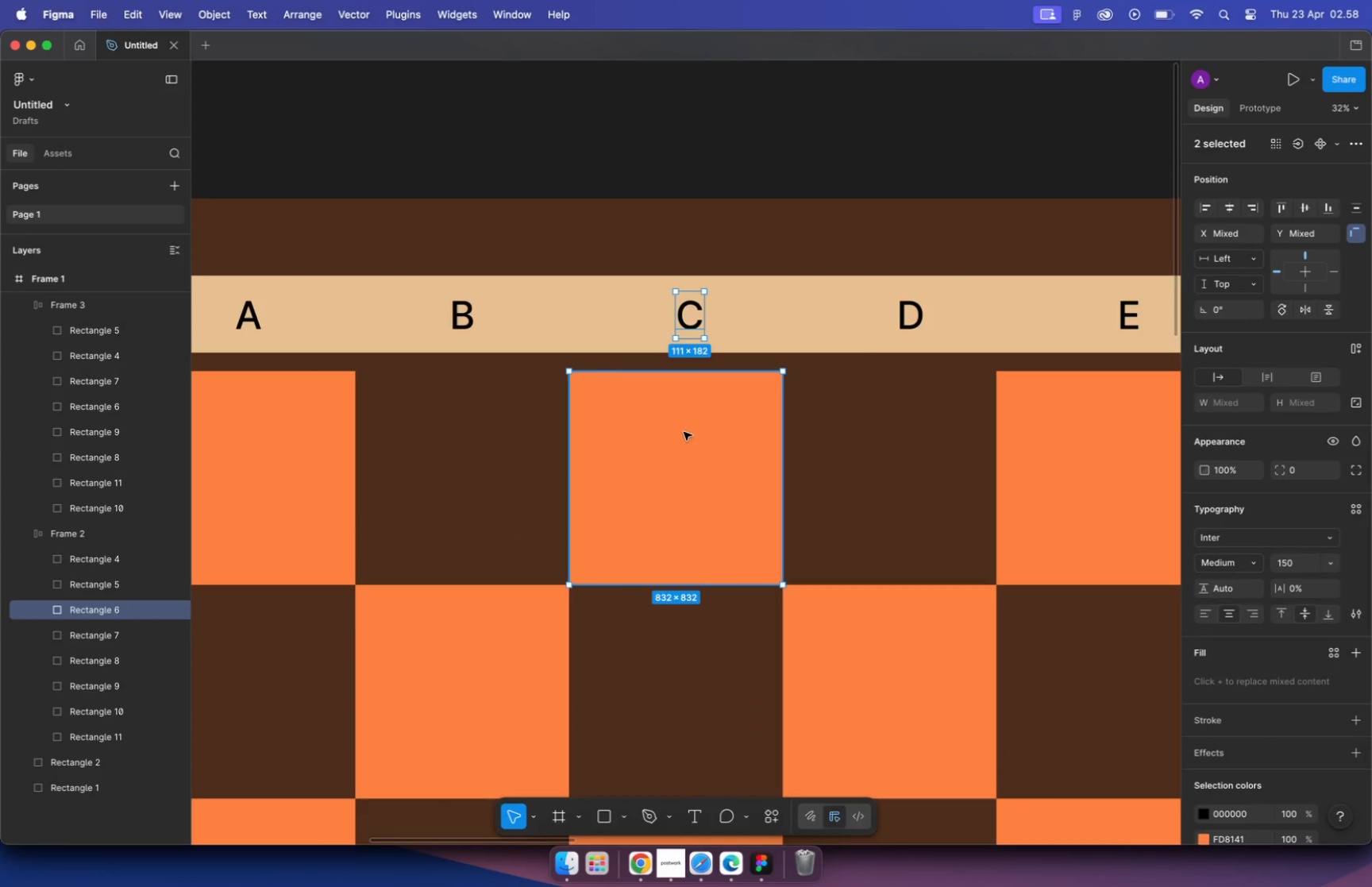 
left_click([772, 293])
 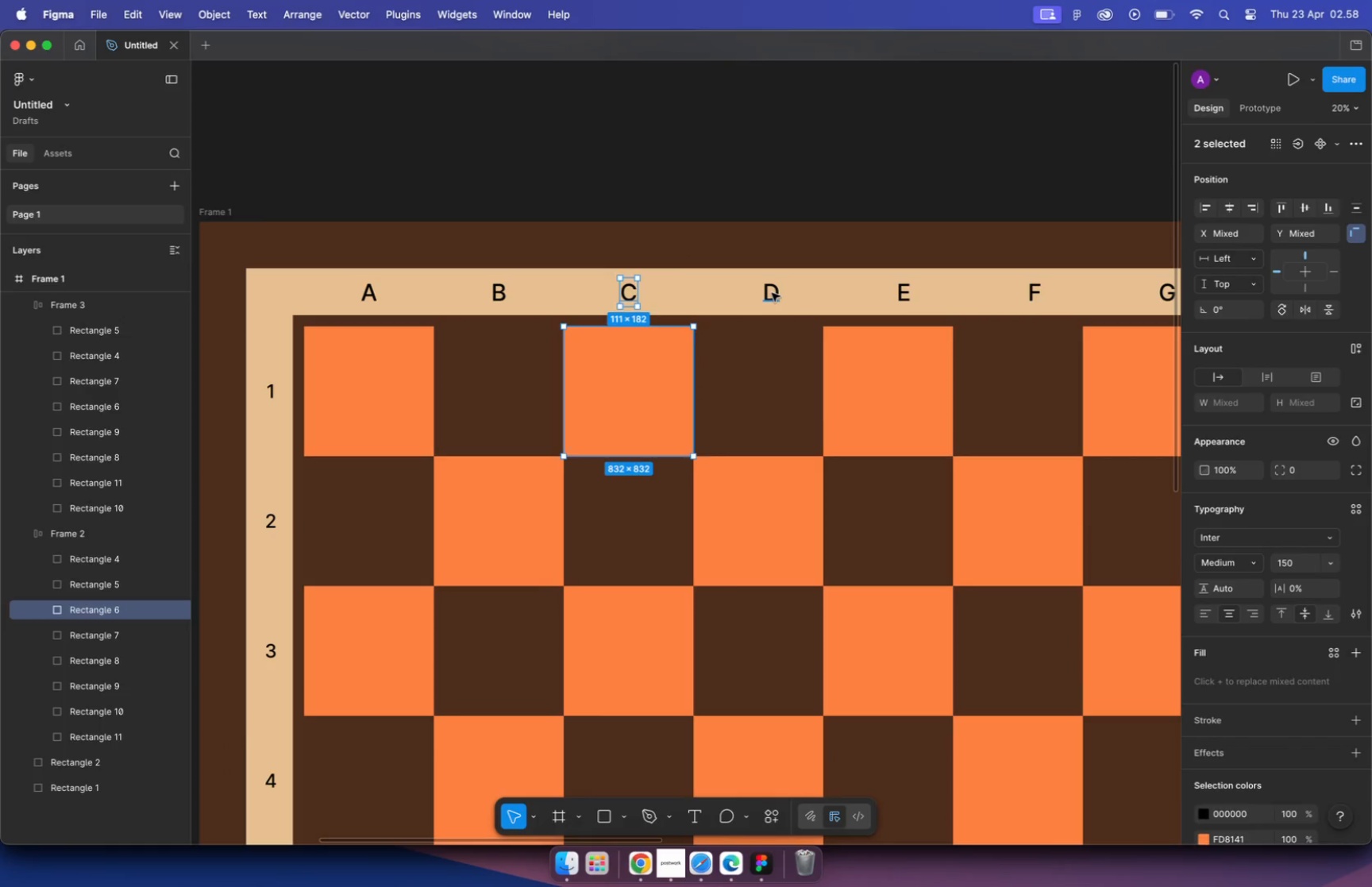 
hold_key(key=CommandLeft, duration=0.68)
 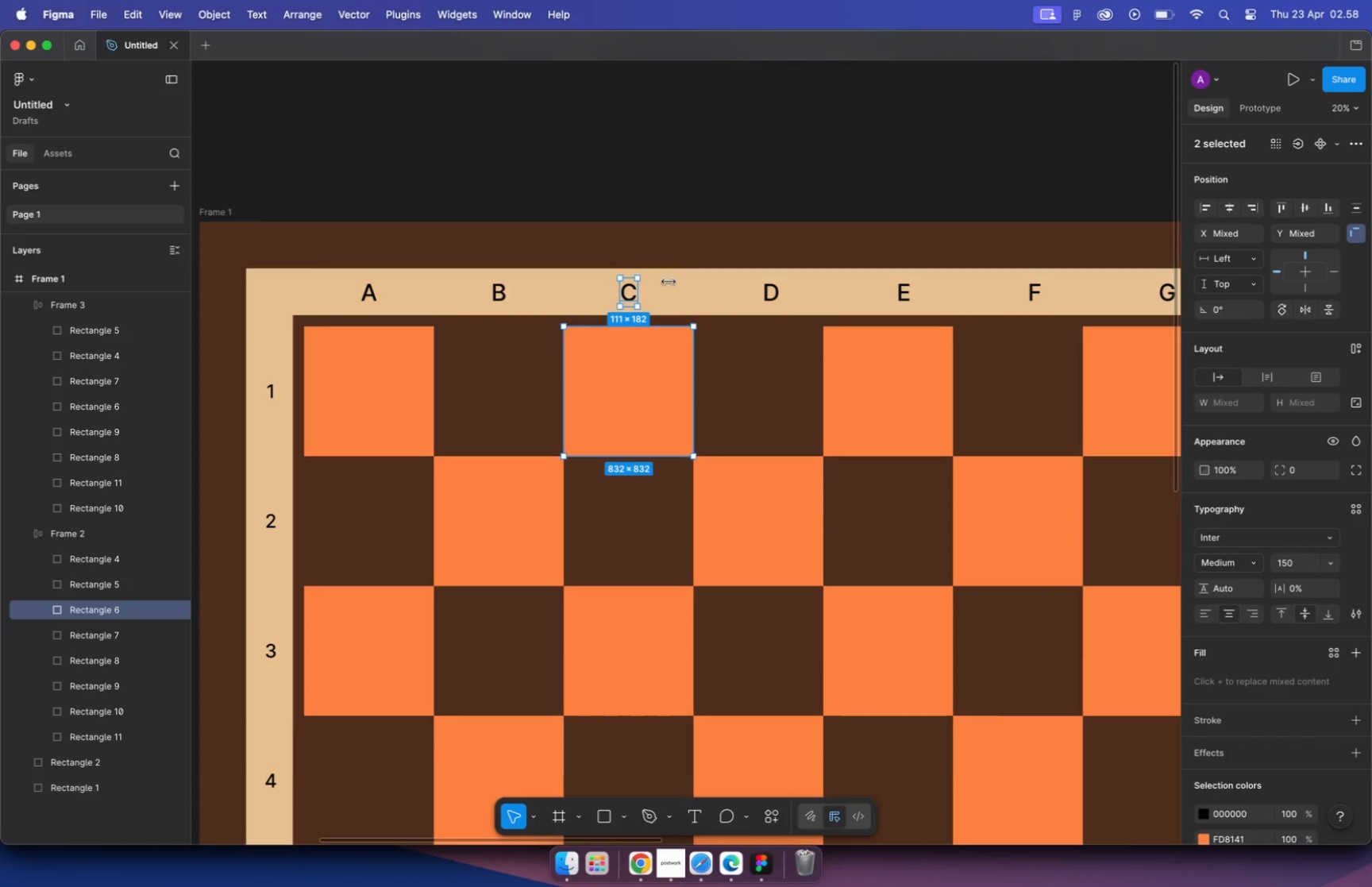 
hold_key(key=ShiftLeft, duration=0.44)
 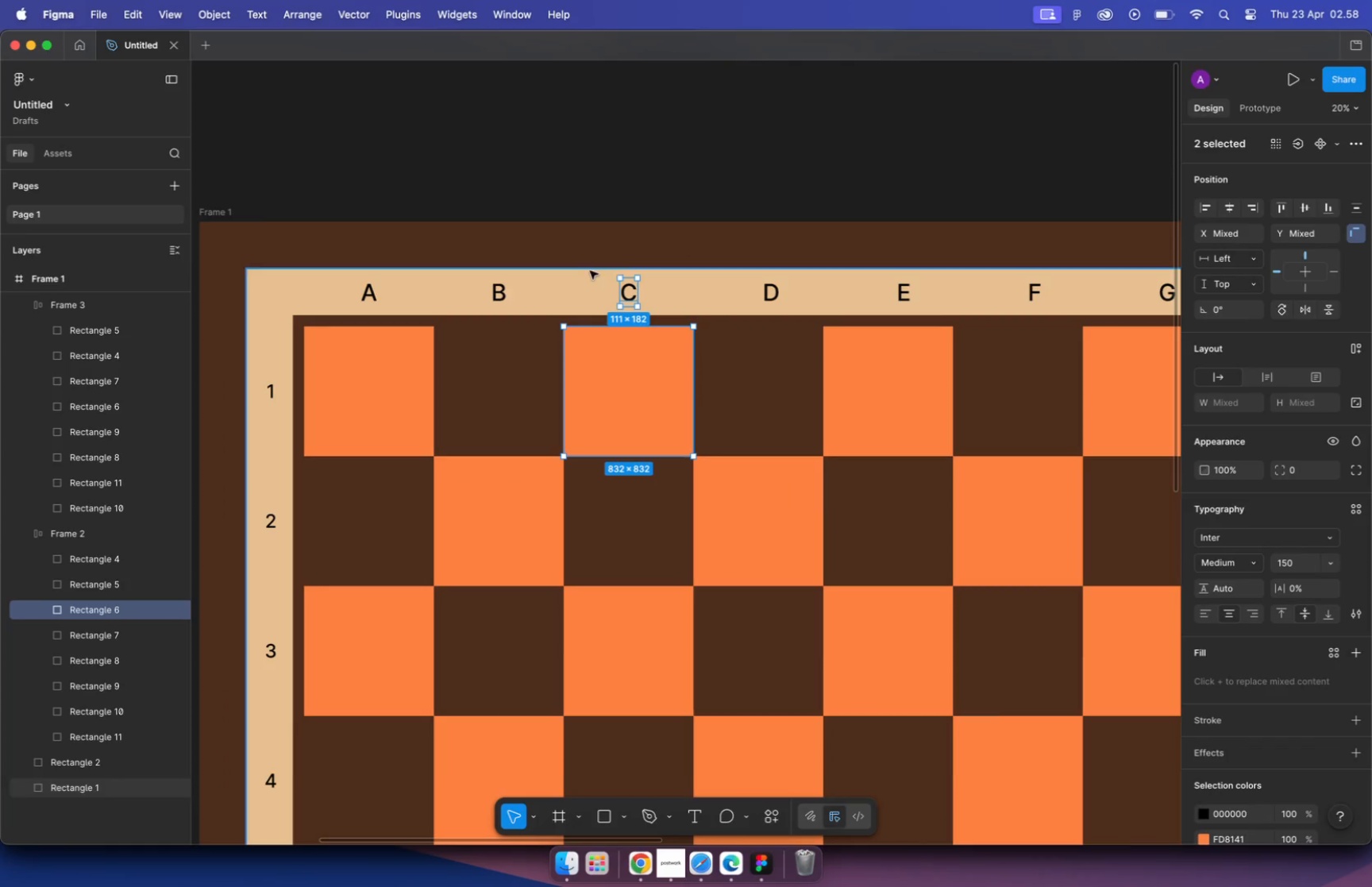 
left_click([1224, 210])
 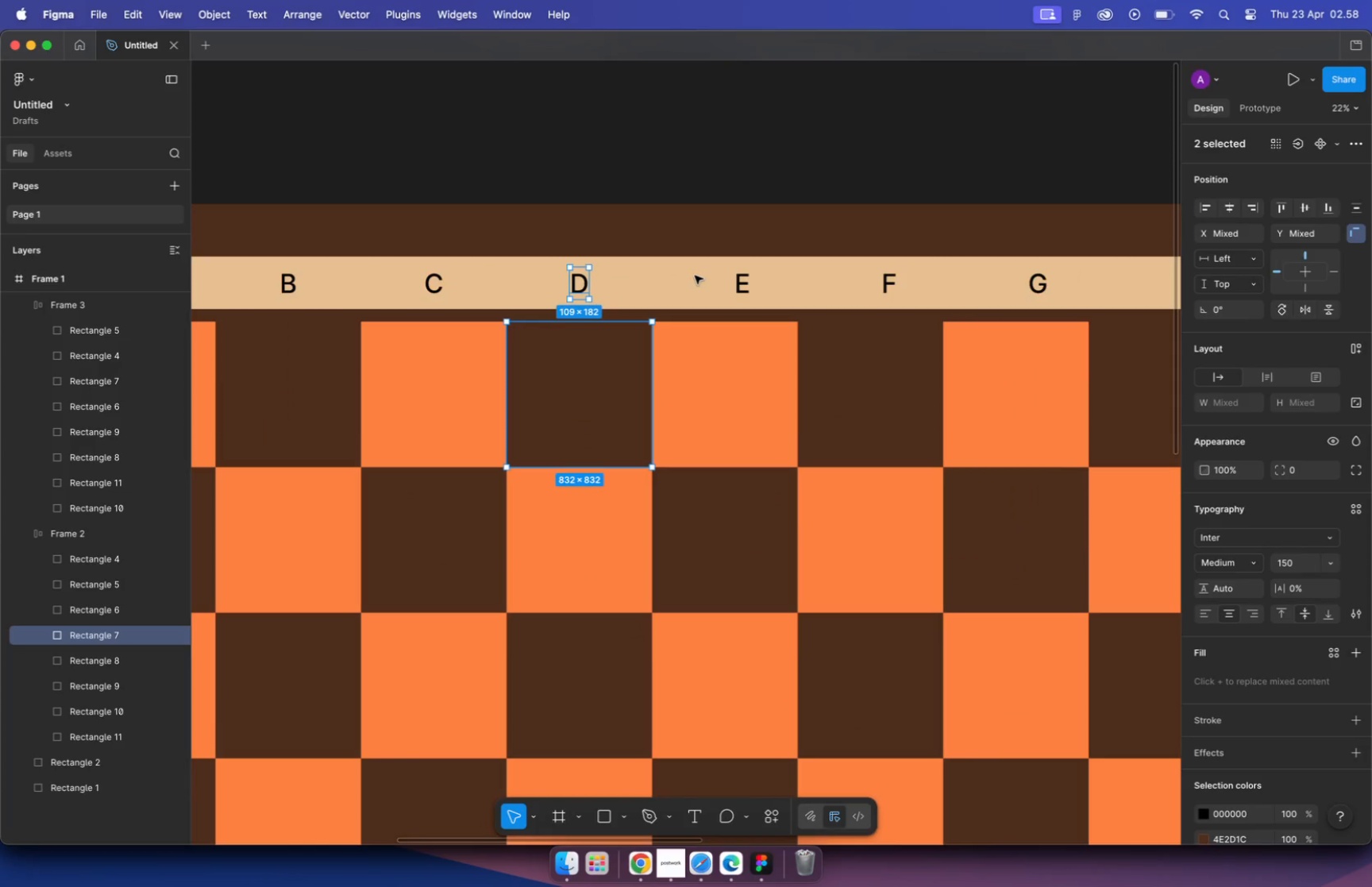 
hold_key(key=CommandLeft, duration=0.78)
scroll: coordinate [695, 276], scroll_direction: up, amount: 4.0
 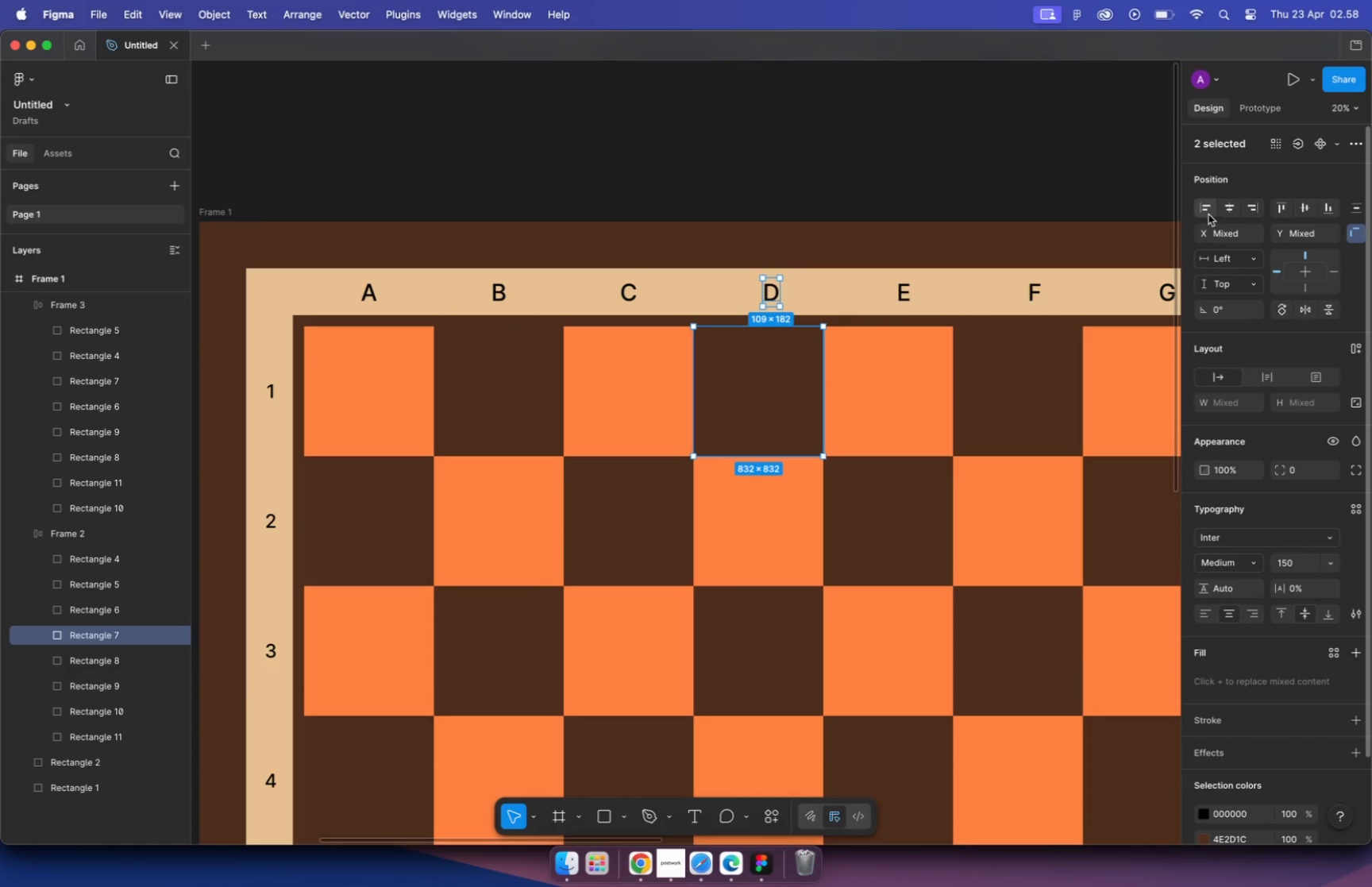 
left_click([742, 286])
 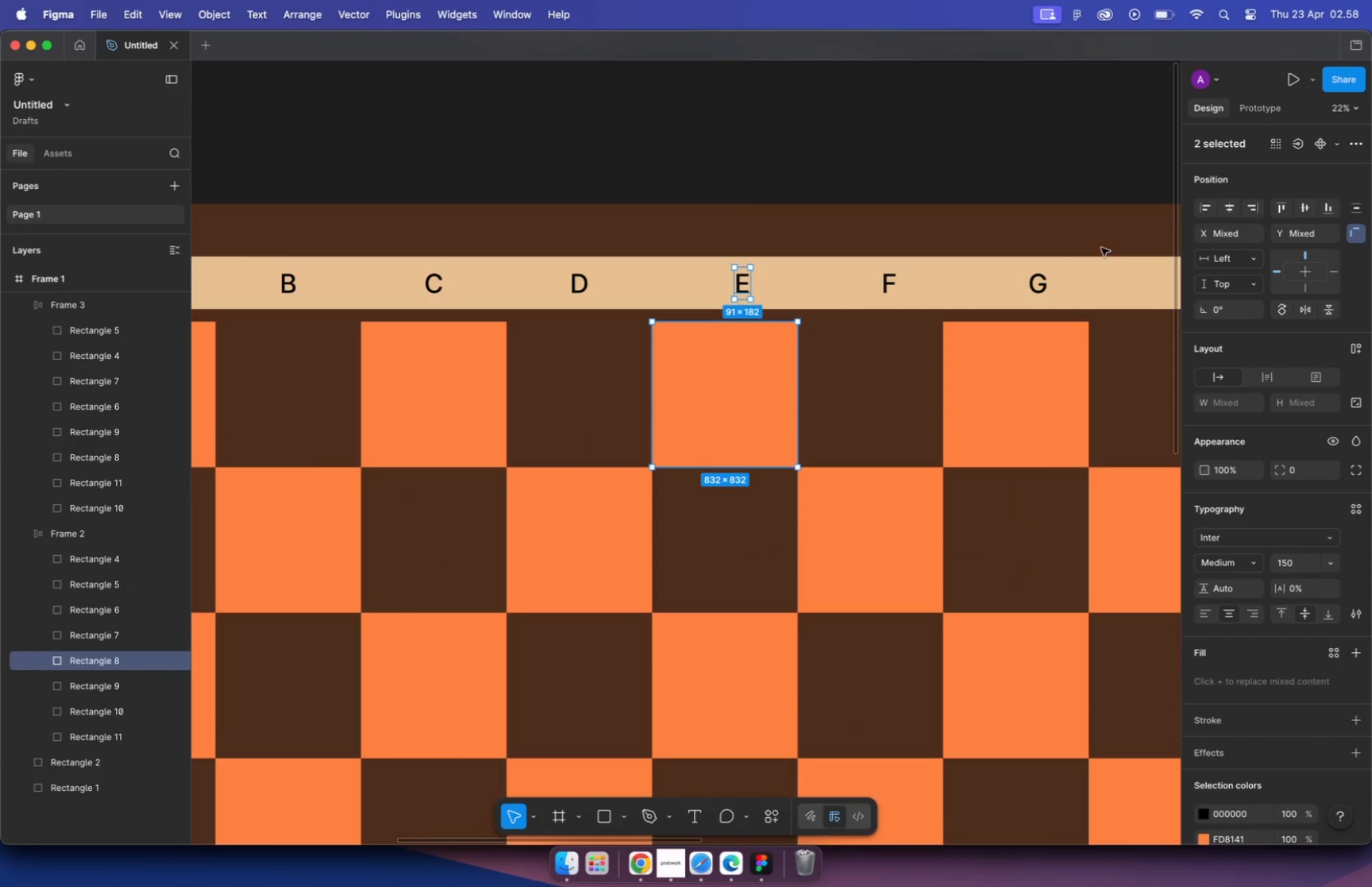 
hold_key(key=CommandLeft, duration=0.59)
 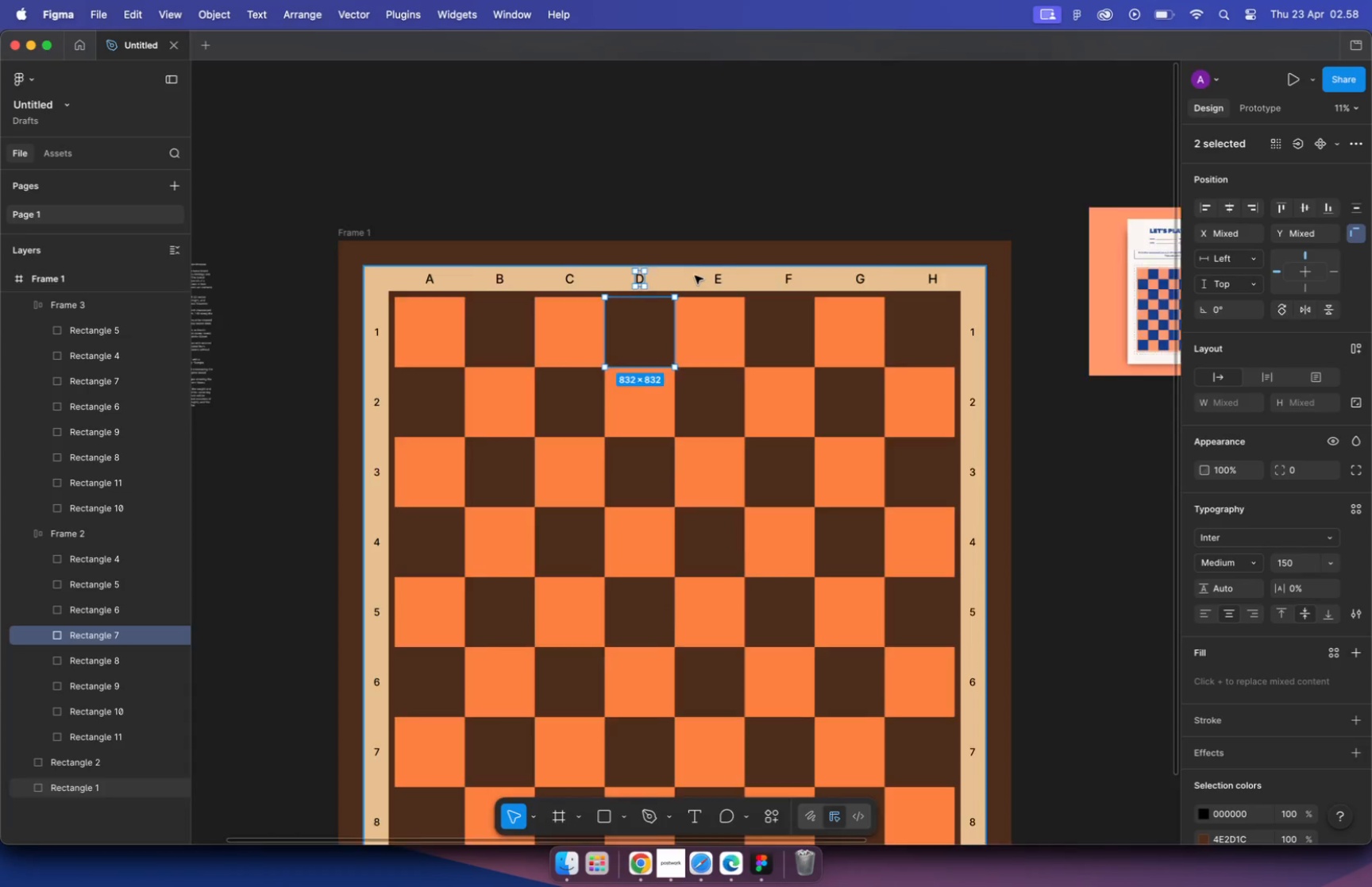 
hold_key(key=ShiftLeft, duration=0.38)
 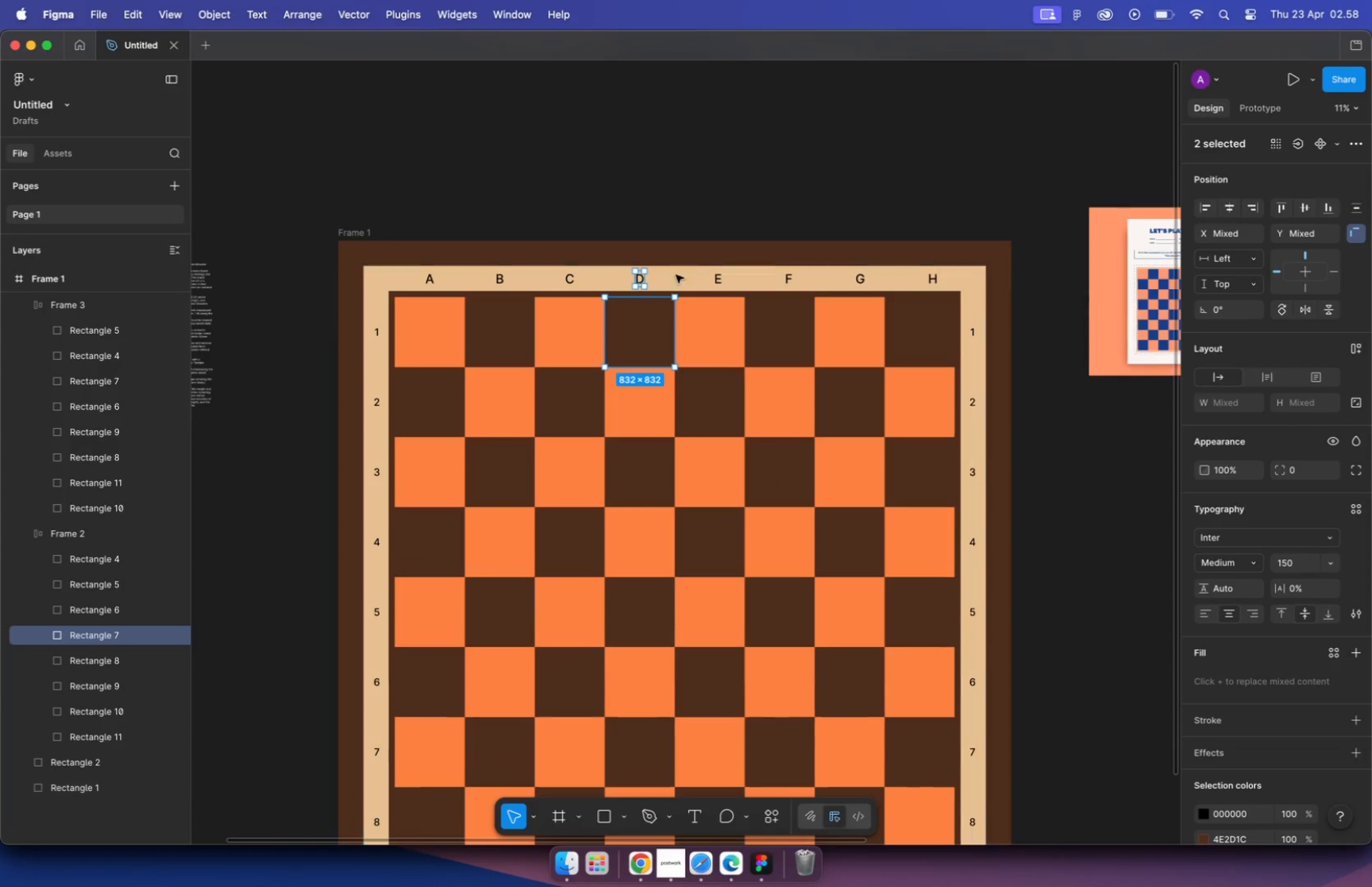 
left_click([1228, 207])
 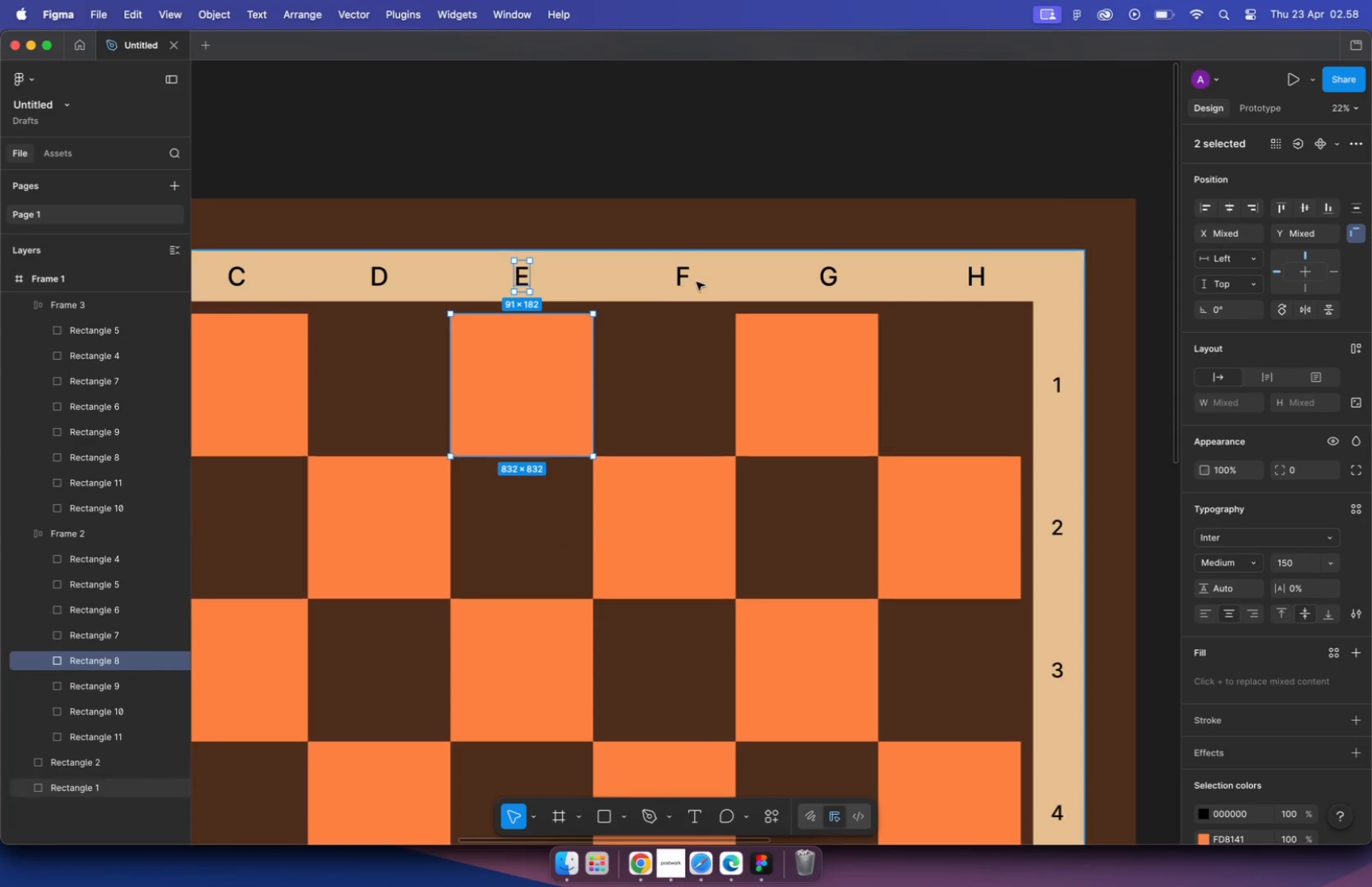 
hold_key(key=CommandLeft, duration=0.91)
scroll: coordinate [676, 292], scroll_direction: down, amount: 1.0
 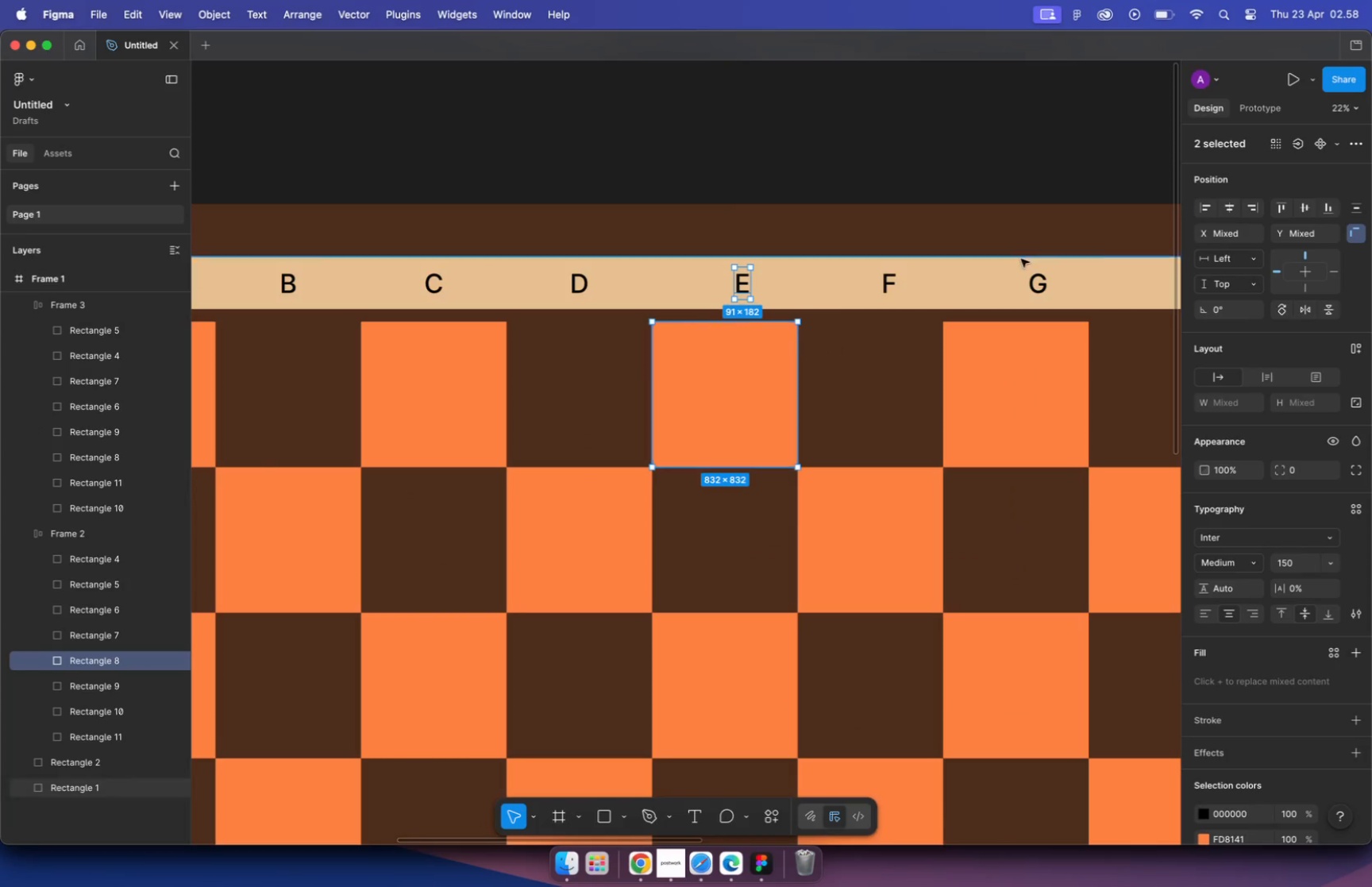 
left_click([688, 276])
 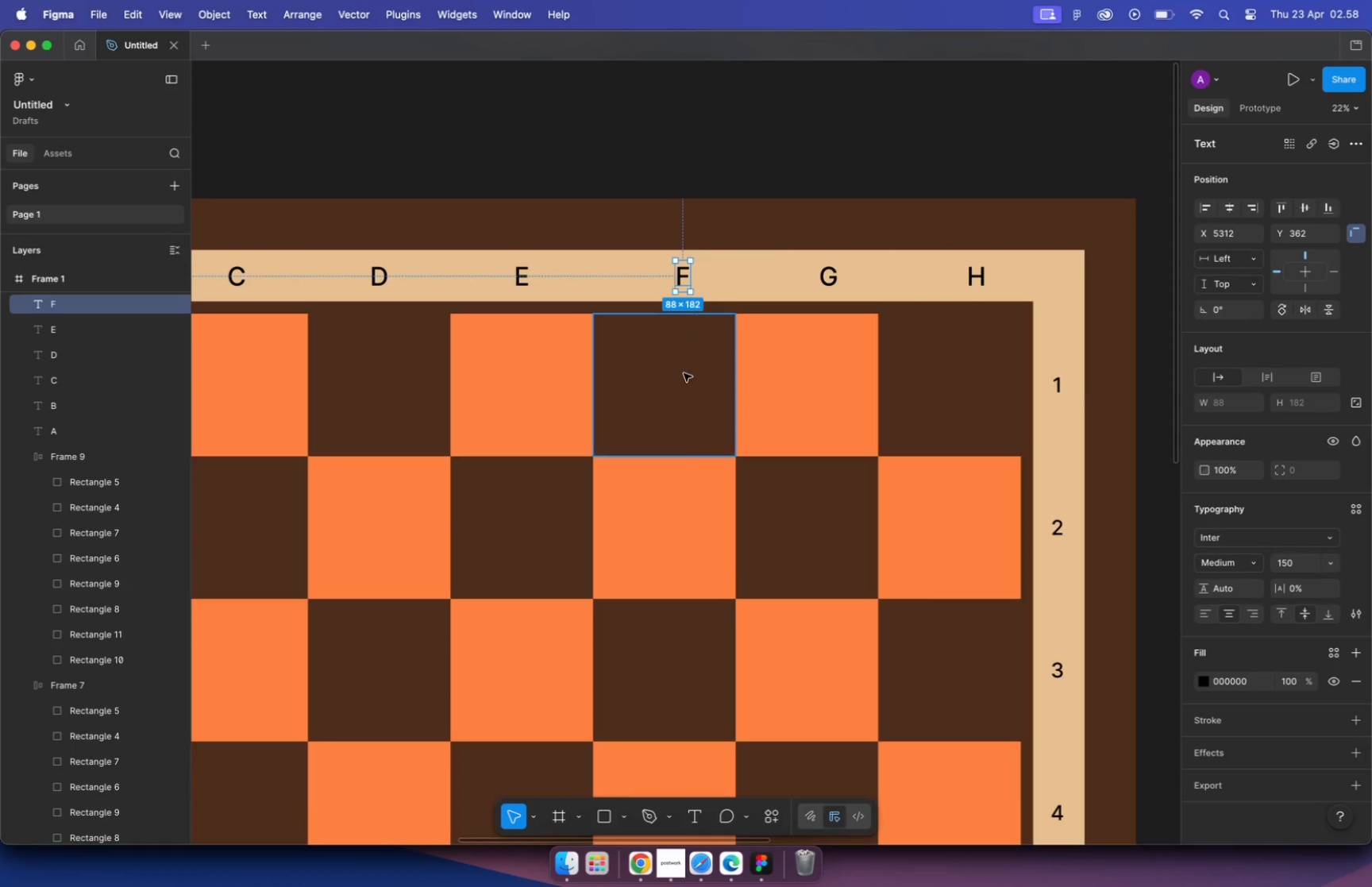 
hold_key(key=CommandLeft, duration=0.66)
hold_key(key=ShiftLeft, duration=0.43)
left_click([684, 373])
 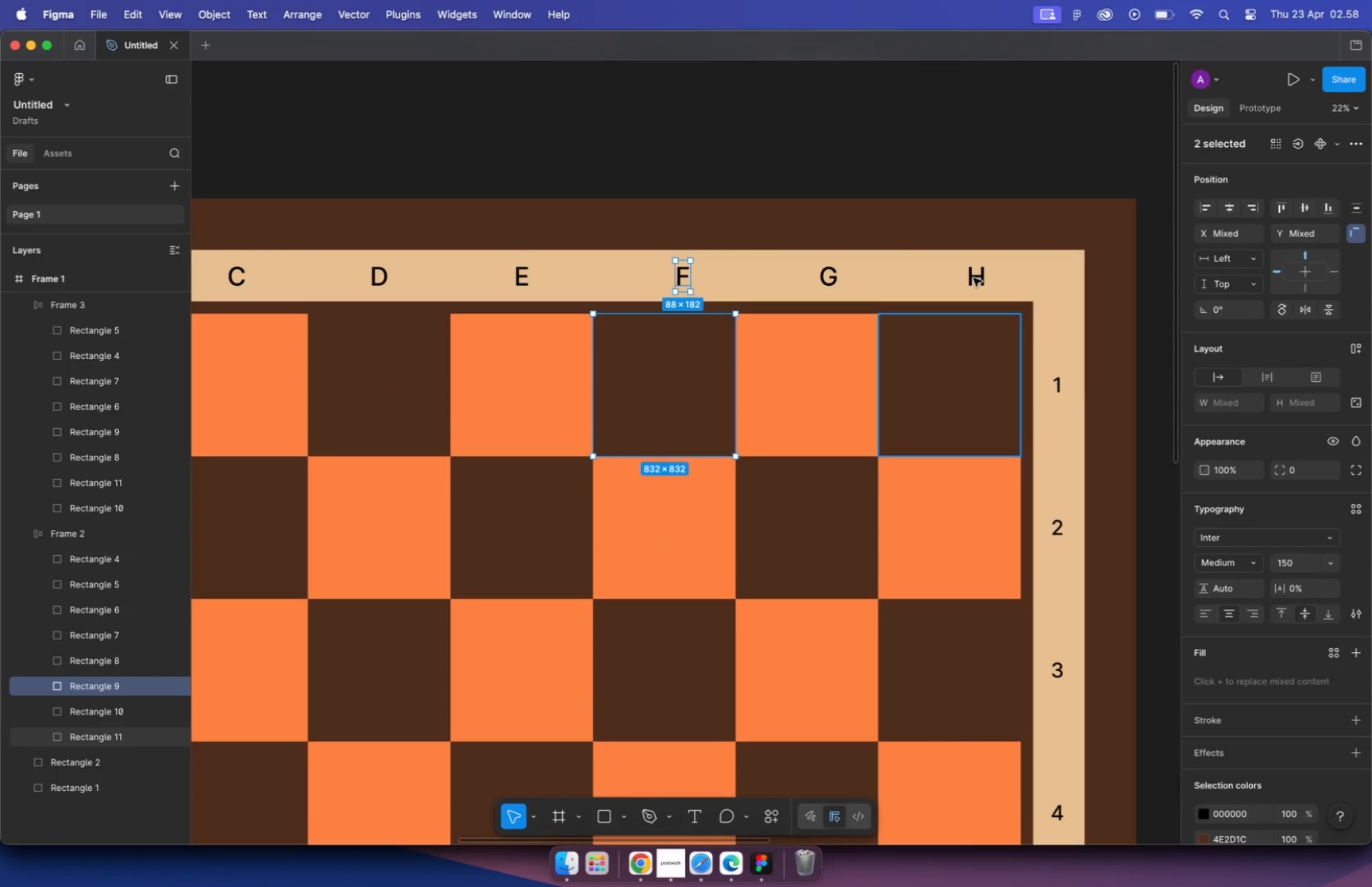 
left_click([1231, 204])
 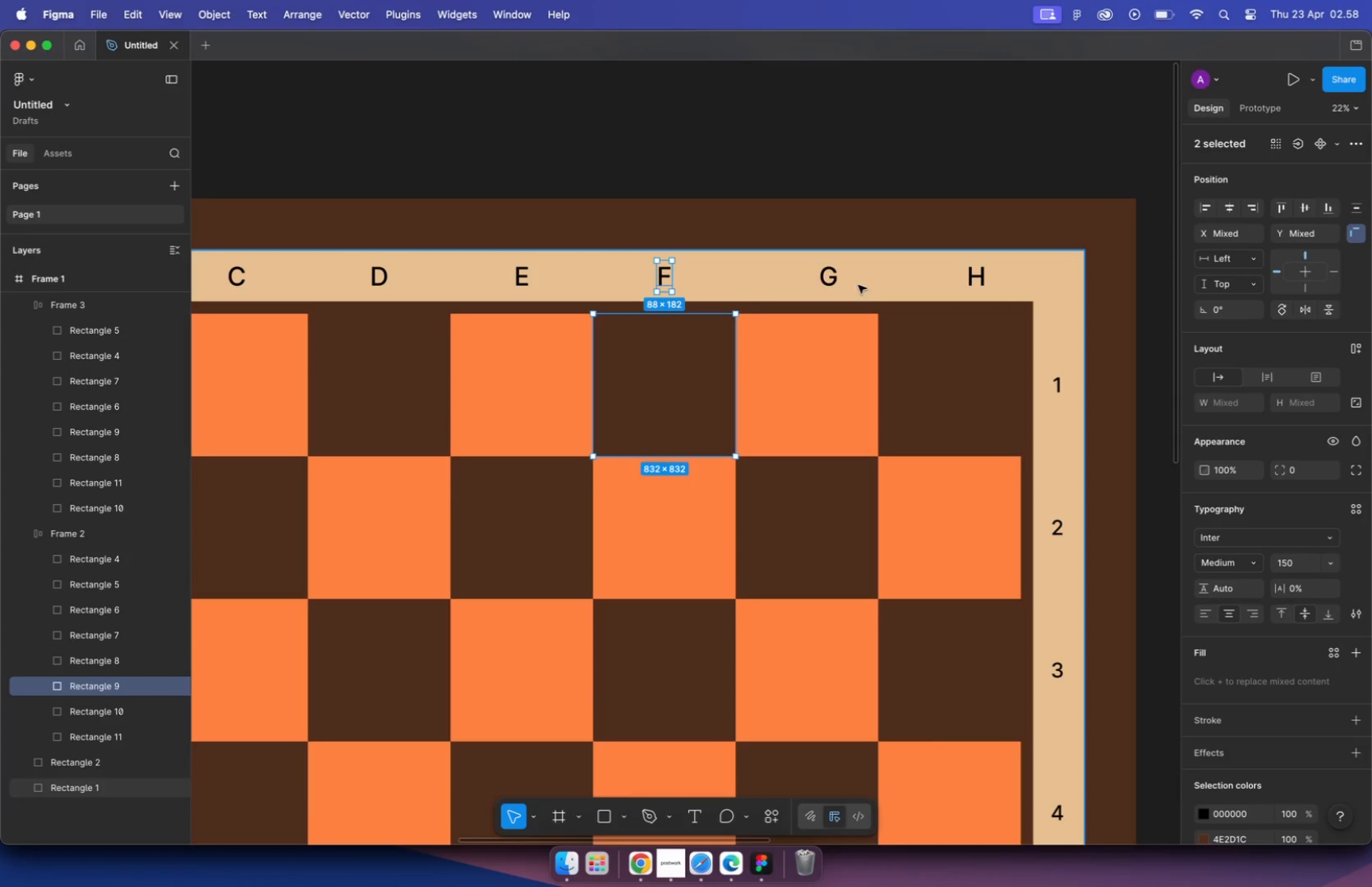 
left_click([827, 283])
 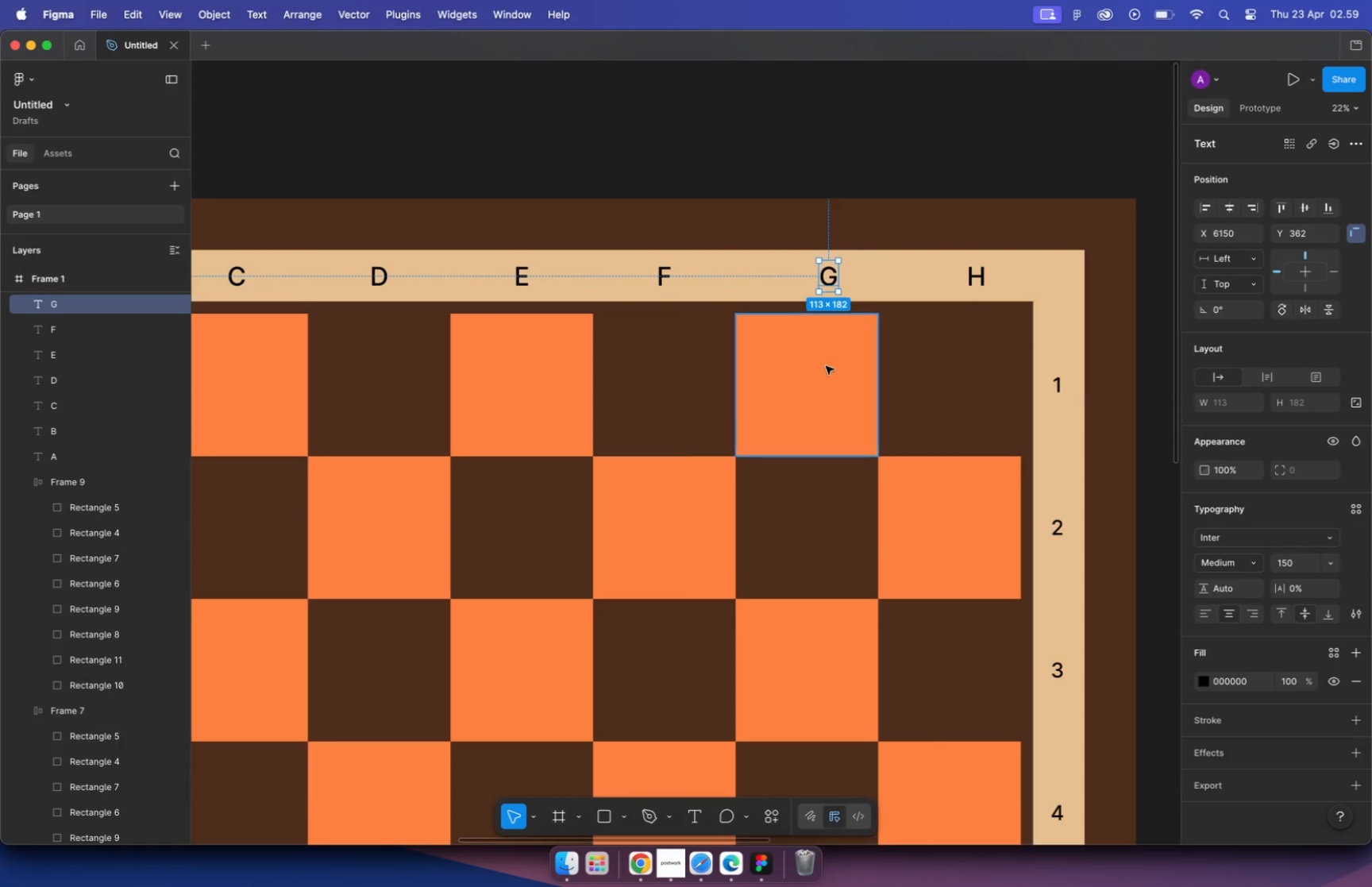 
hold_key(key=CommandLeft, duration=0.89)
 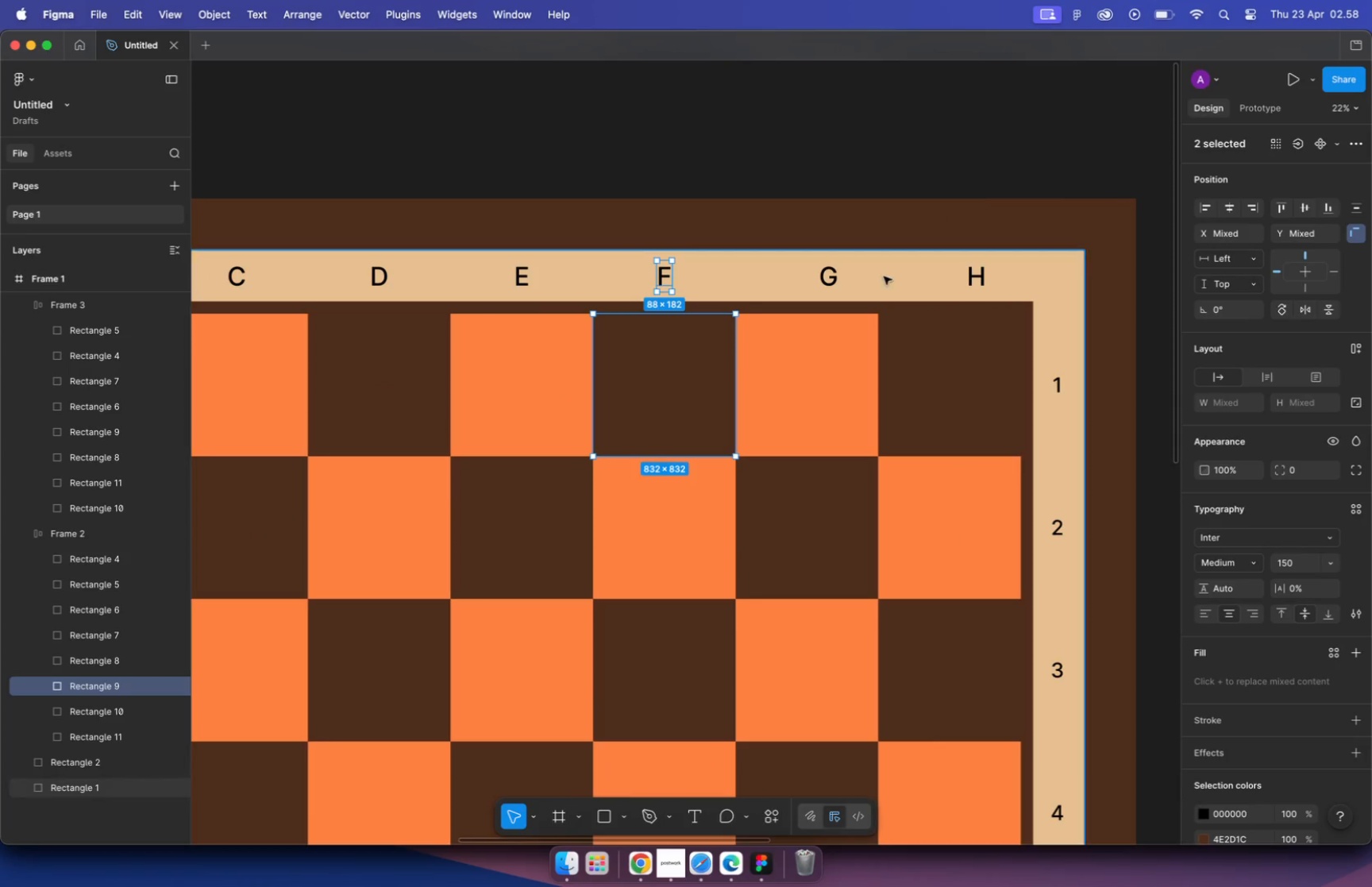 
hold_key(key=ShiftLeft, duration=0.48)
 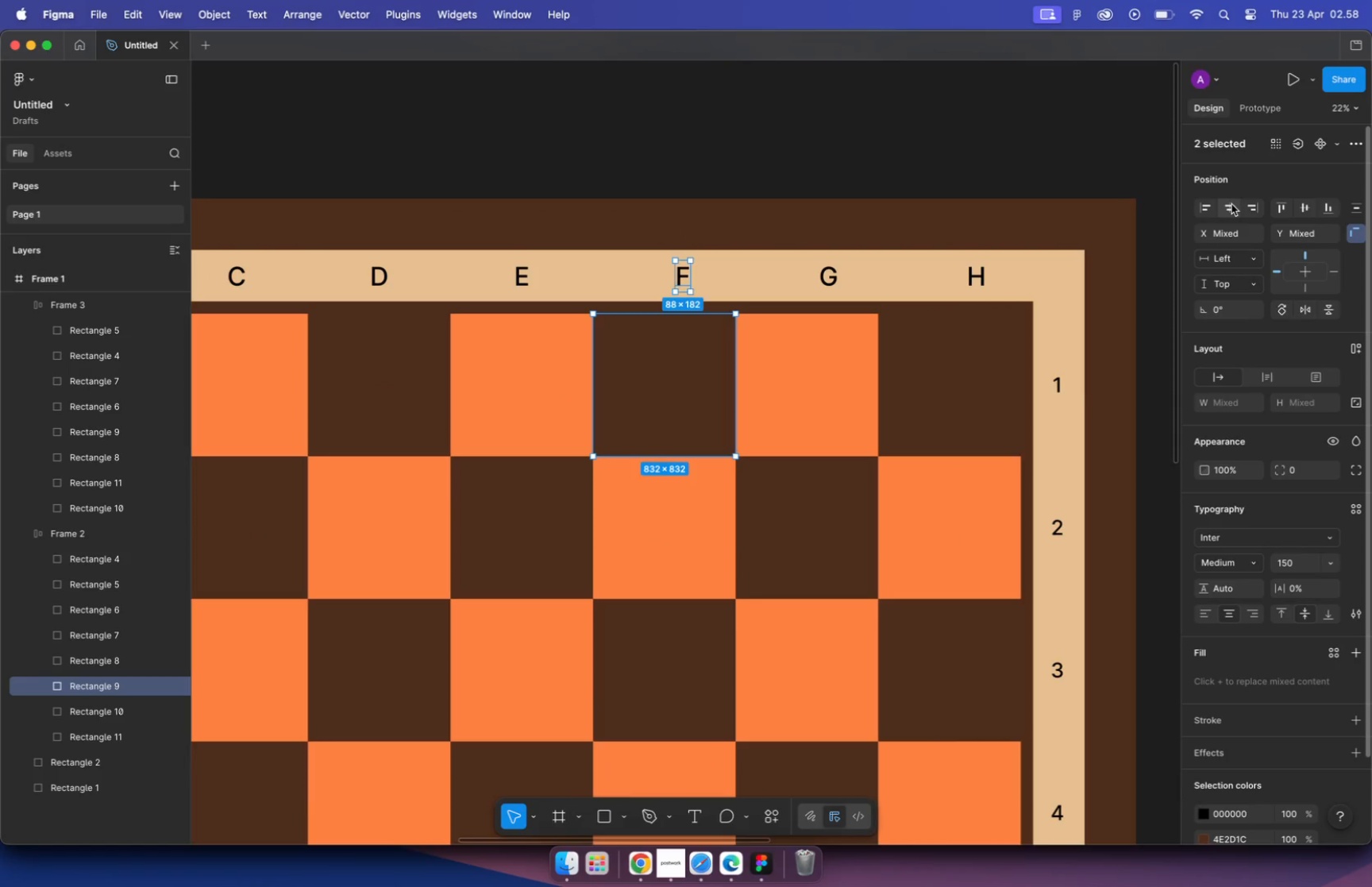 
left_click([1228, 210])
 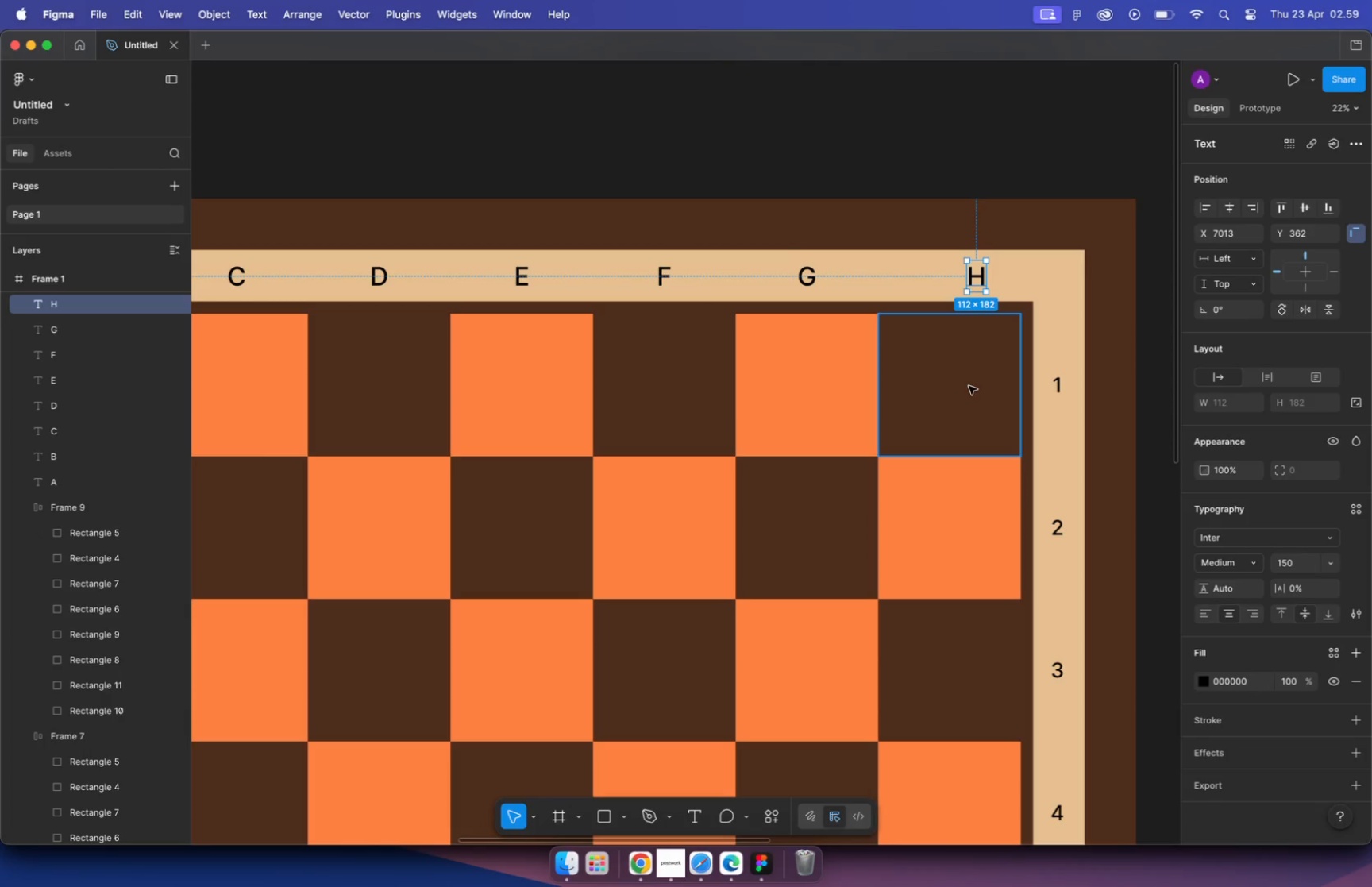 
hold_key(key=CommandLeft, duration=1.12)
 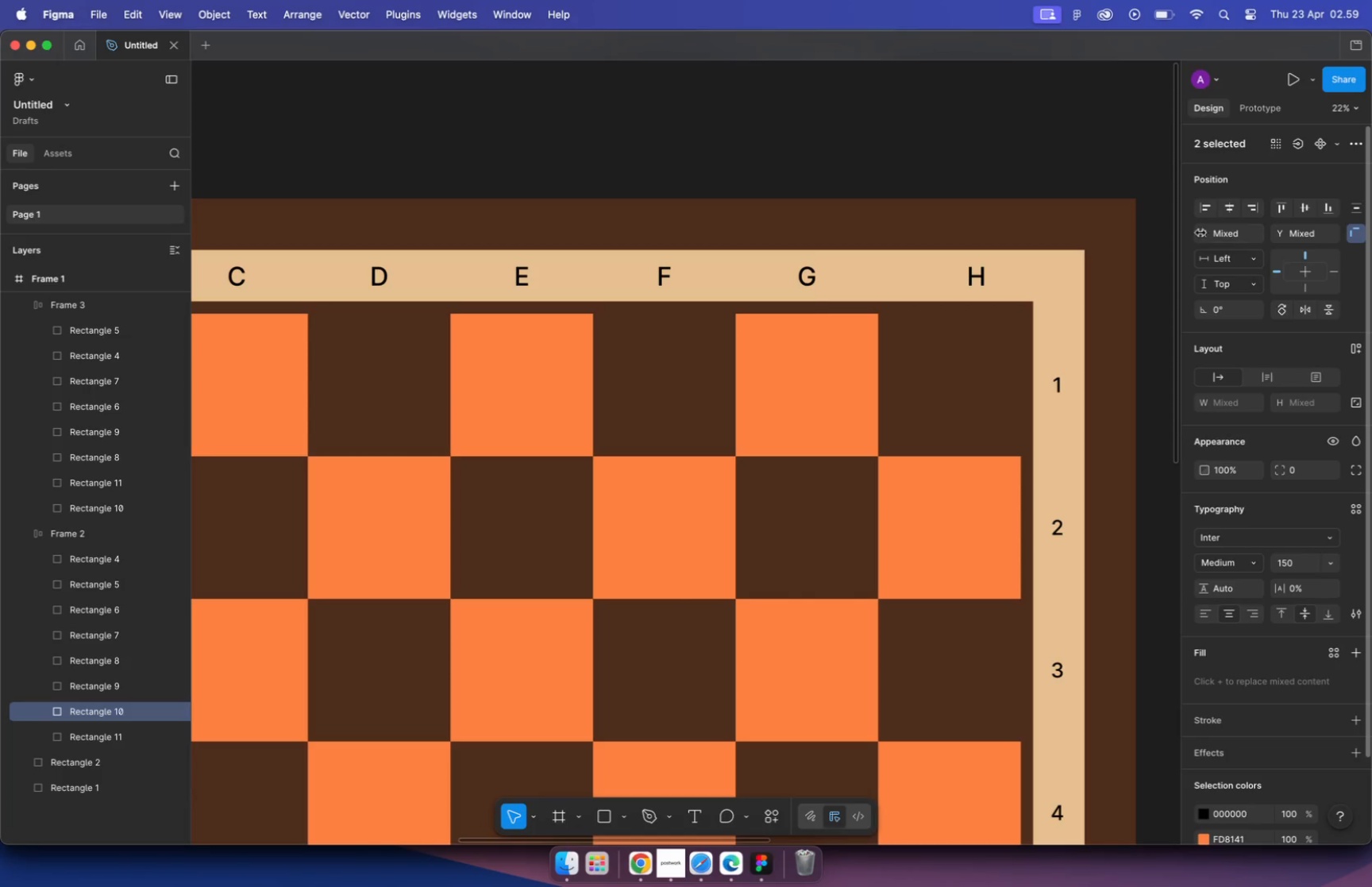 
hold_key(key=ShiftLeft, duration=0.45)
 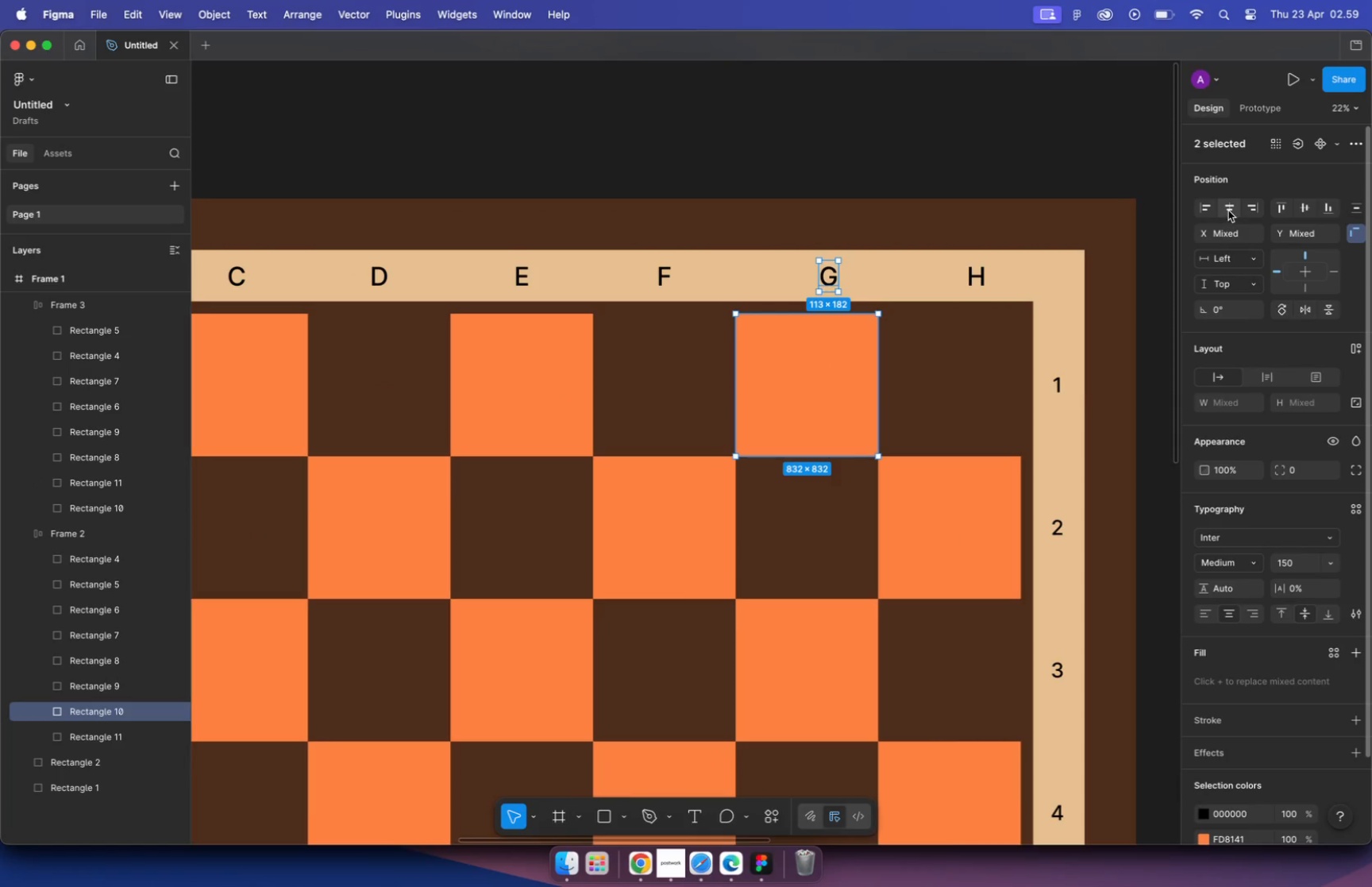 
left_click([1229, 207])
 